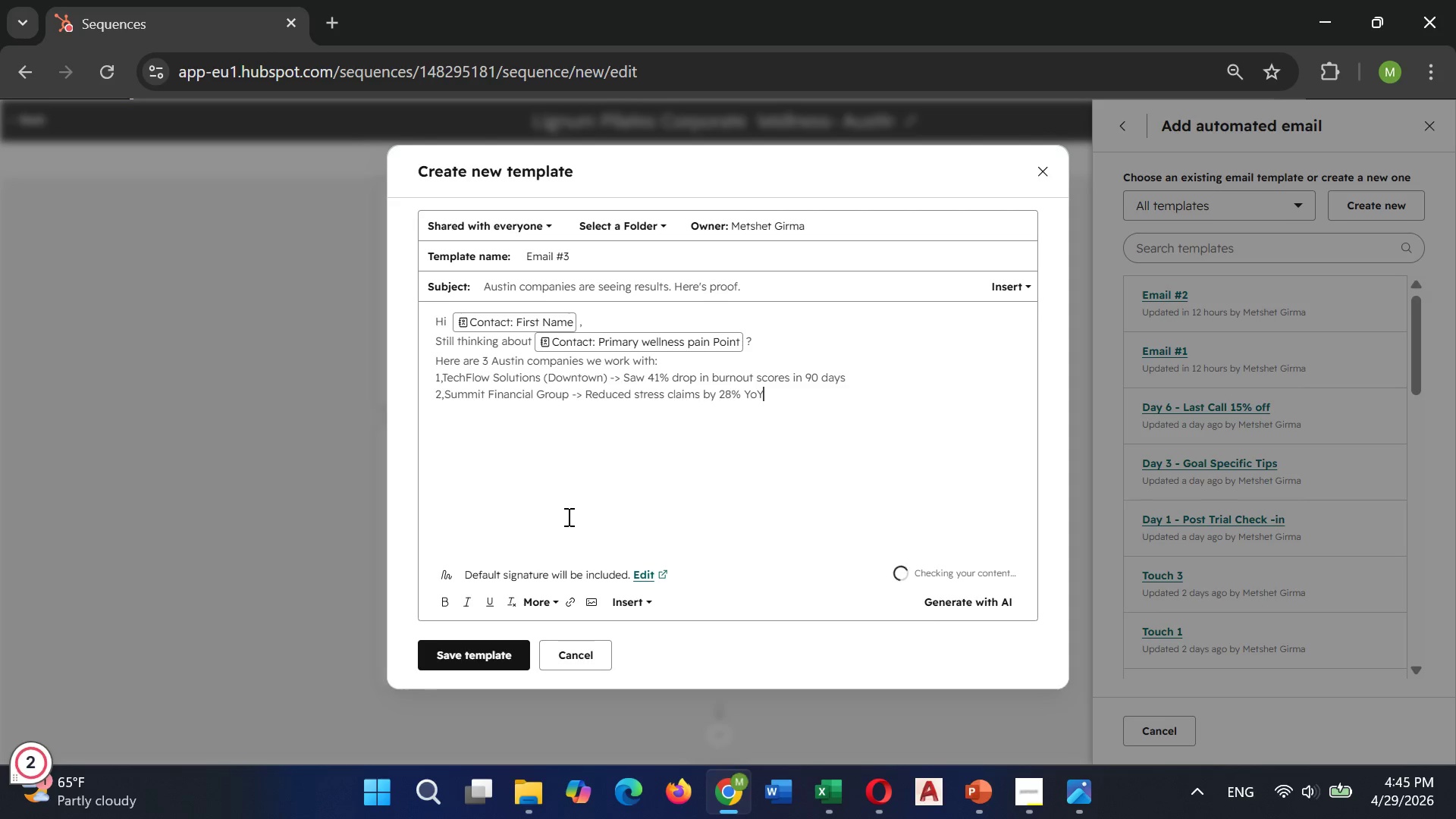 
key(Enter)
 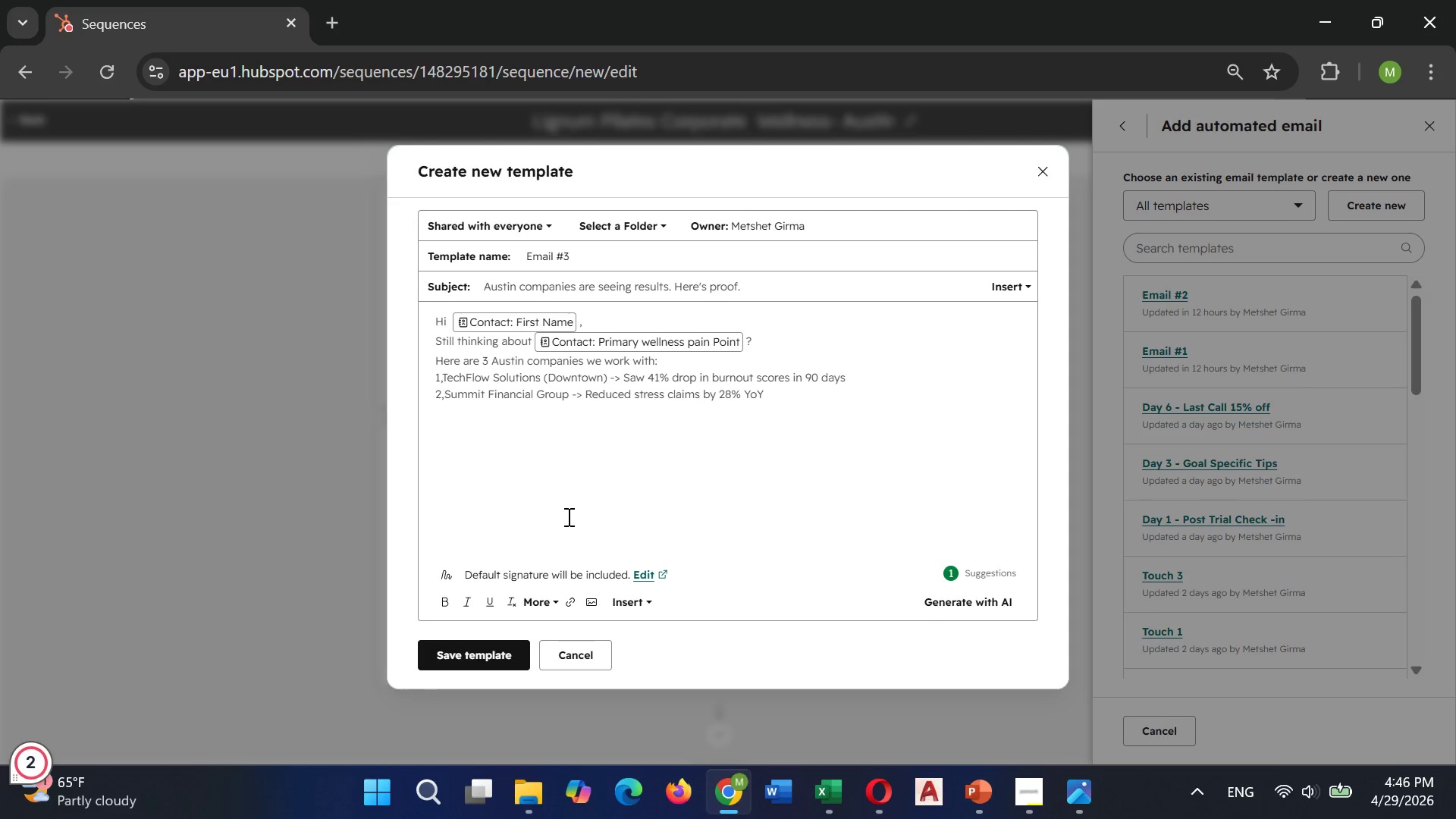 
key(3)
 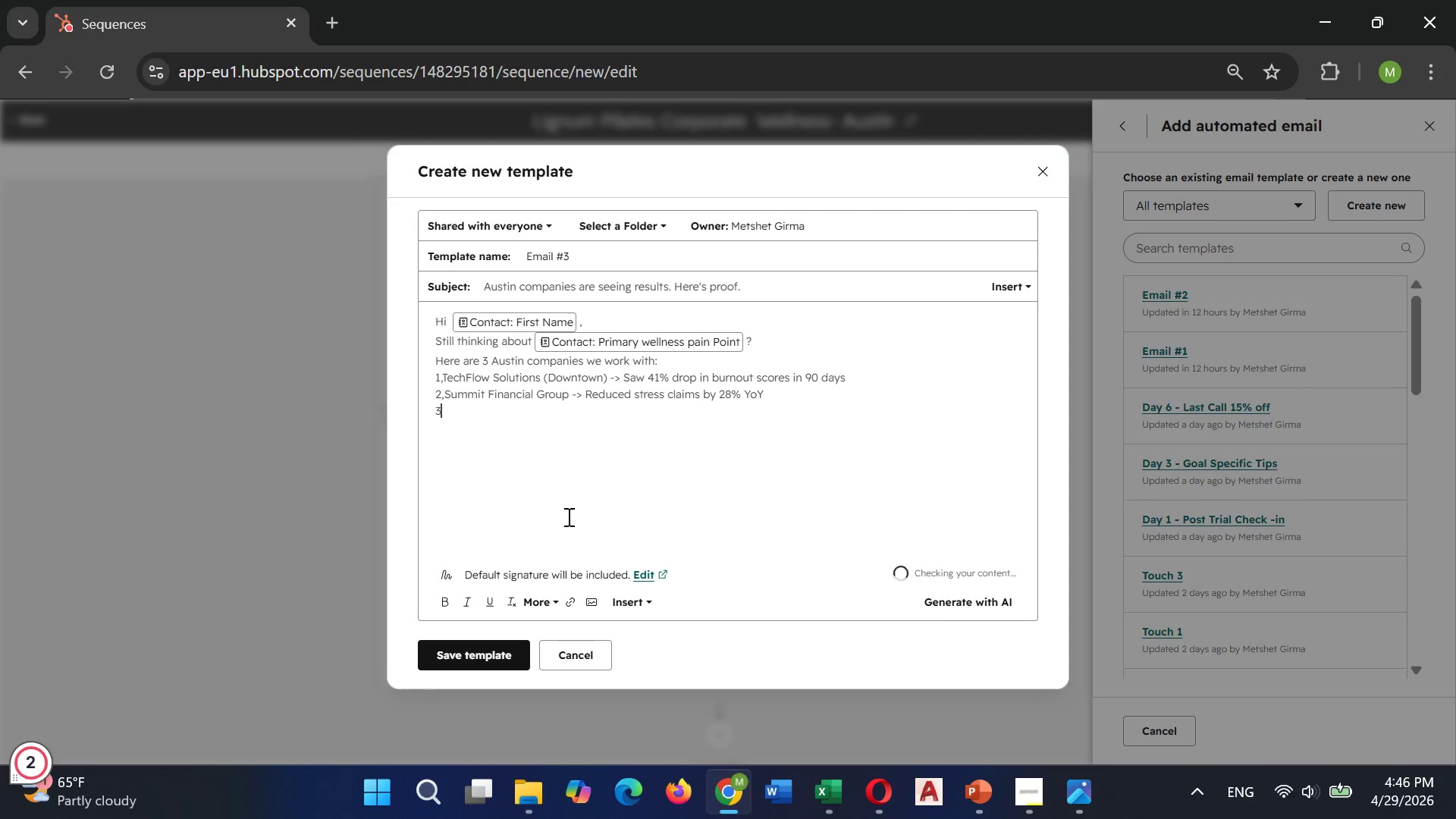 
key(Comma)
 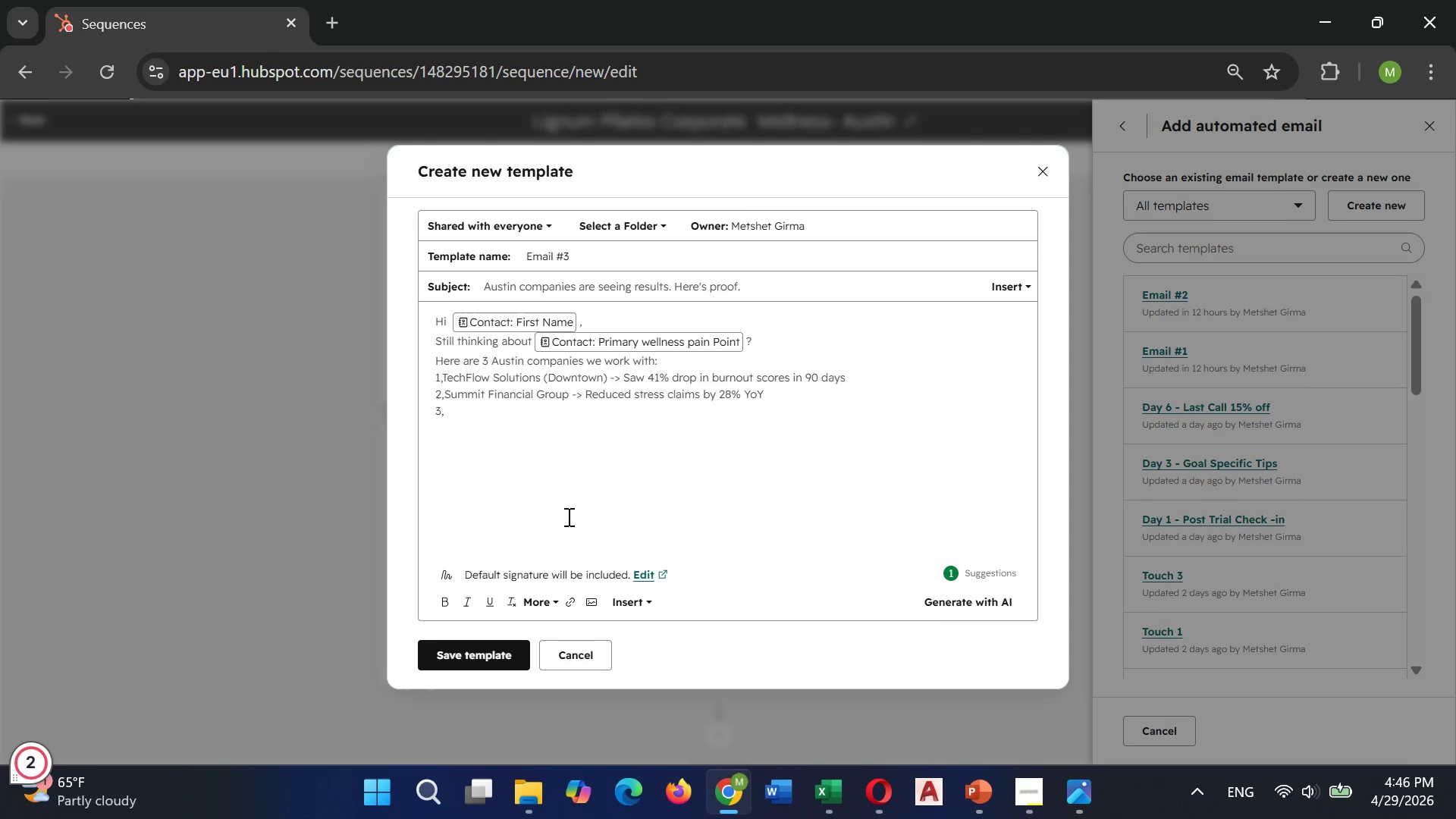 
type(GreenLeaf Logi)
 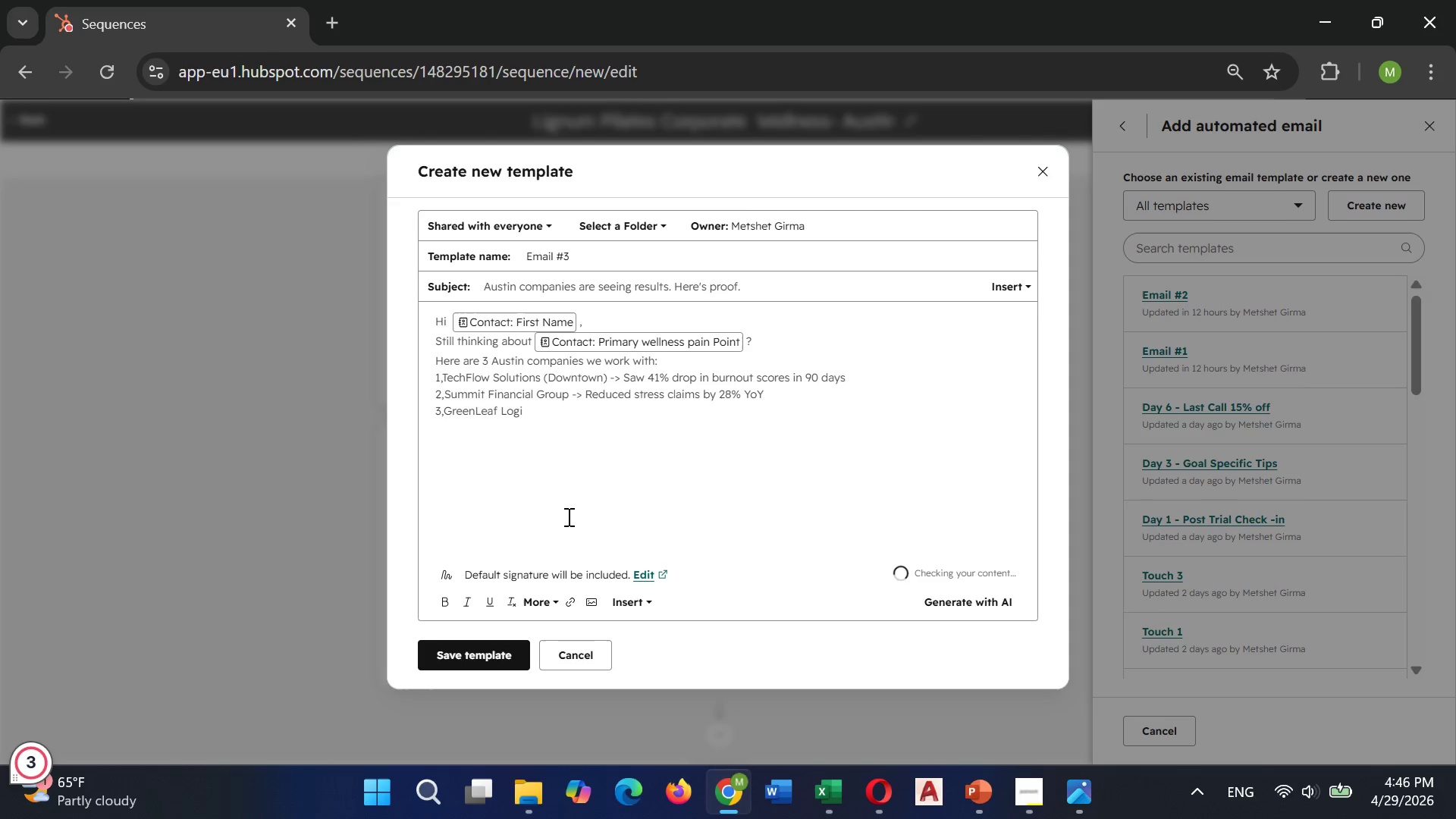 
type(stics-> )
 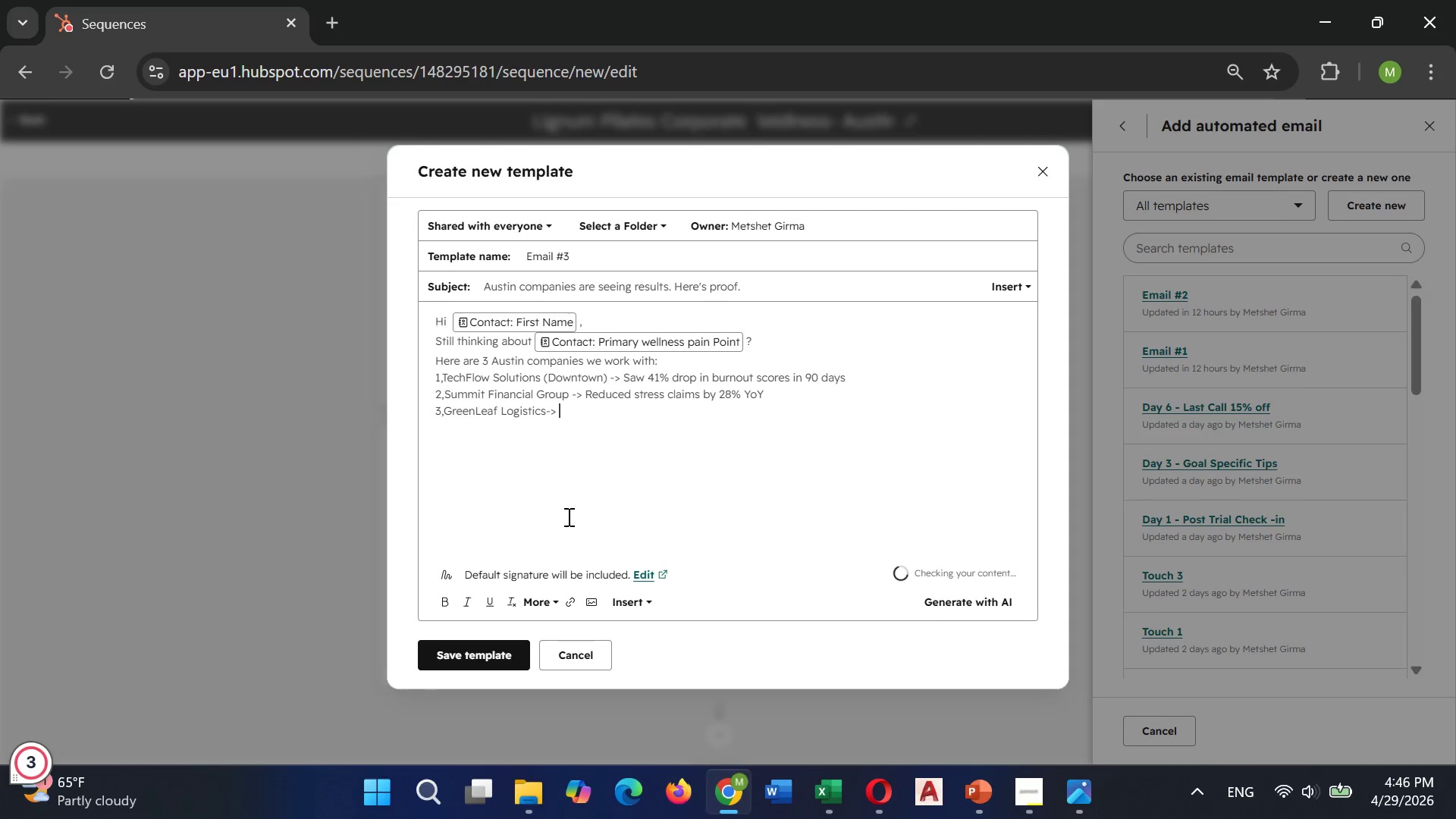 
type(0 ergon)
 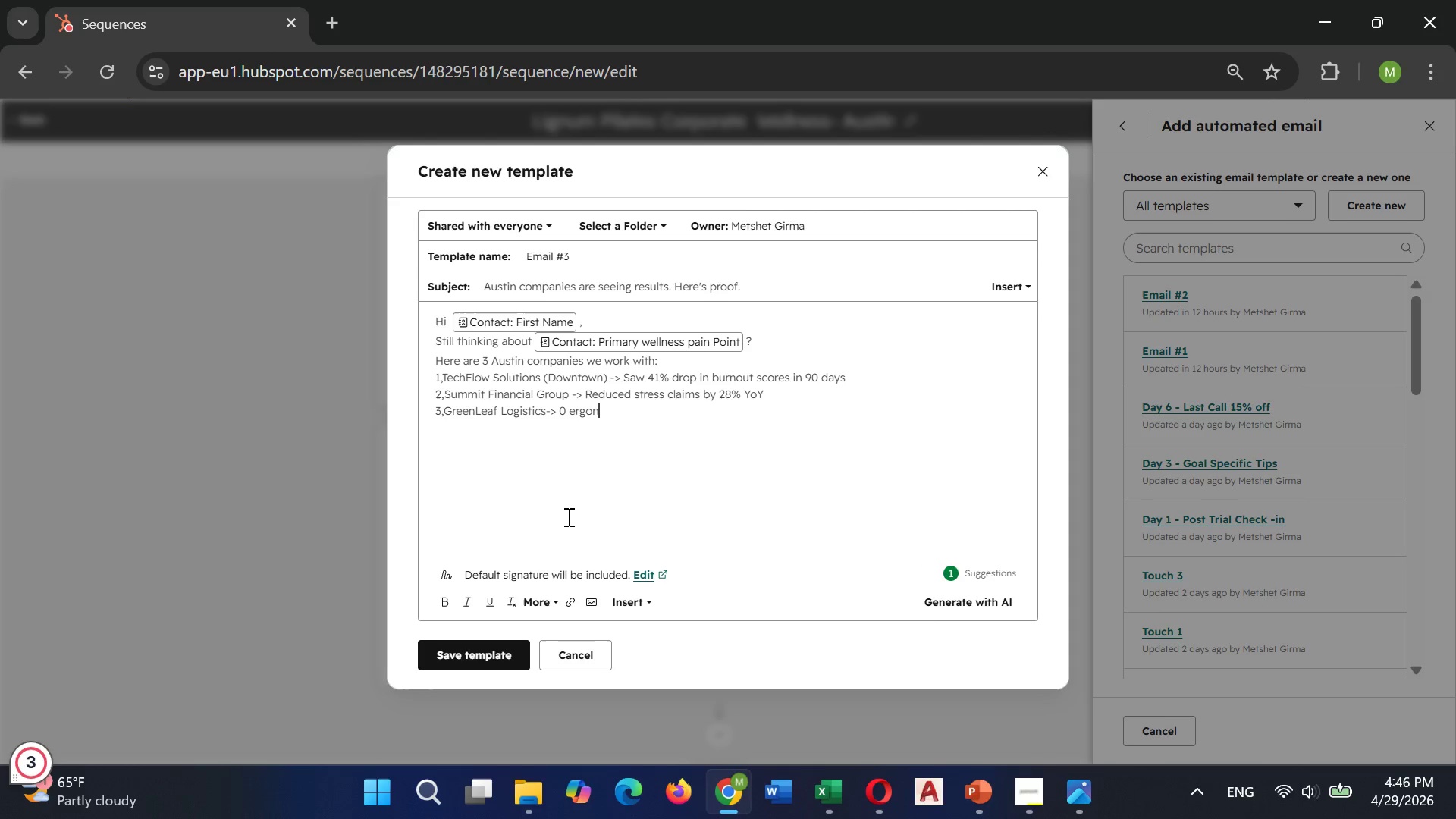 
type(omic in)
 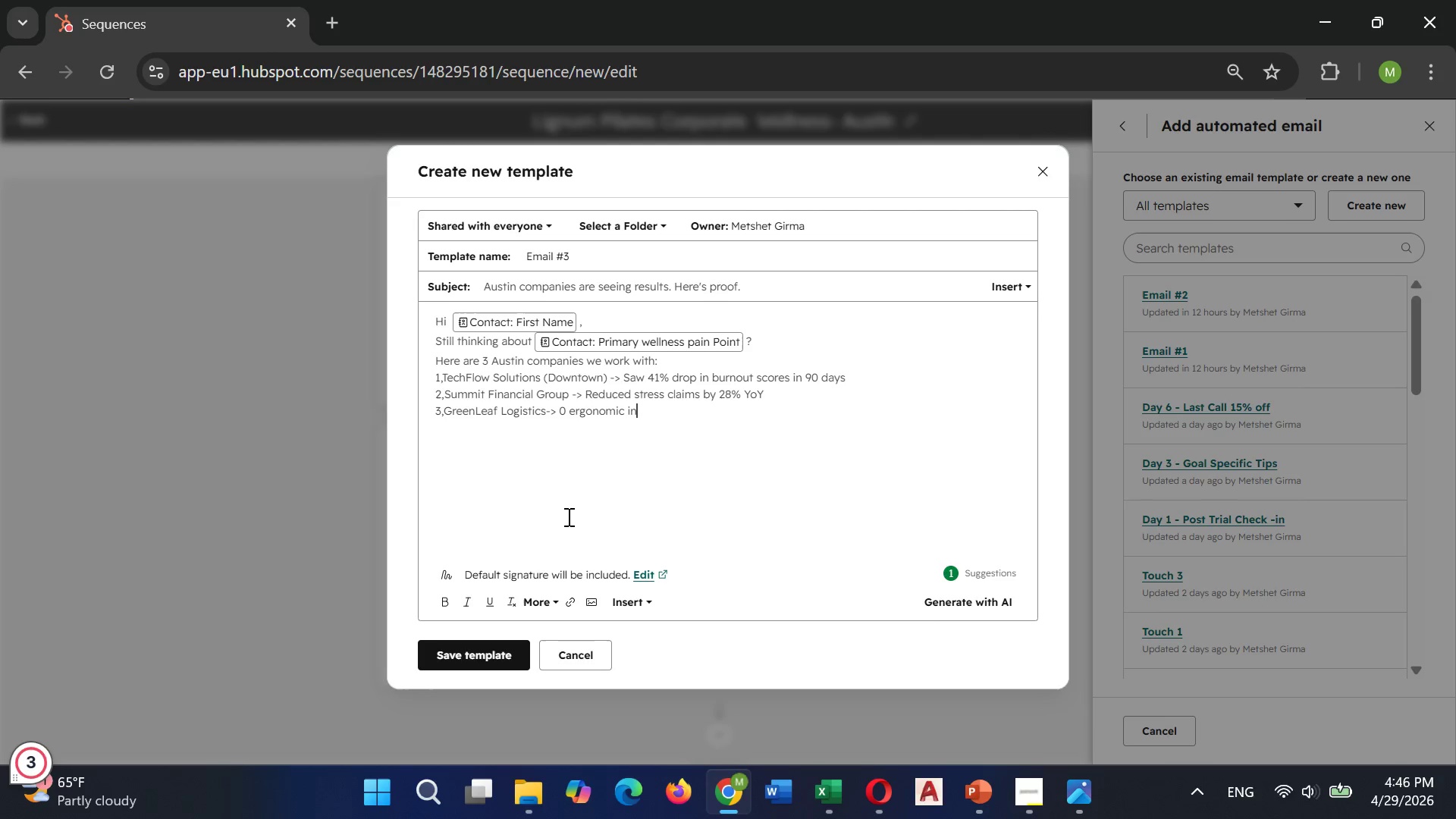 
type(juries reported in 8 months ( previous )
key(Backspace)
type(: )
 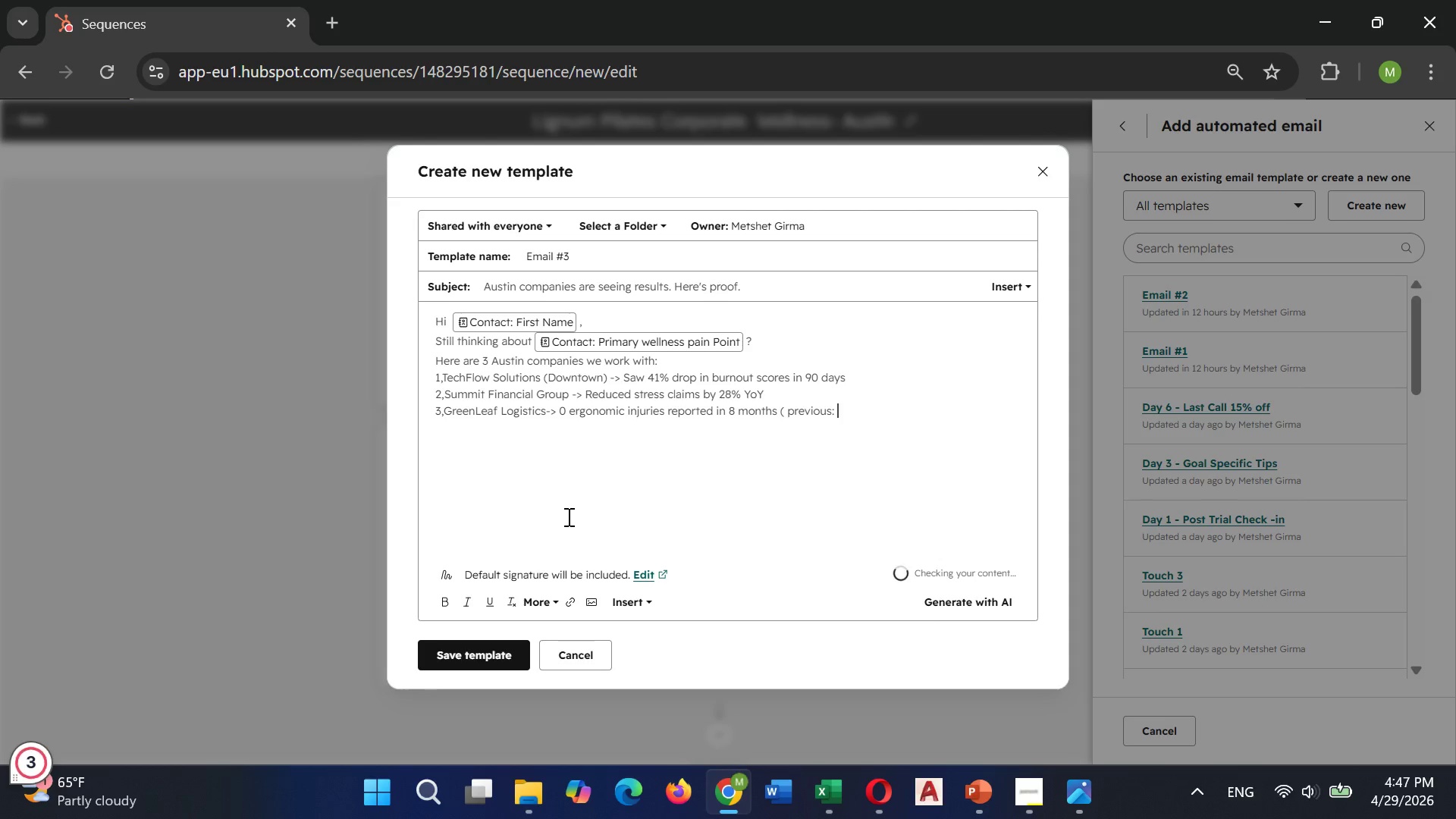 
type(12 in 12 month))
 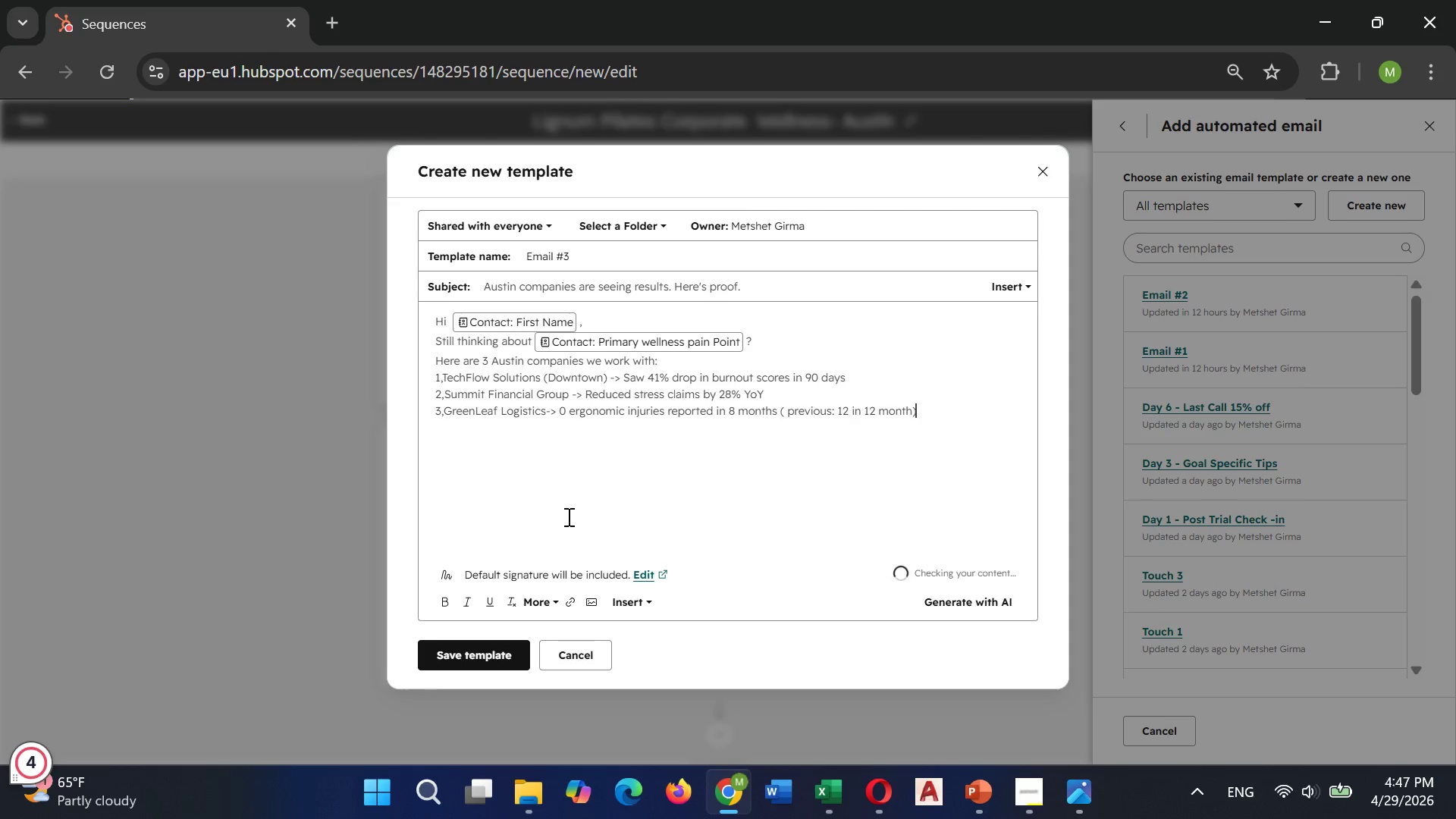 
key(Enter)
 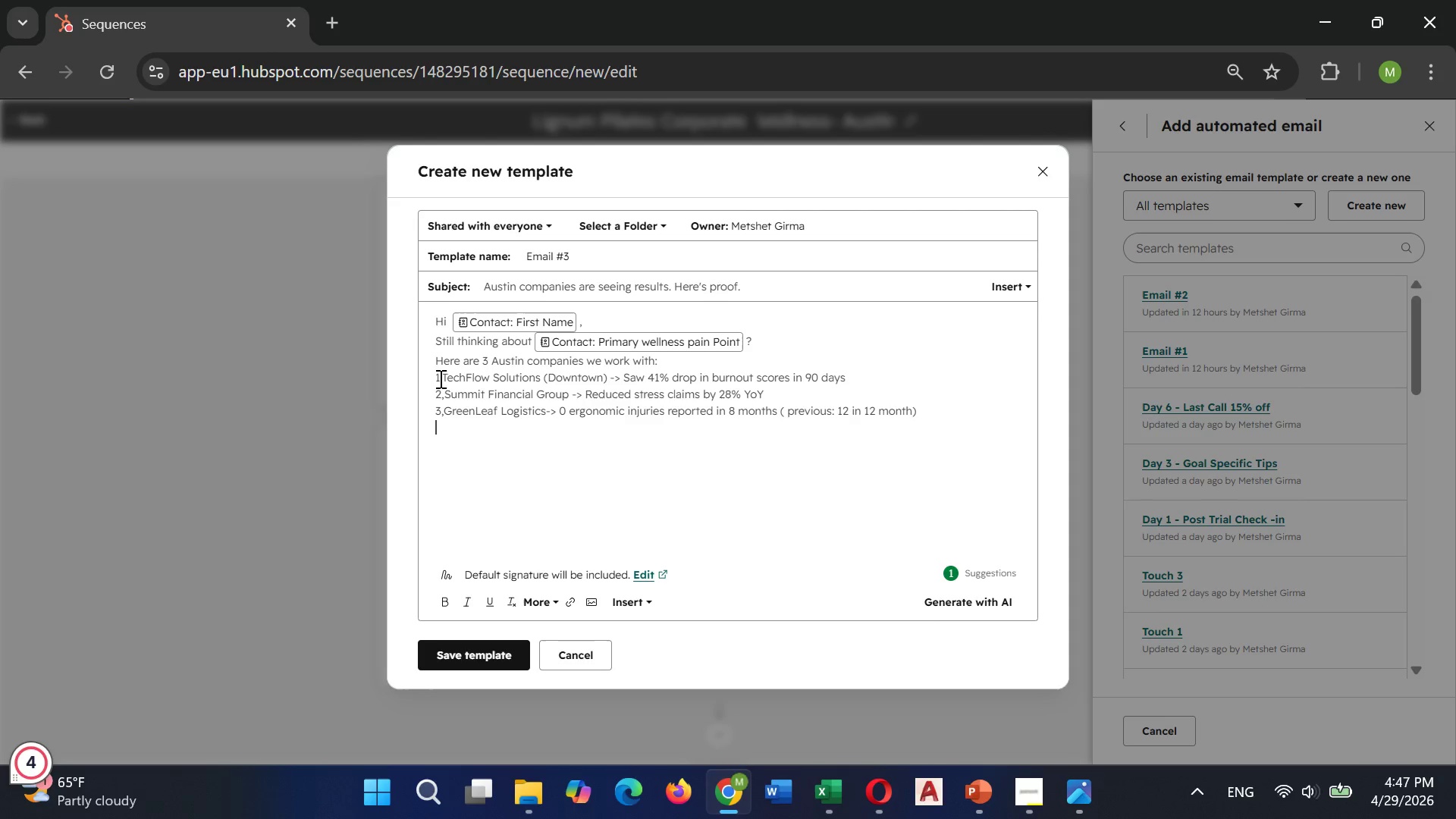 
left_click([435, 370])
 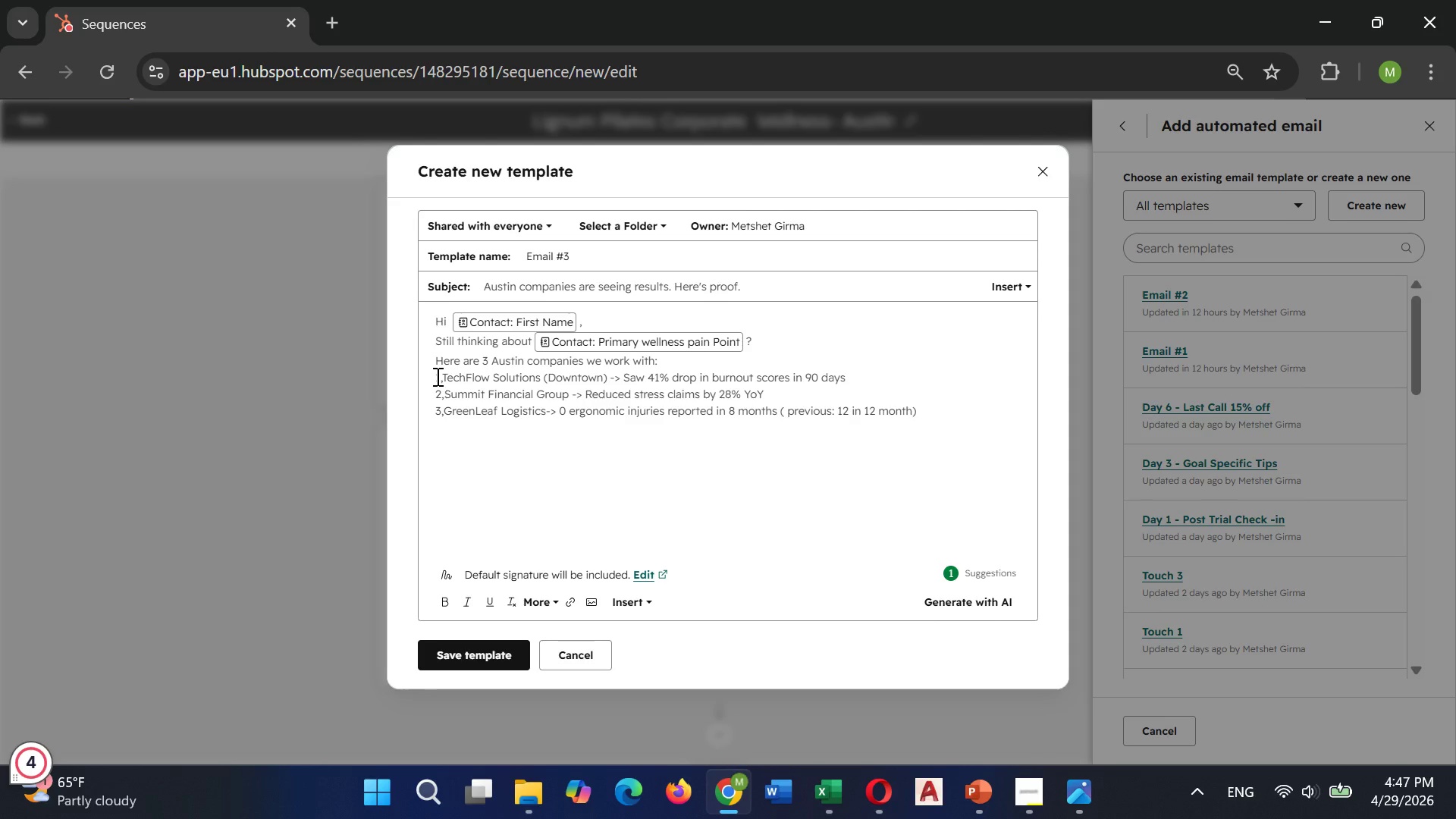 
left_click([435, 376])
 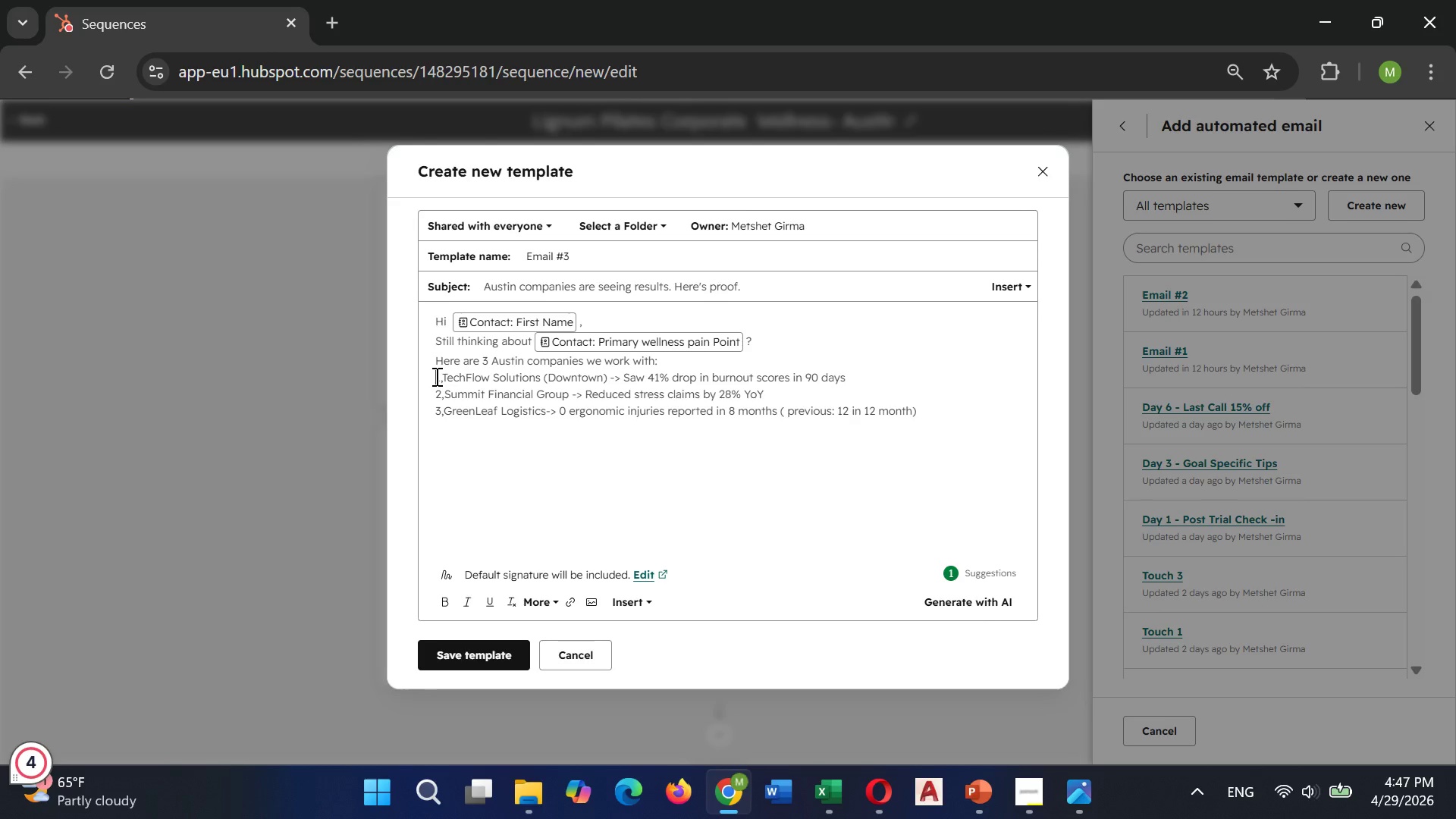 
key(Space)
 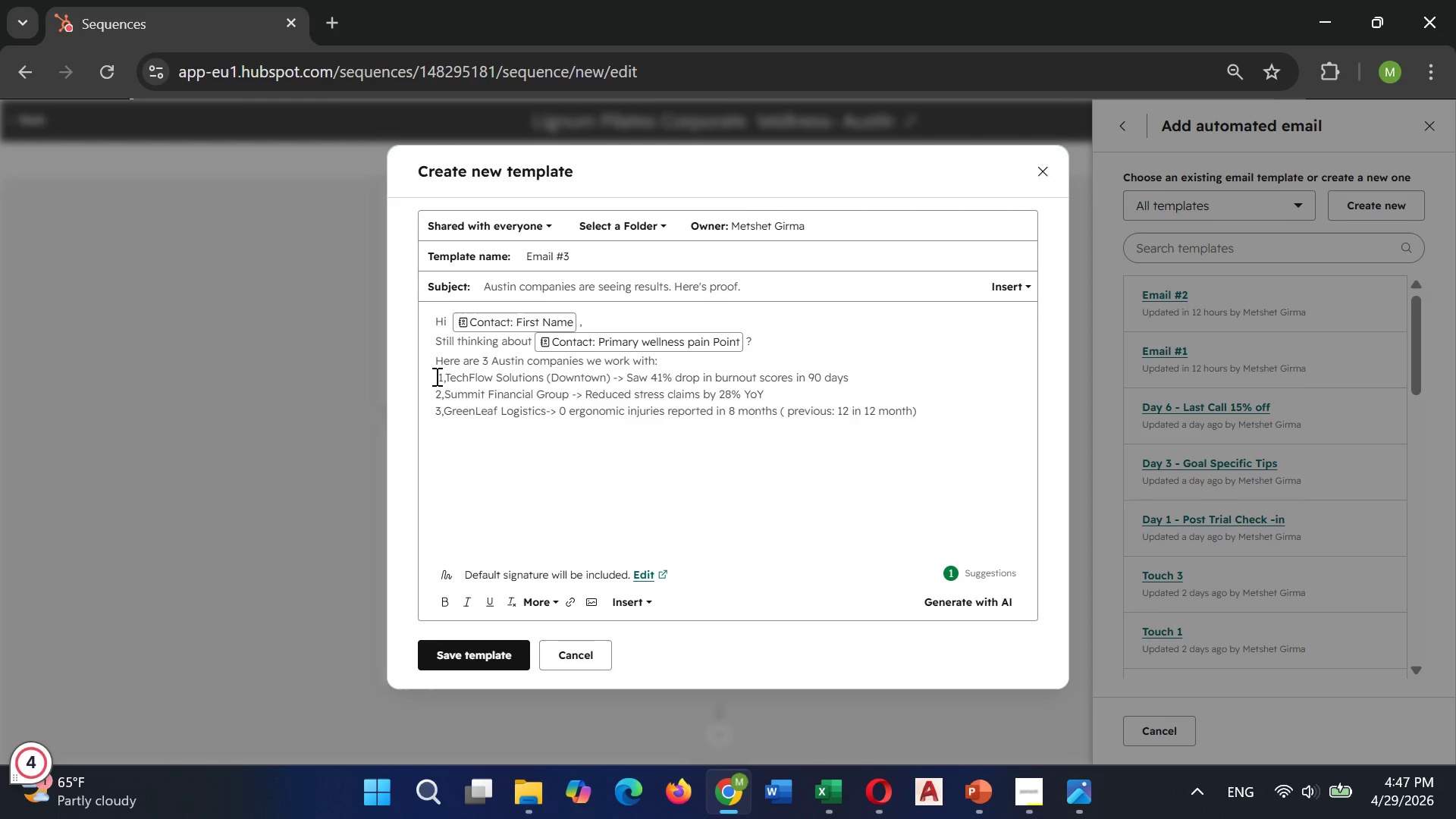 
key(Space)
 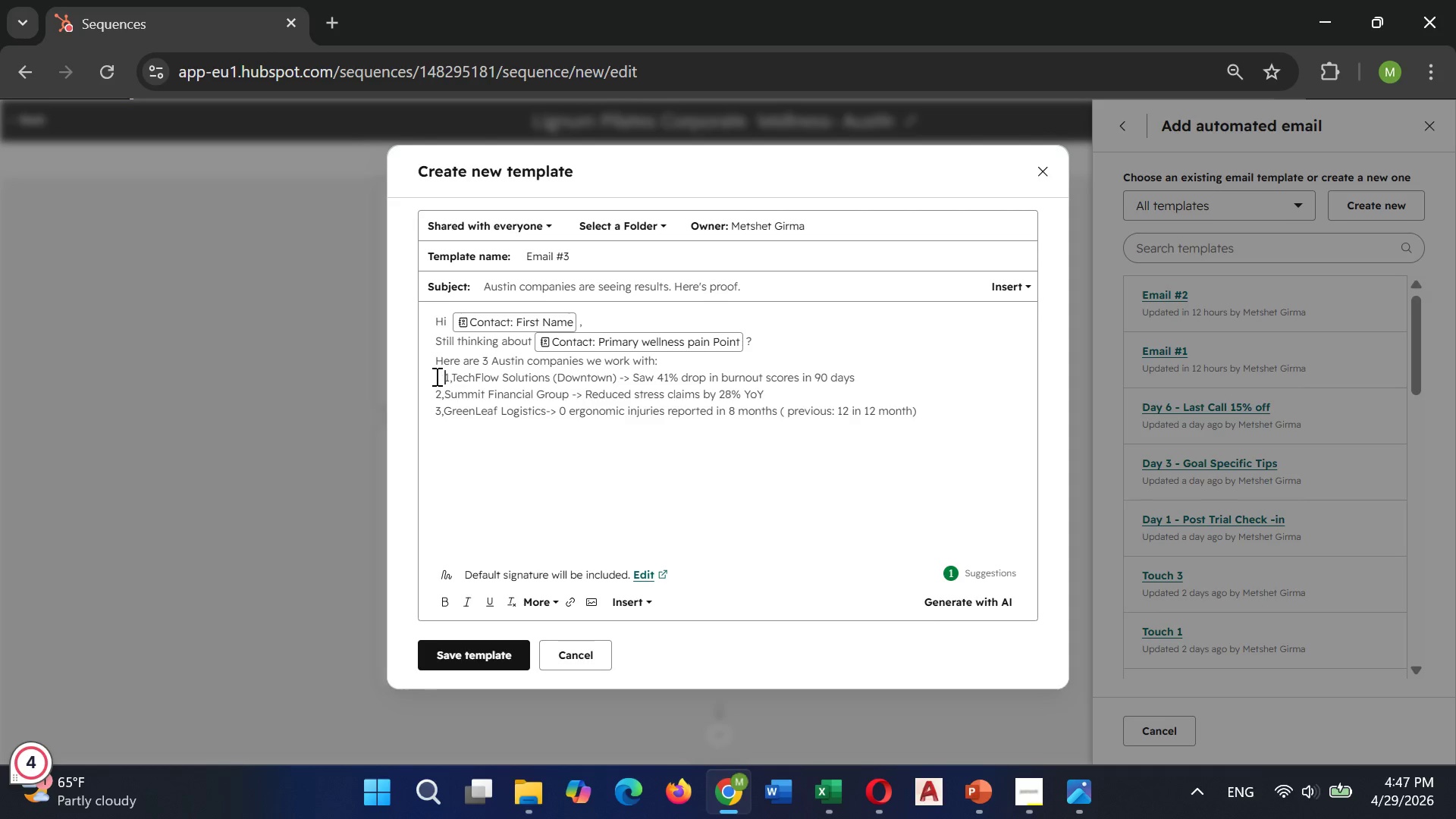 
hold_key(key=Space, duration=0.55)
 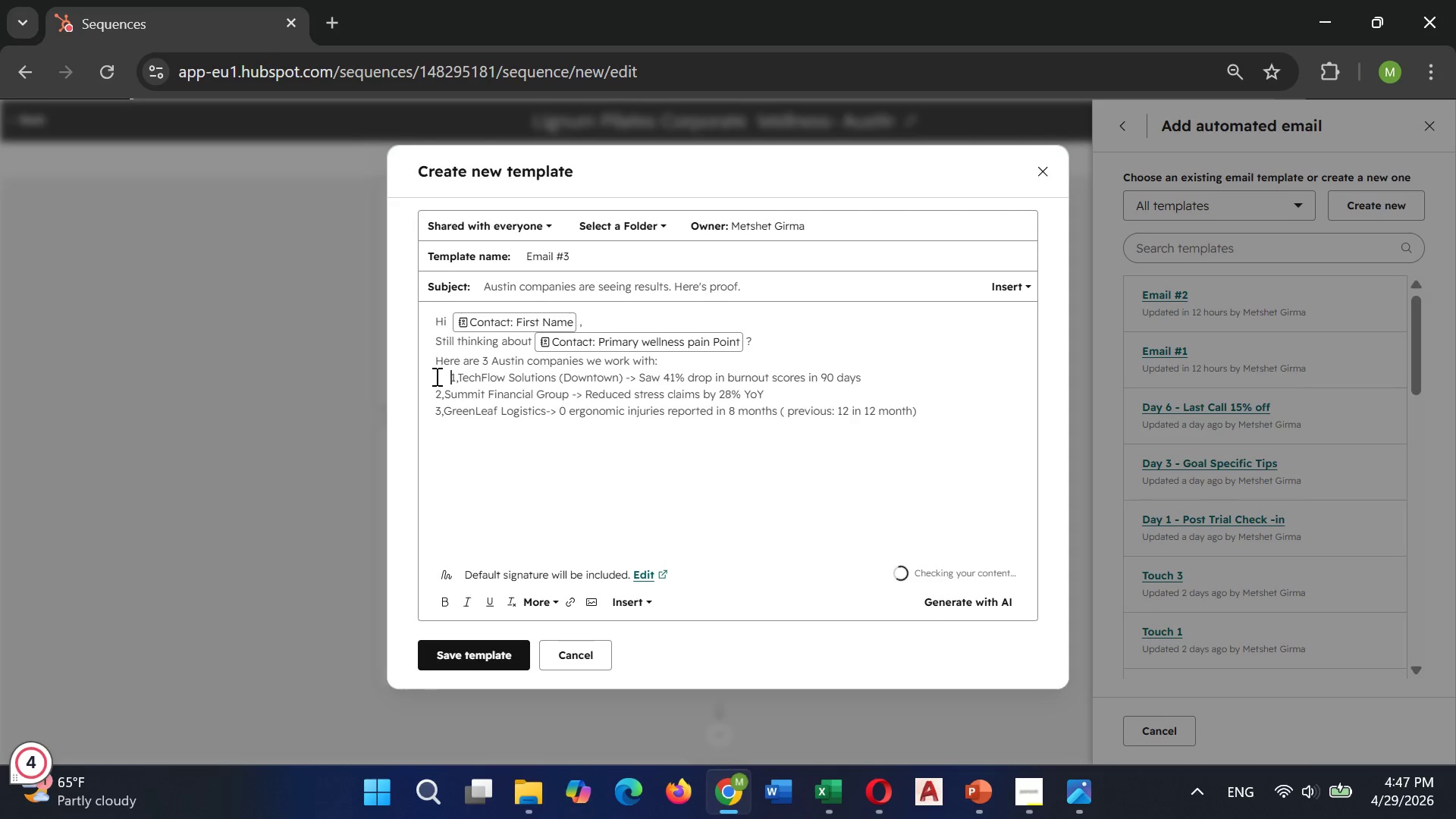 
hold_key(key=Space, duration=1.01)
 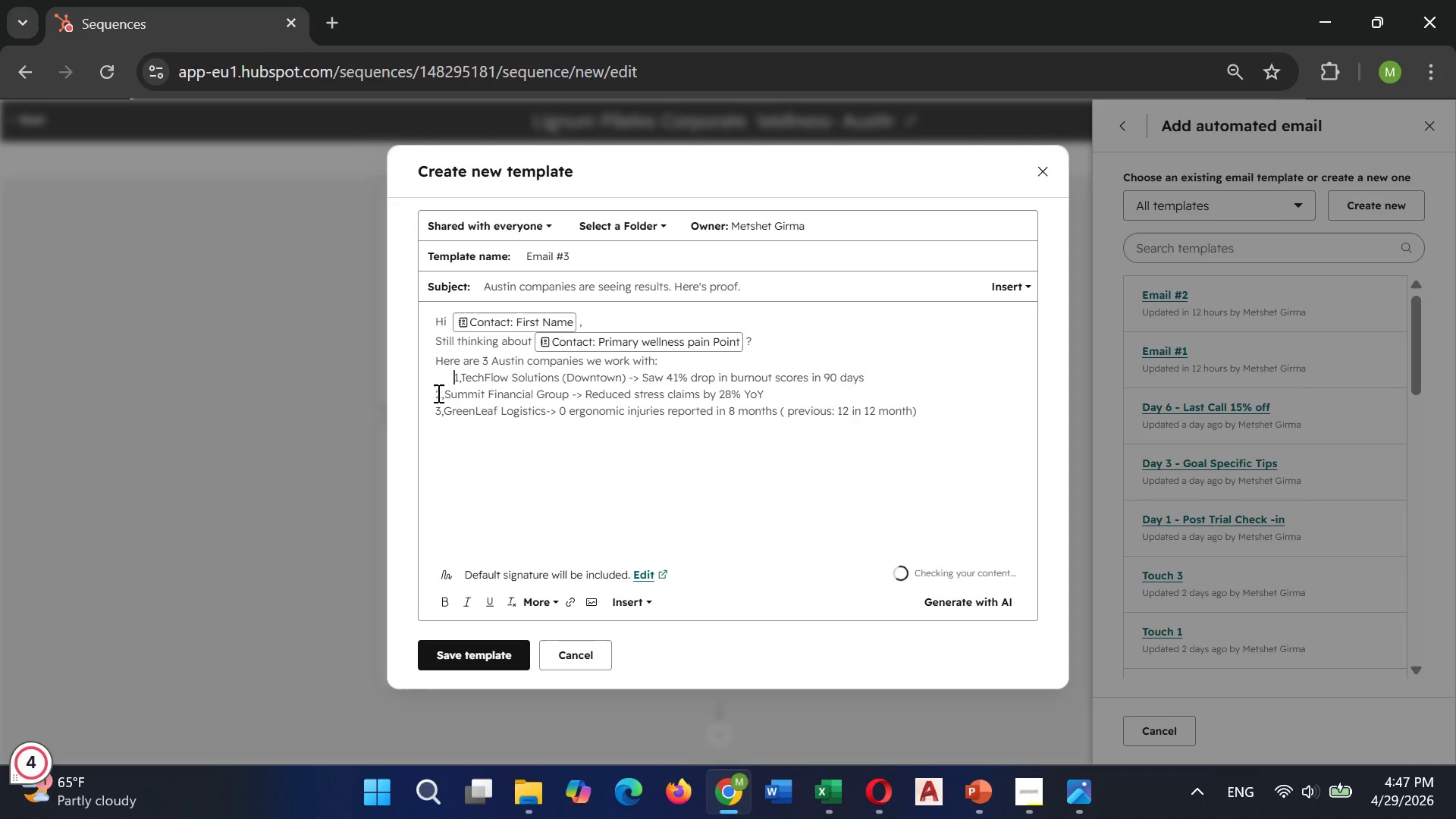 
left_click([437, 393])
 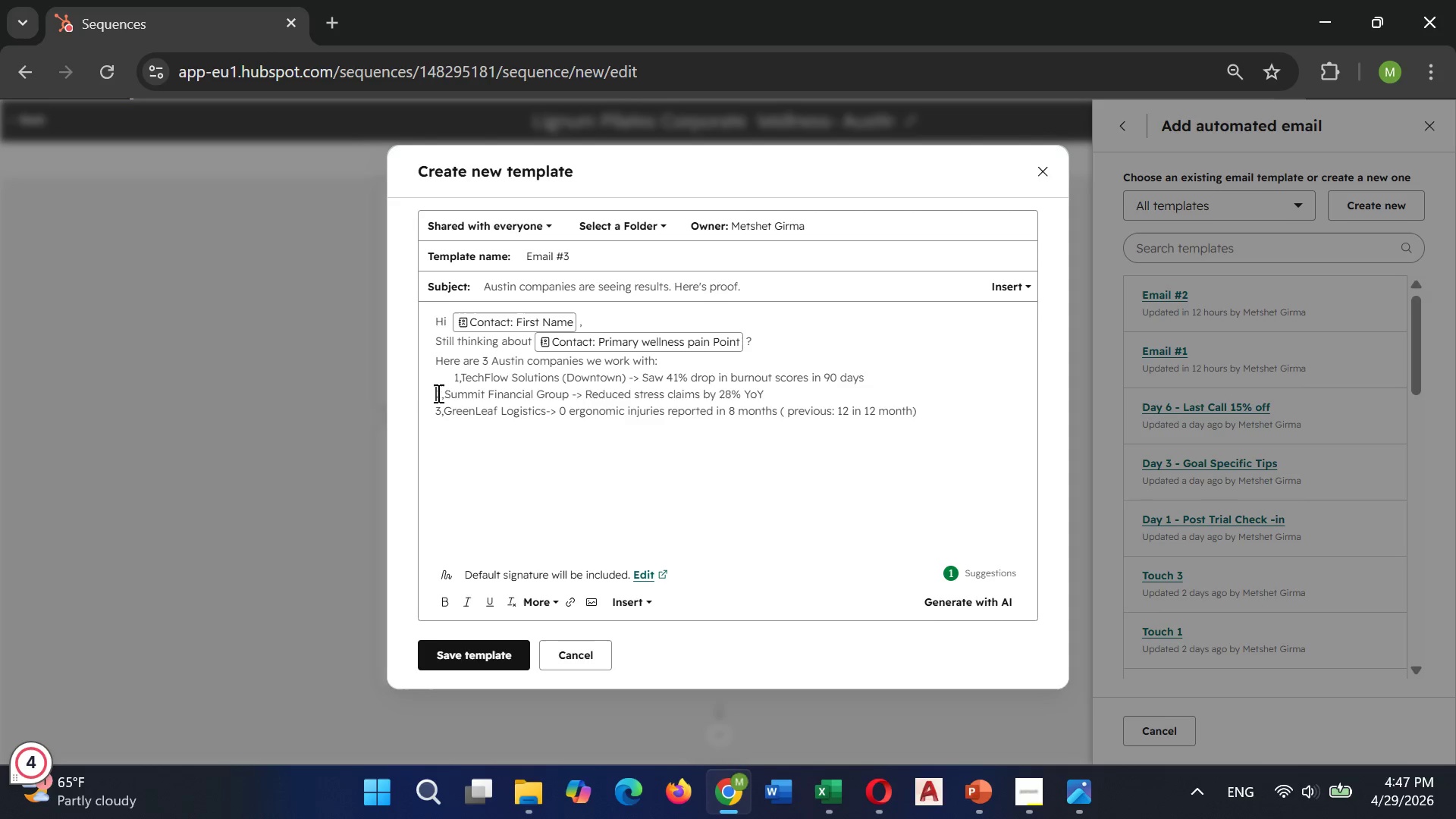 
hold_key(key=Space, duration=0.72)
 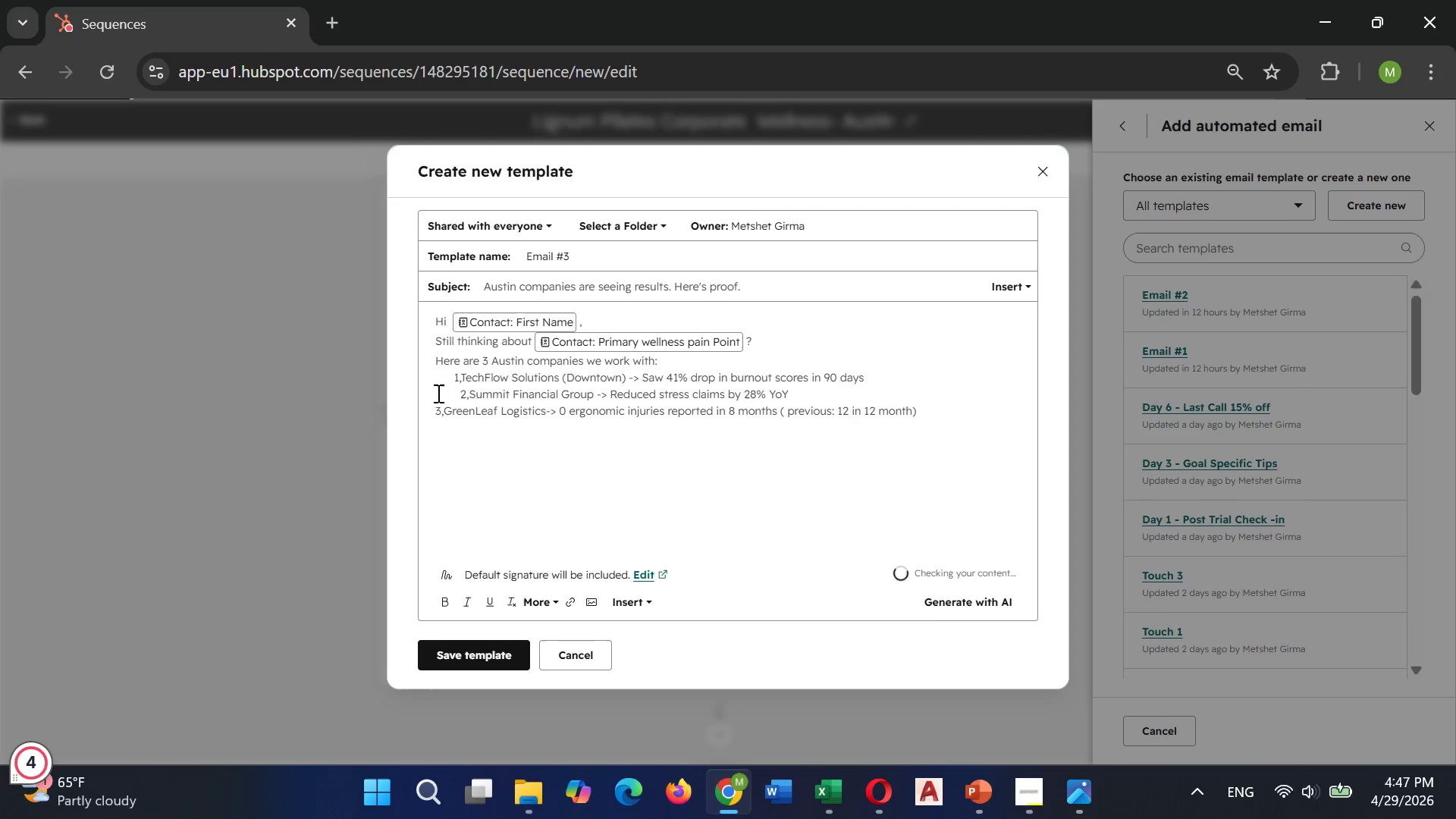 
key(Backspace)
 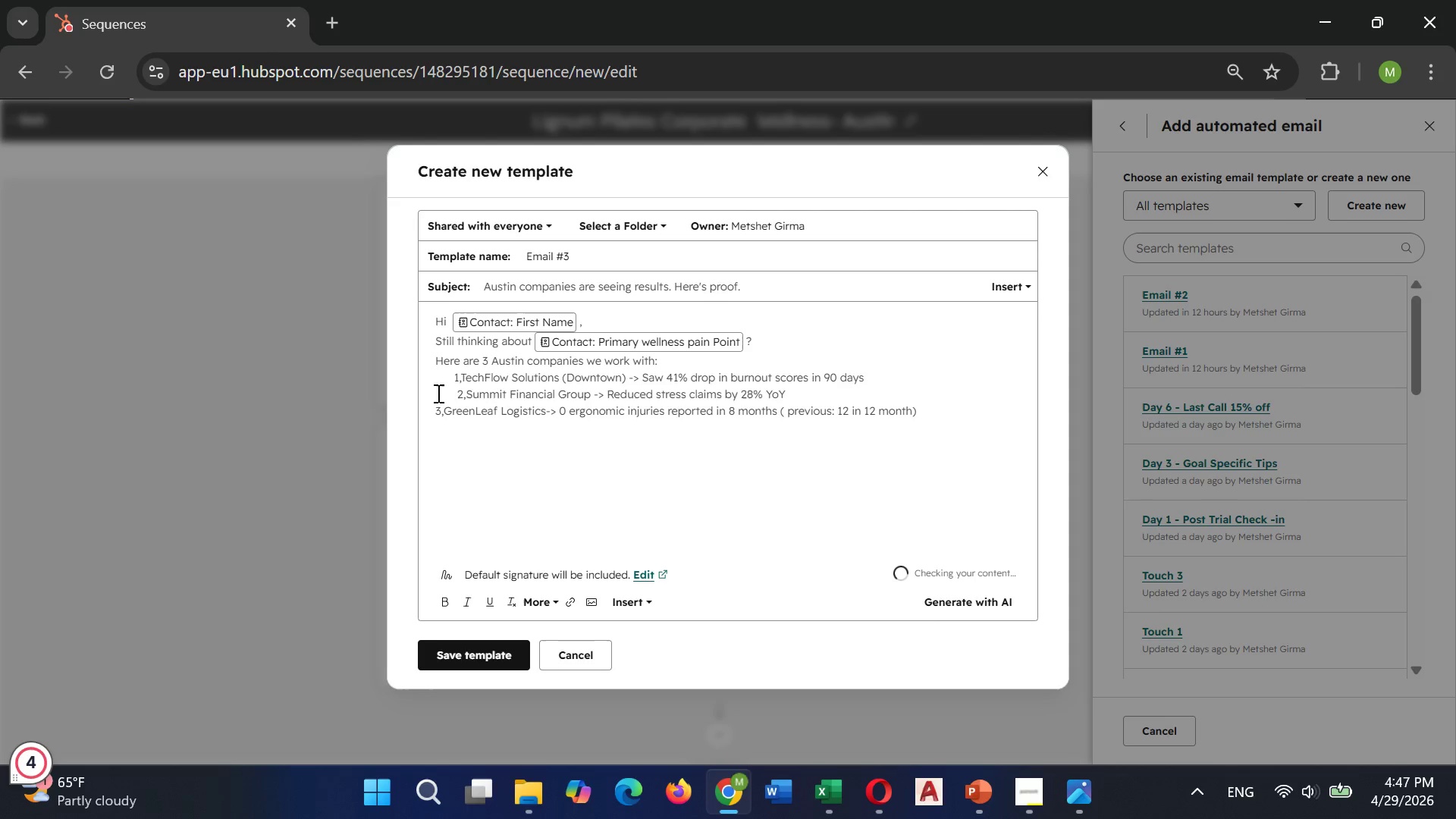 
key(Backspace)
 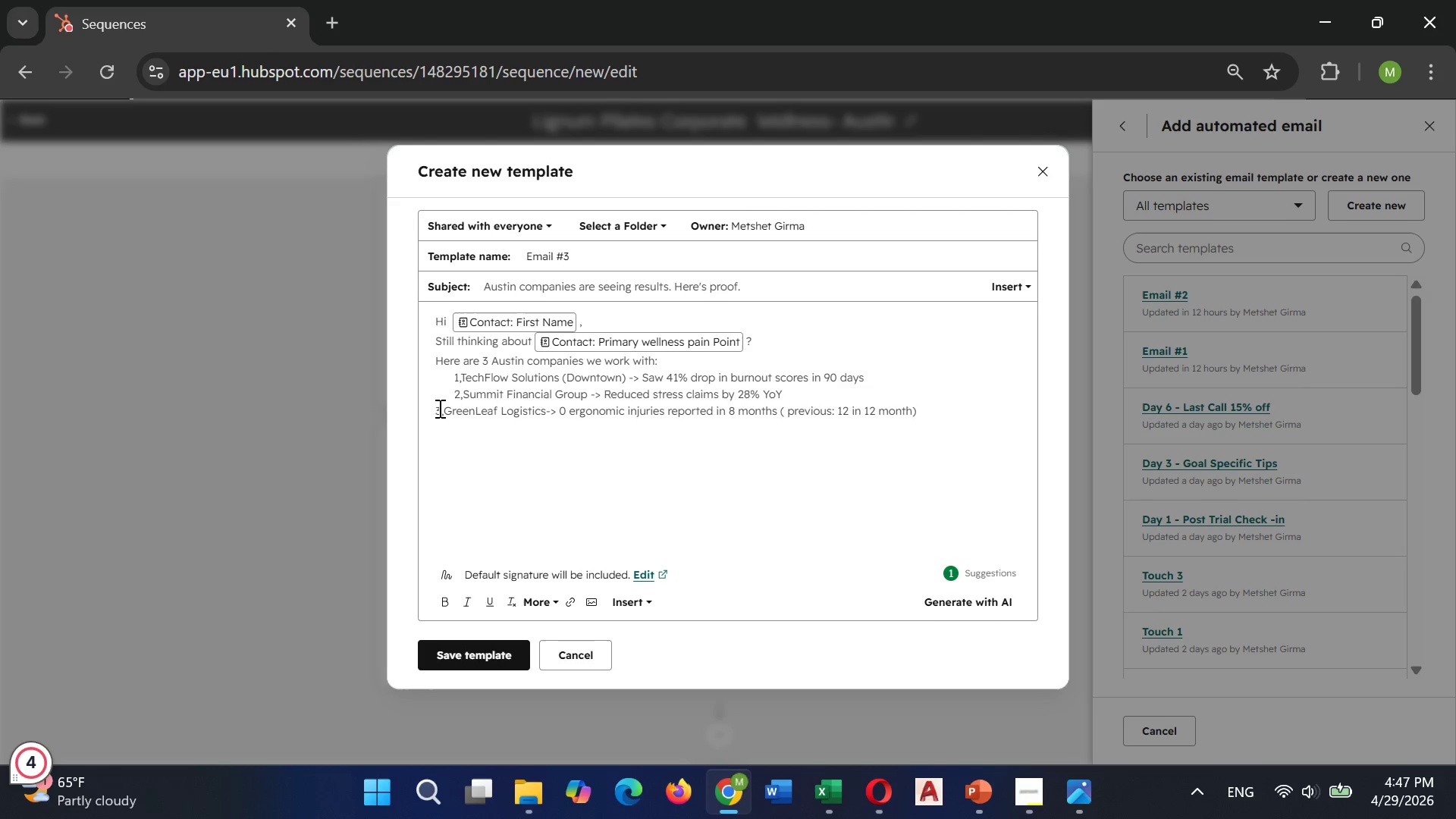 
left_click([437, 408])
 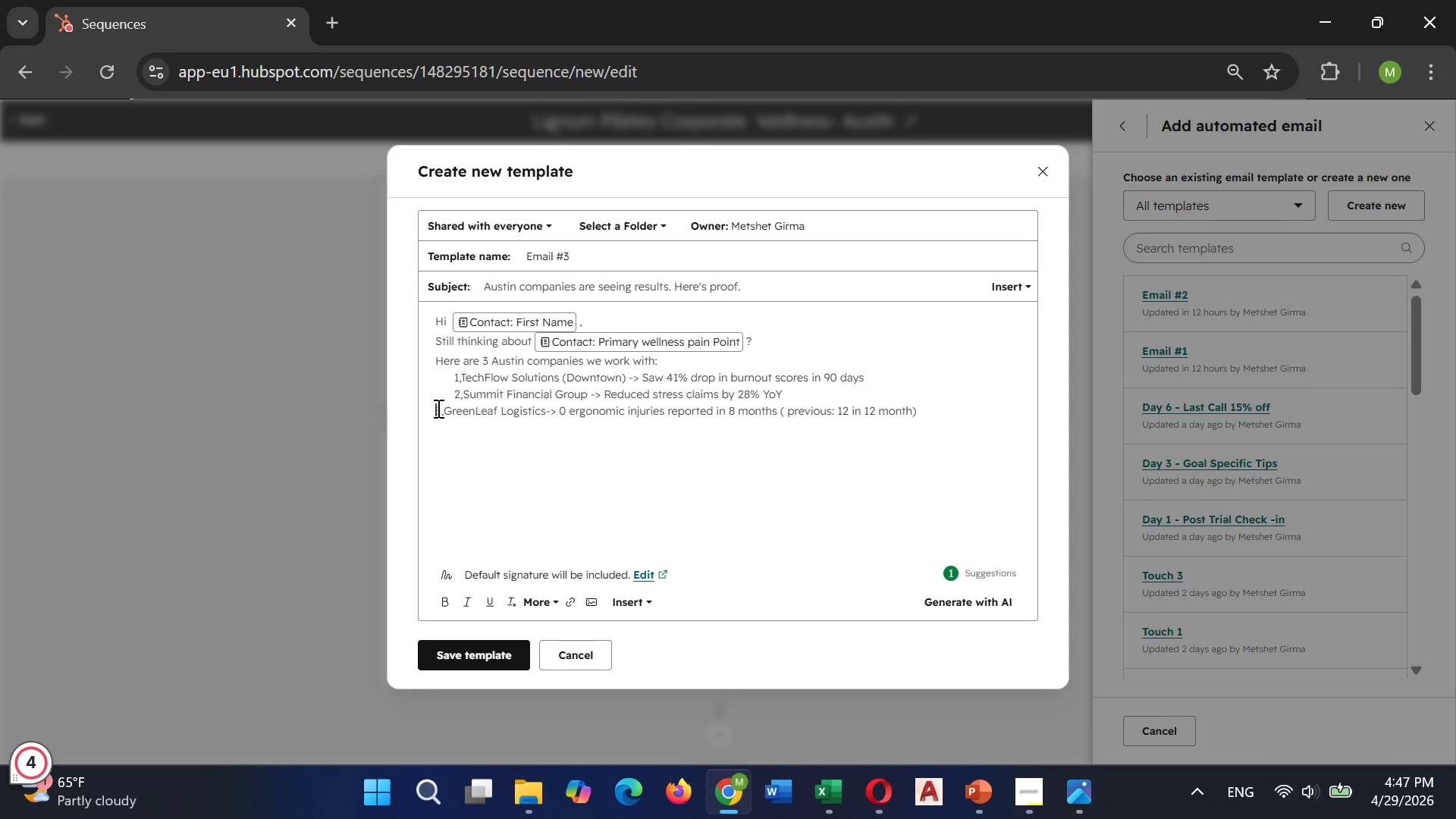 
key(Space)
 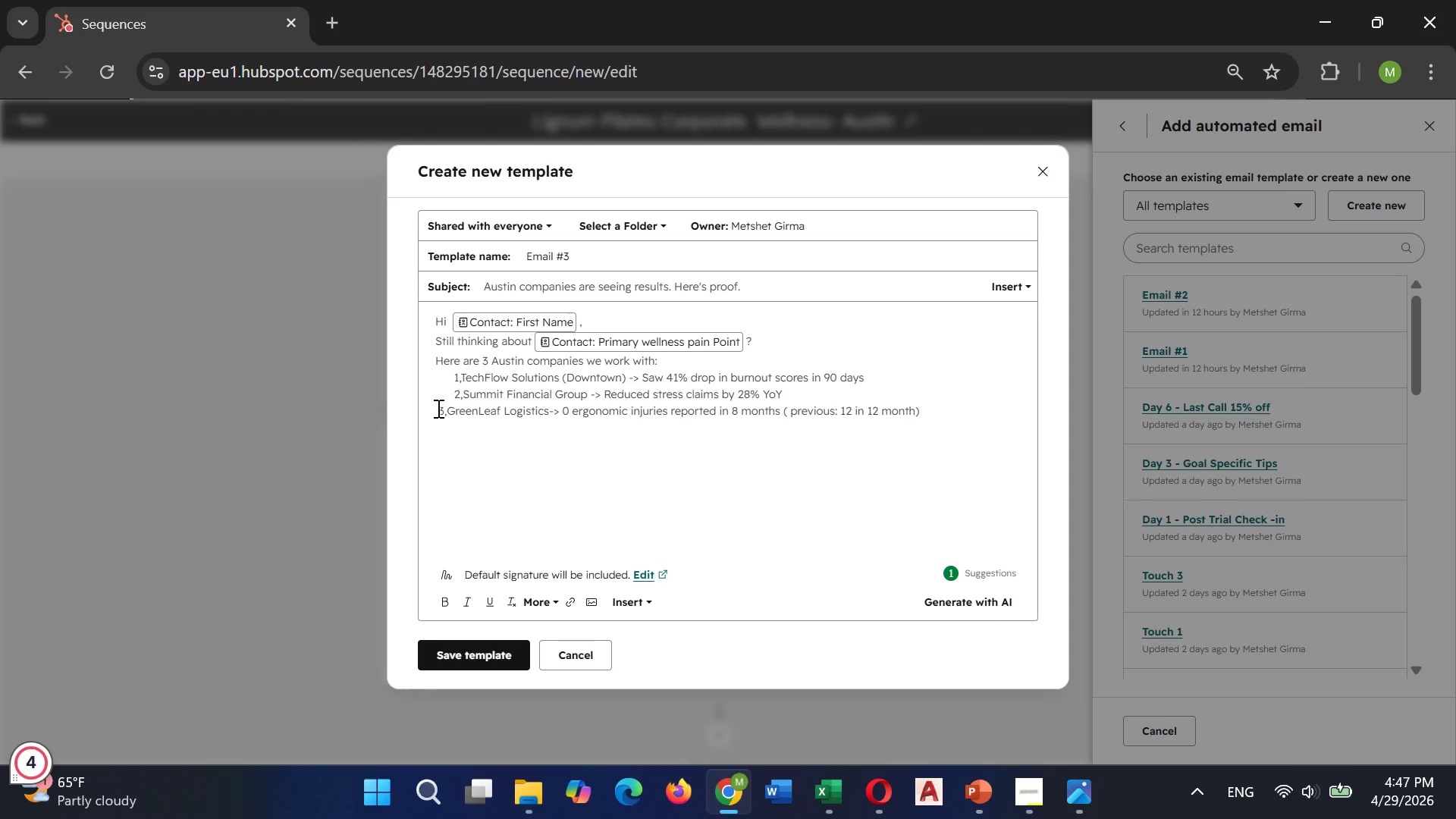 
key(Space)
 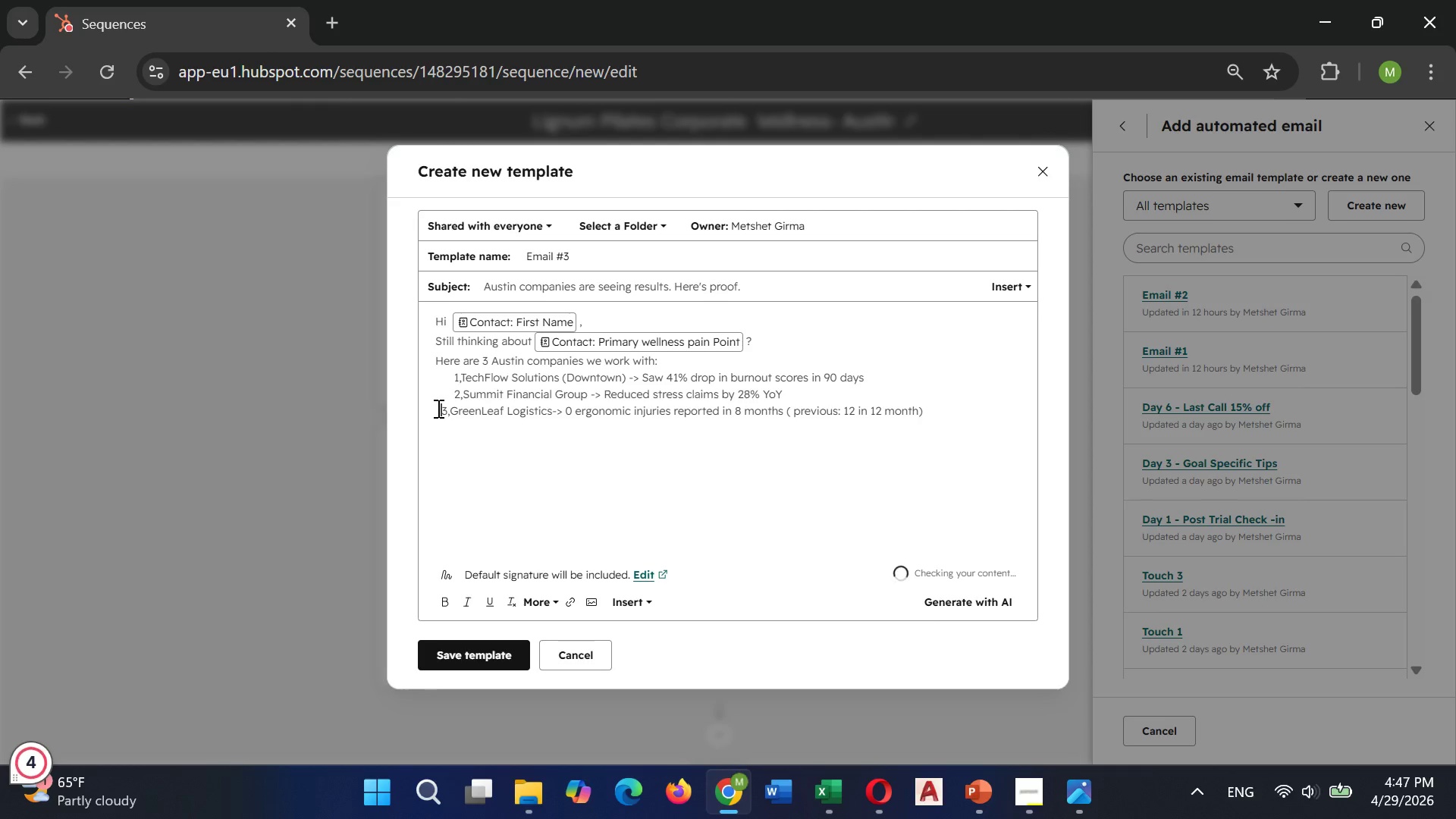 
key(Space)
 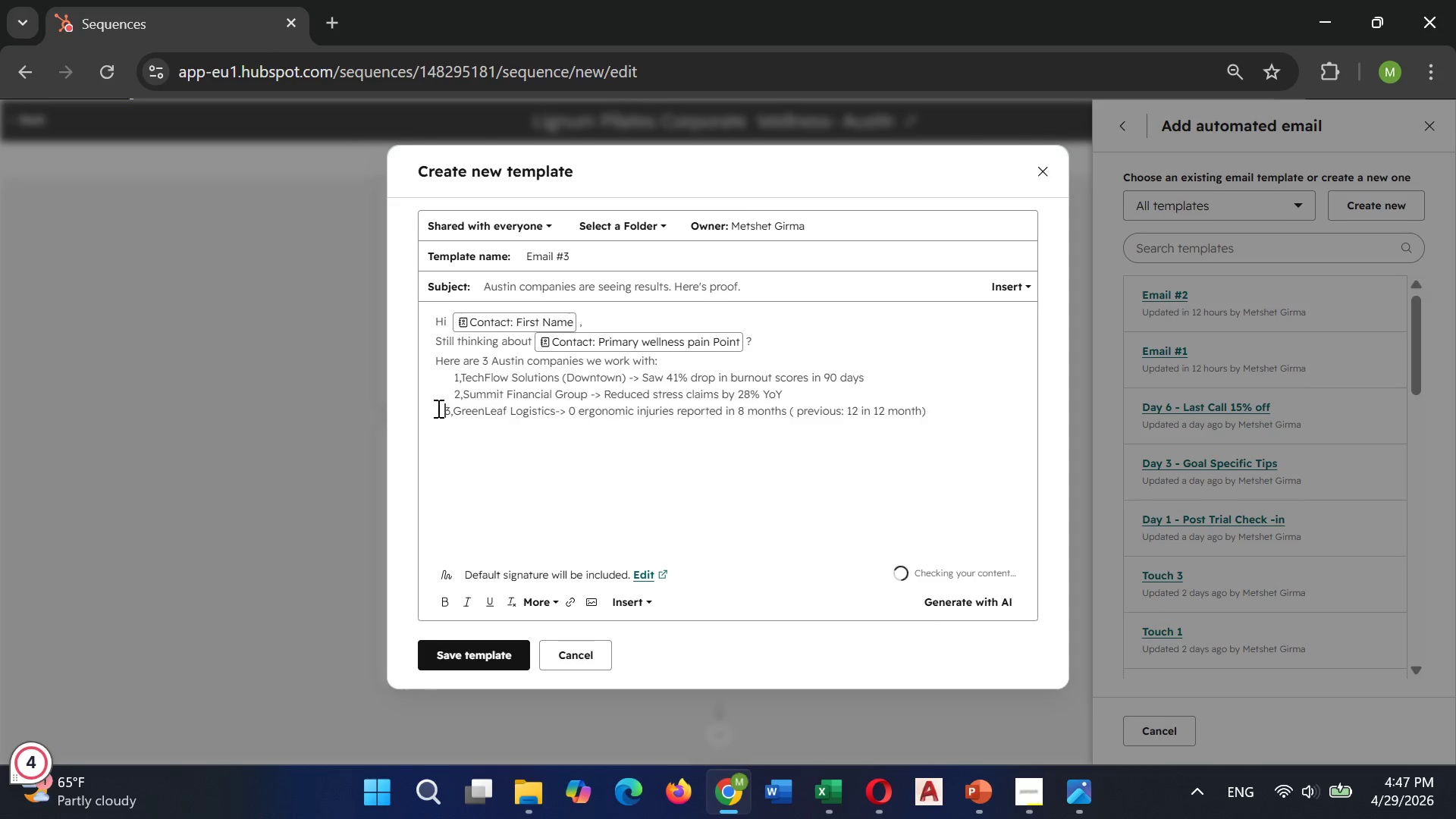 
hold_key(key=Space, duration=0.59)
 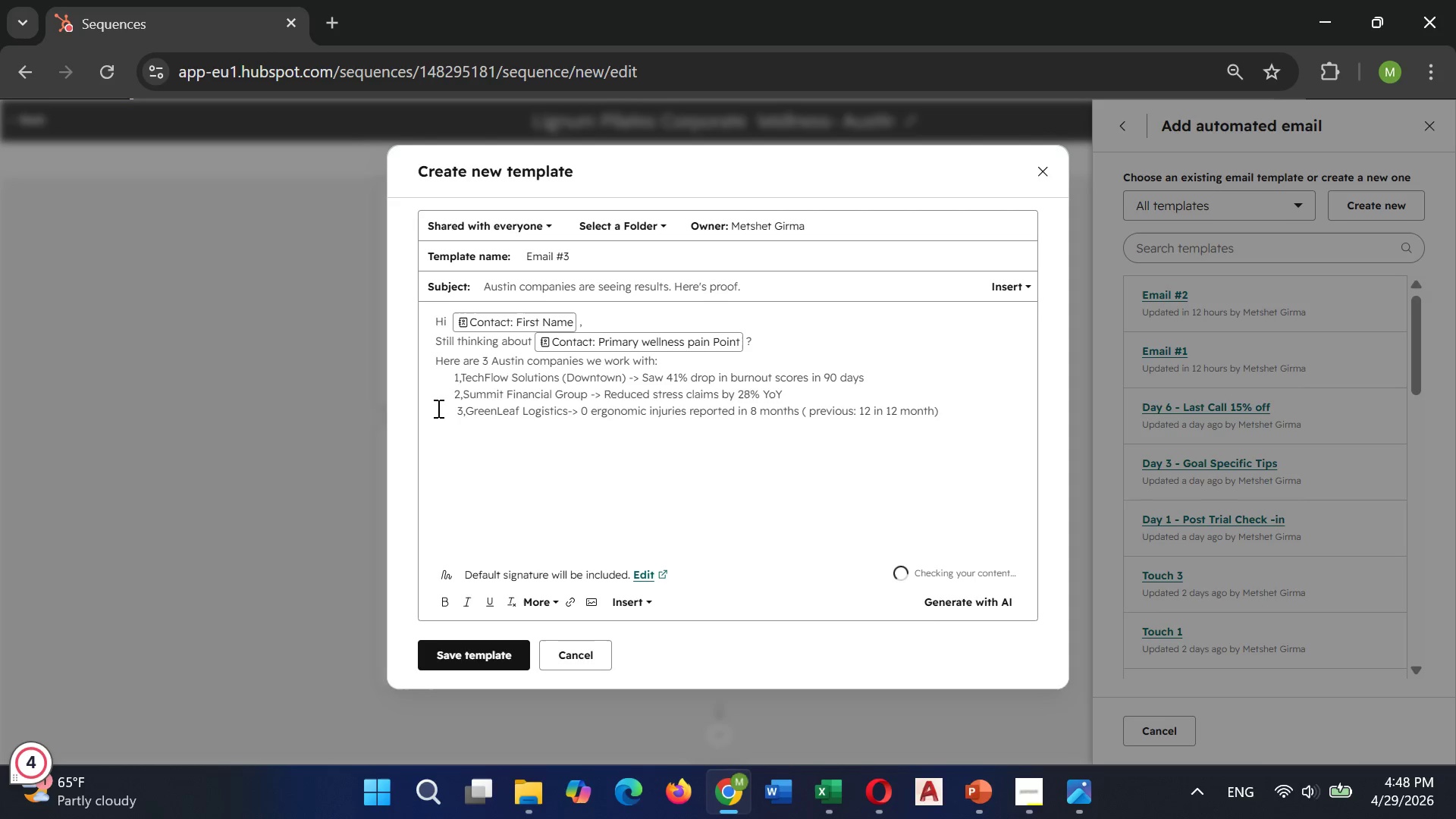 
key(Backspace)
 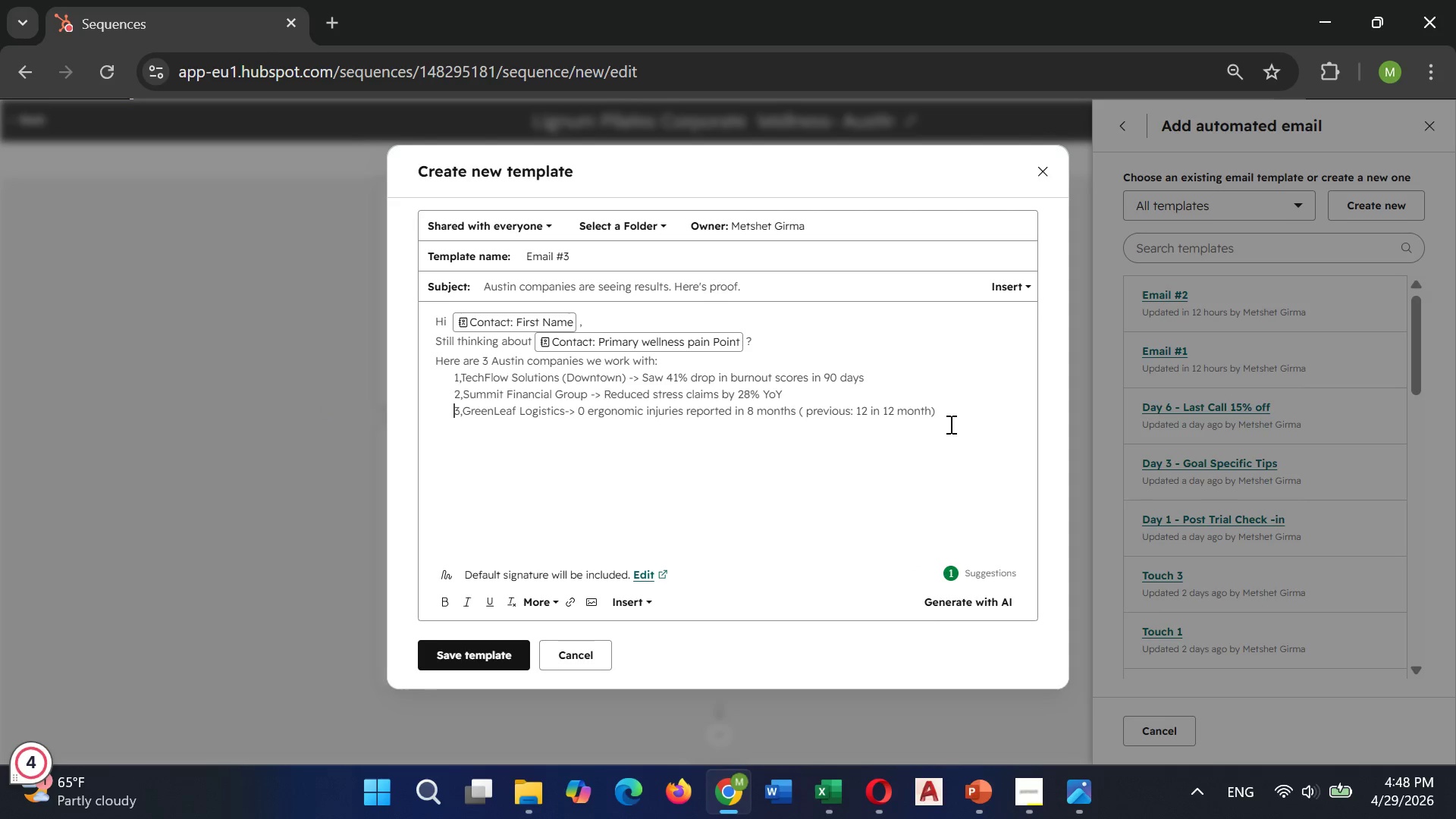 
wait(5.81)
 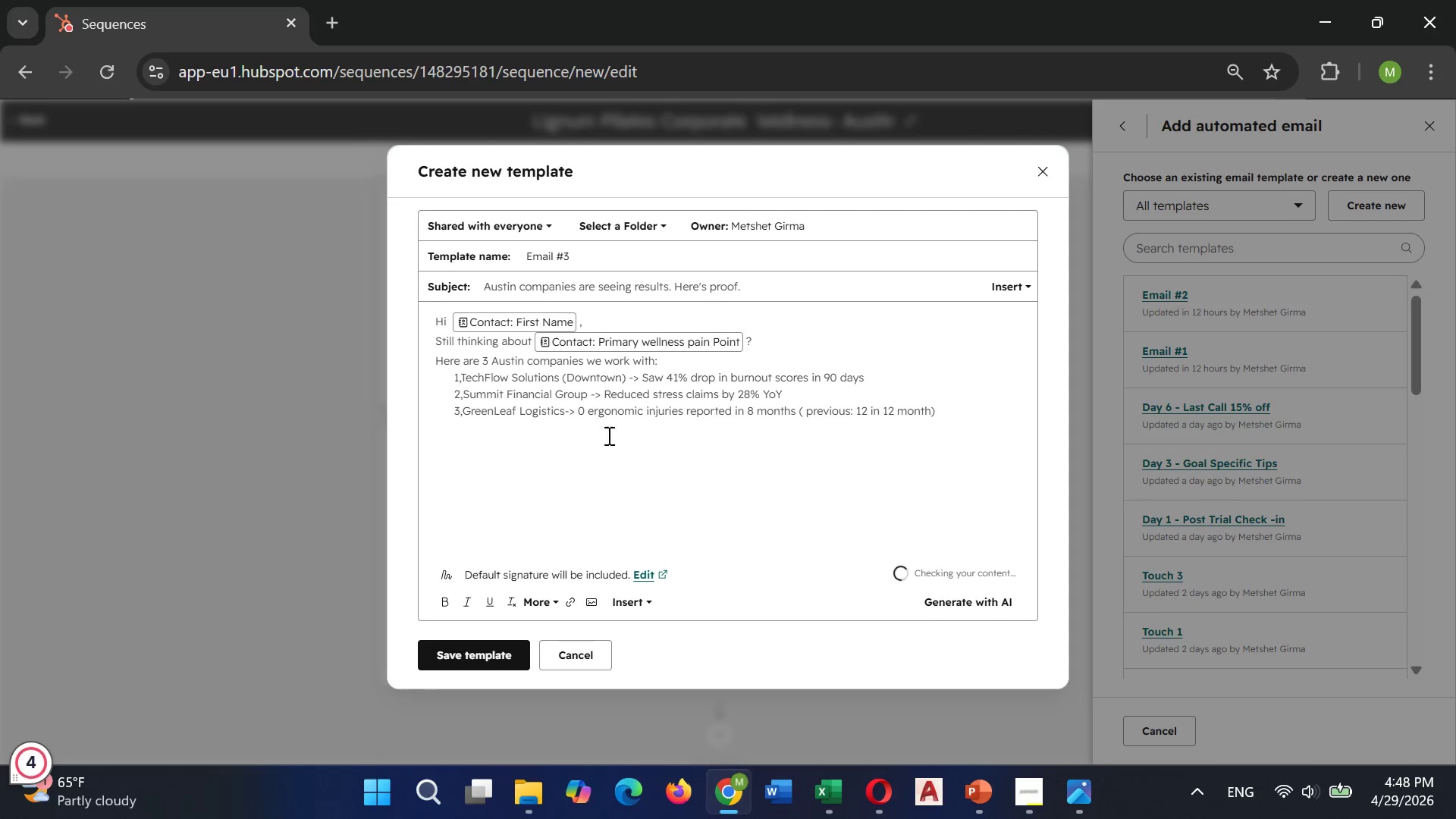 
left_click([948, 416])
 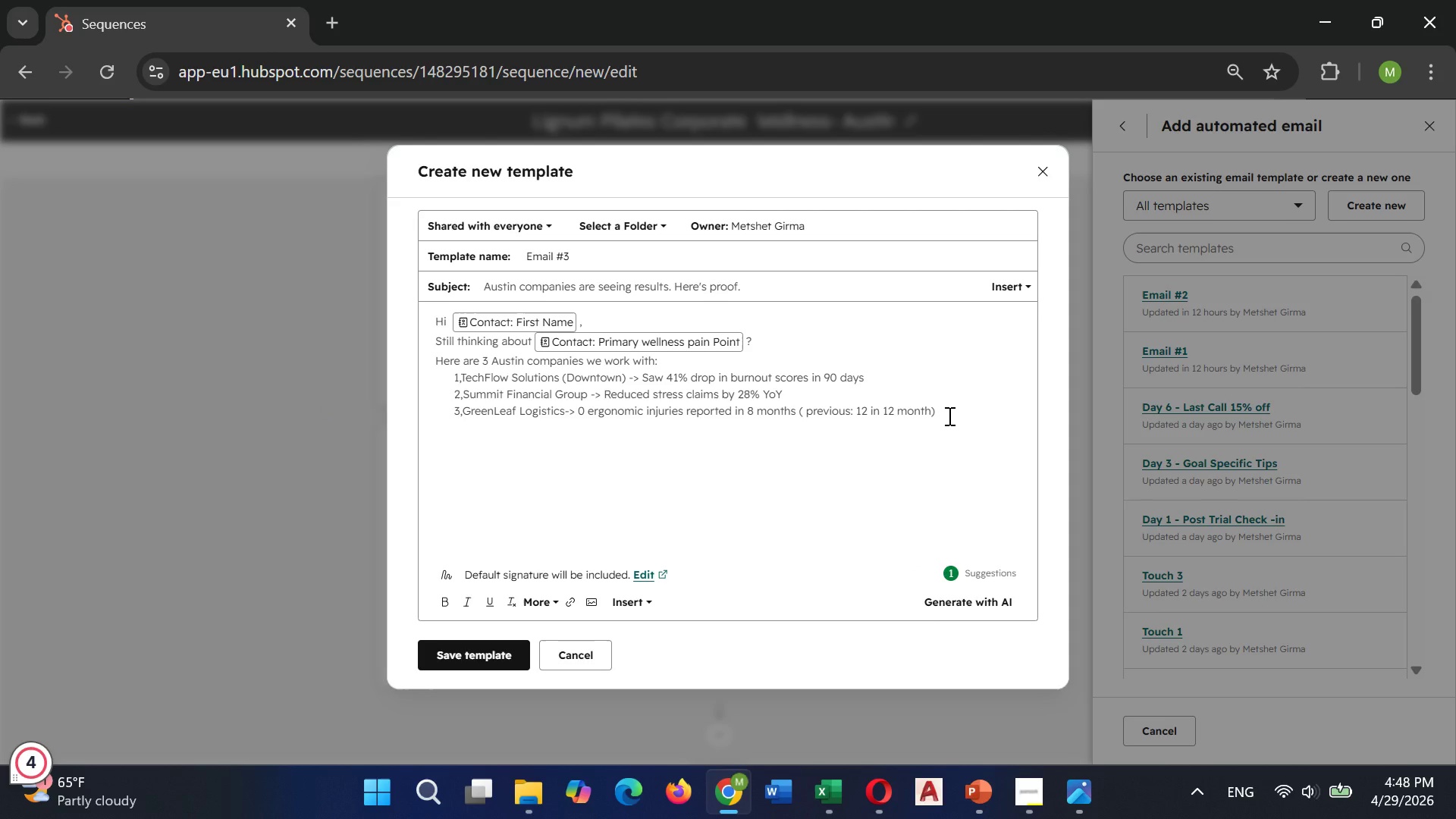 
key(Enter)
 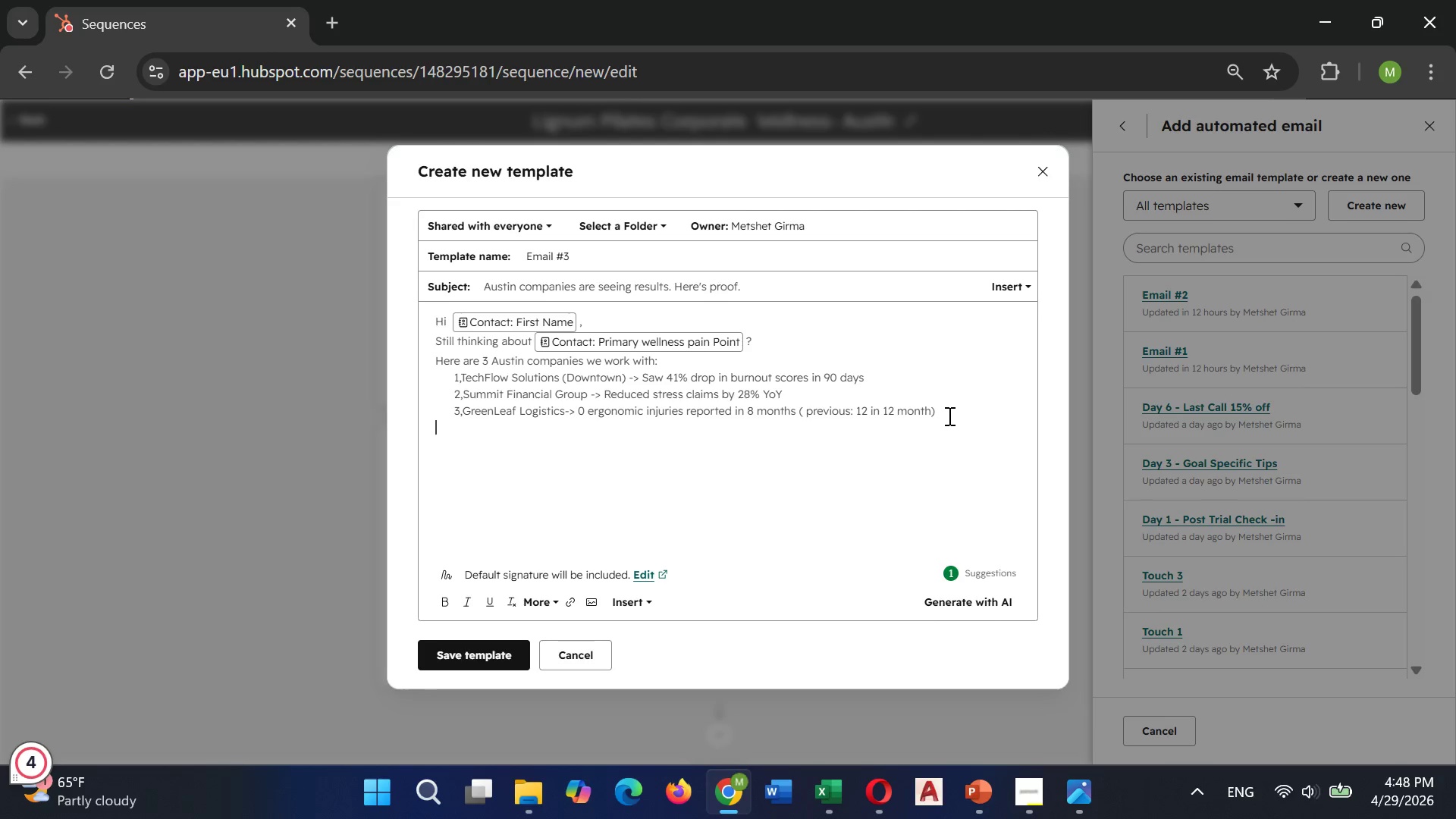 
key(Backspace)
 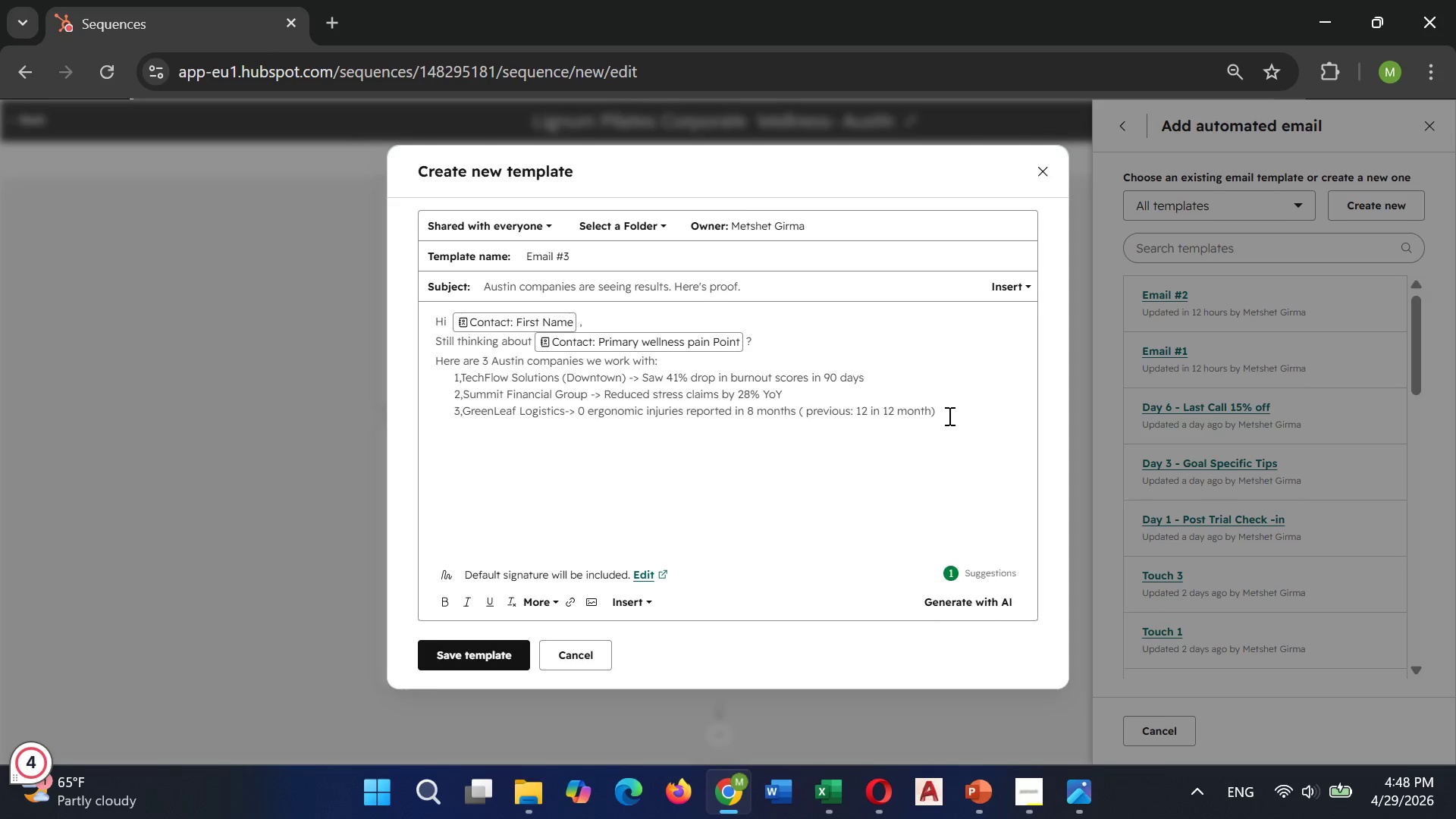 
key(Enter)
 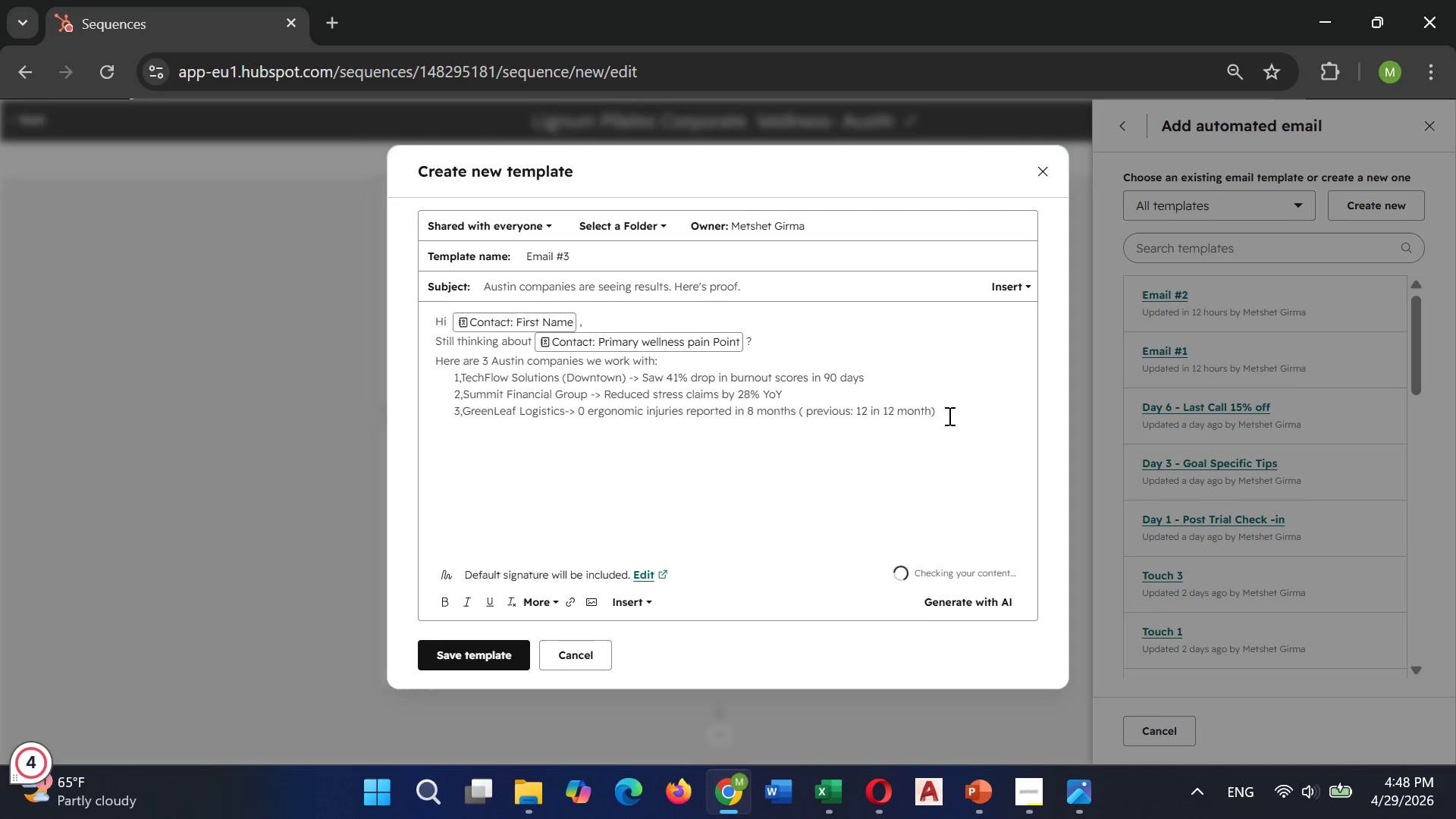 
type(All using our 20-minute daily pilates program.)
 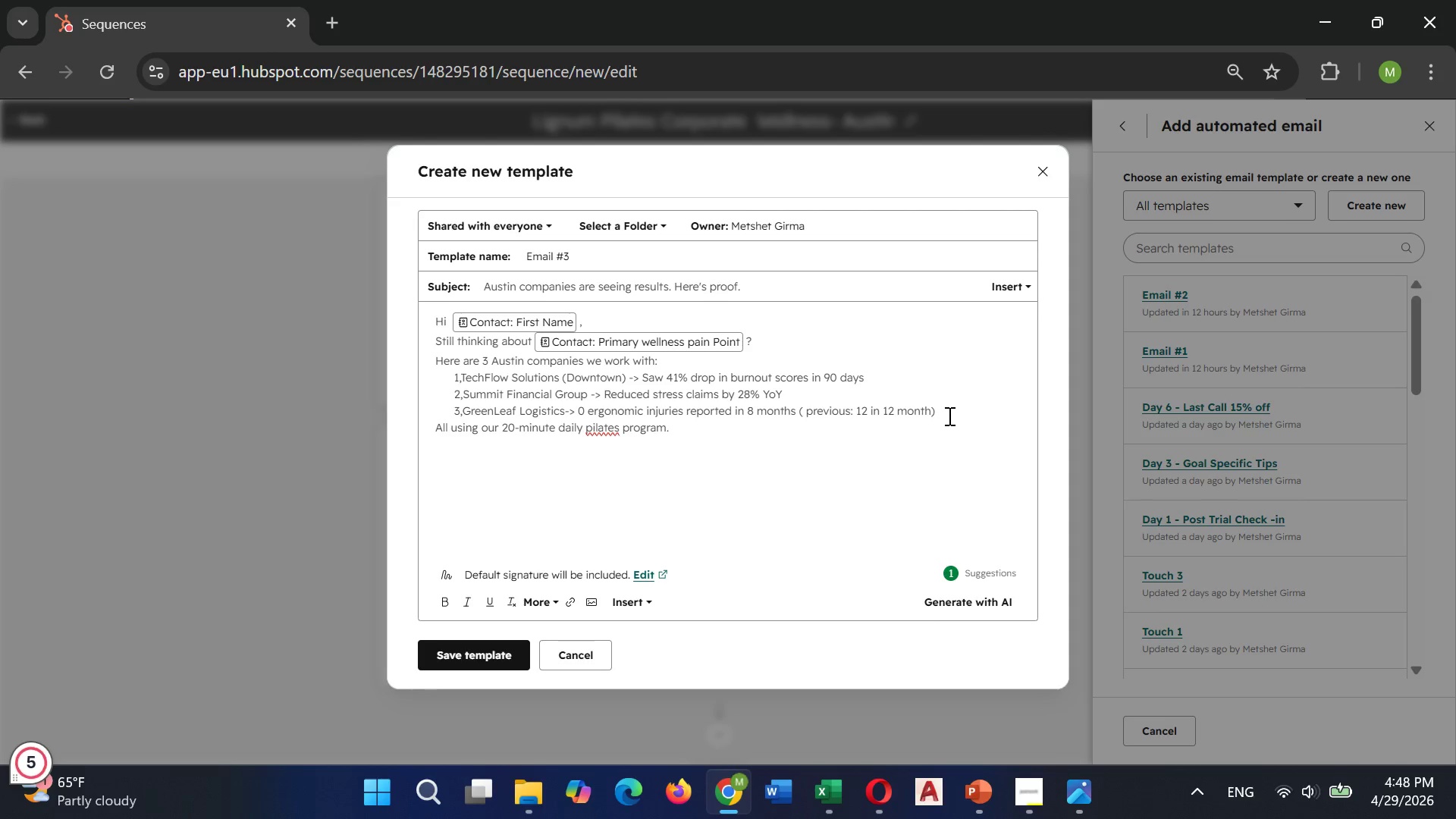 
key(Enter)
 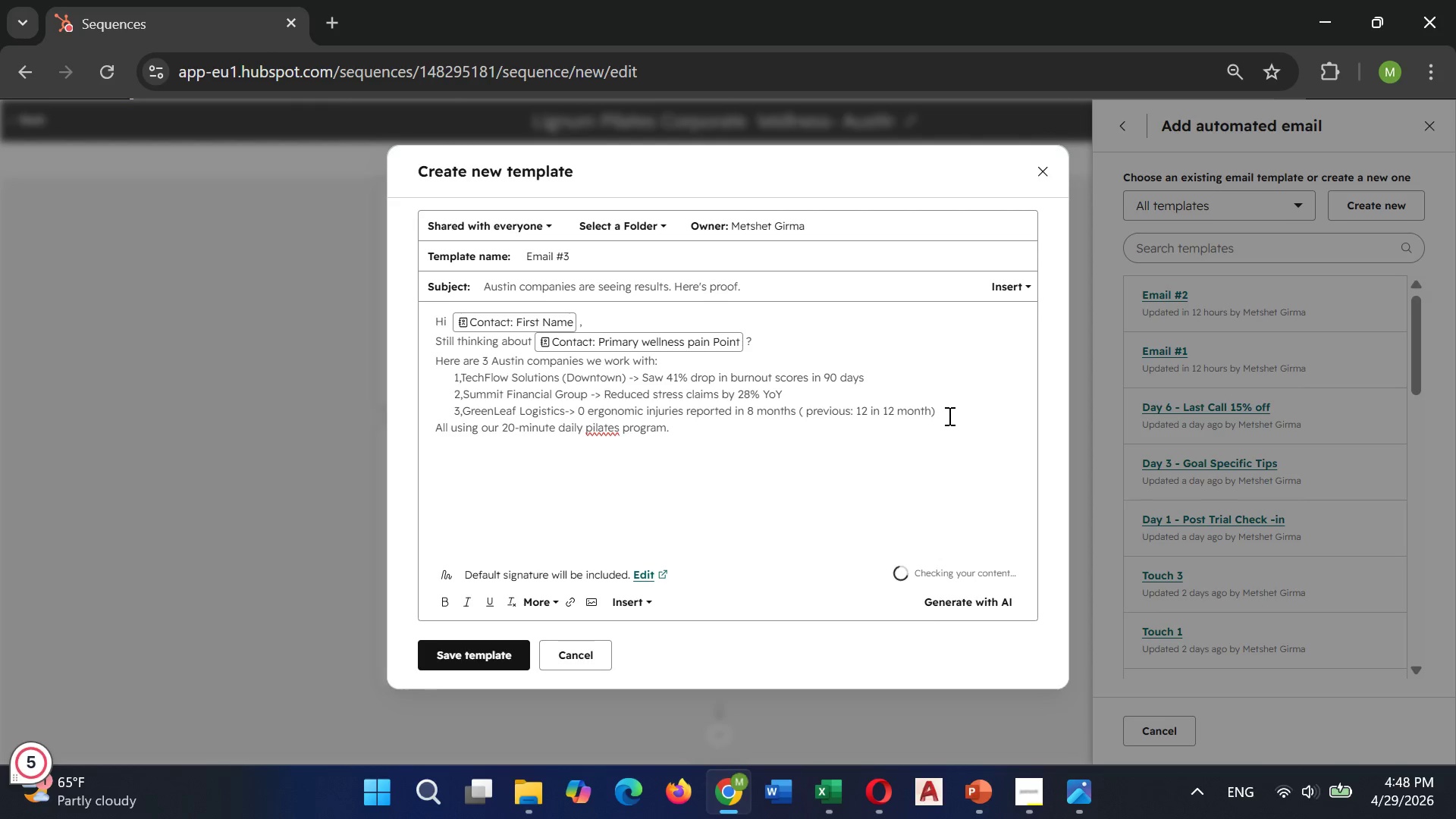 
key(Enter)
 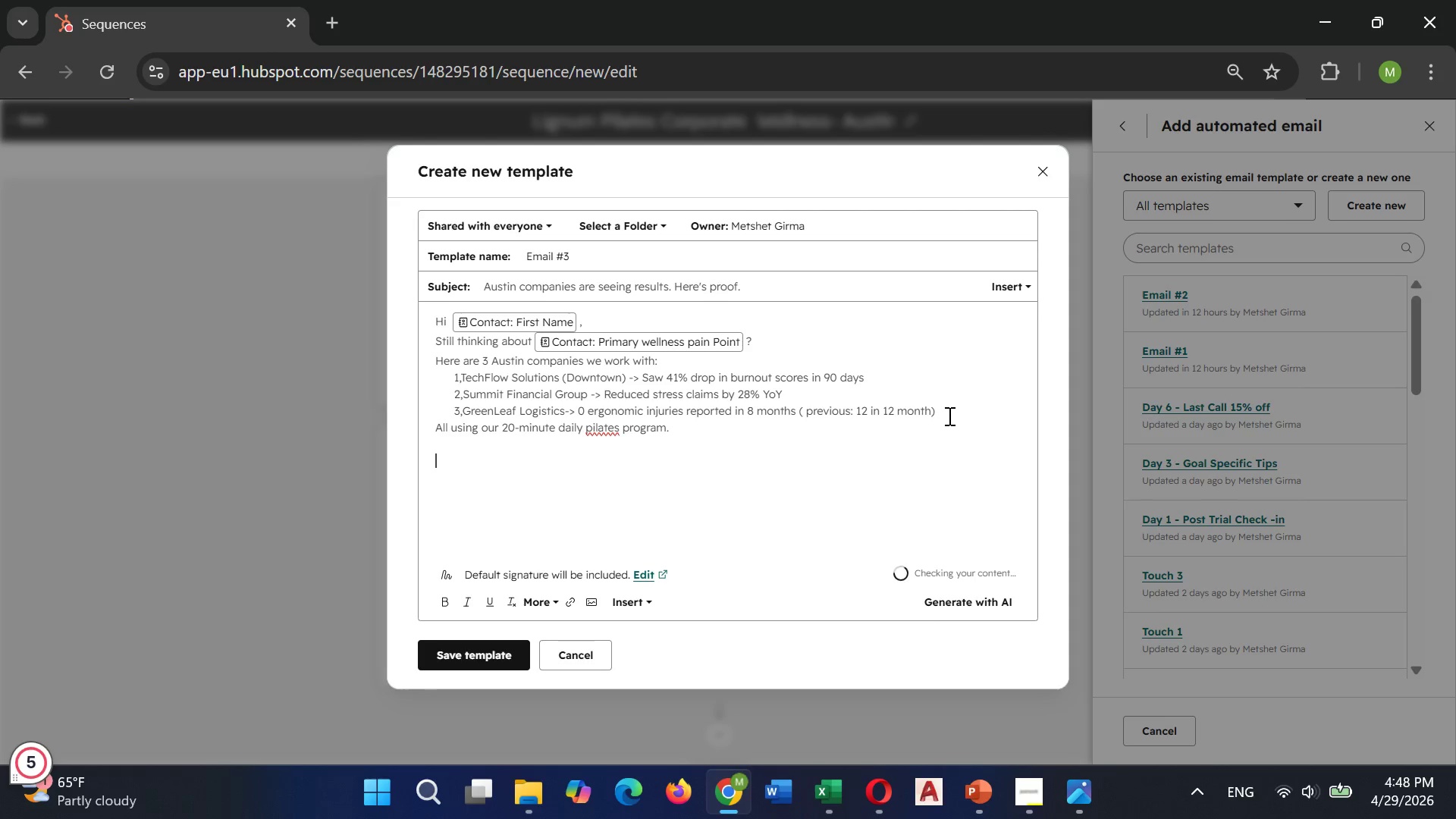 
type(Employees do it)
 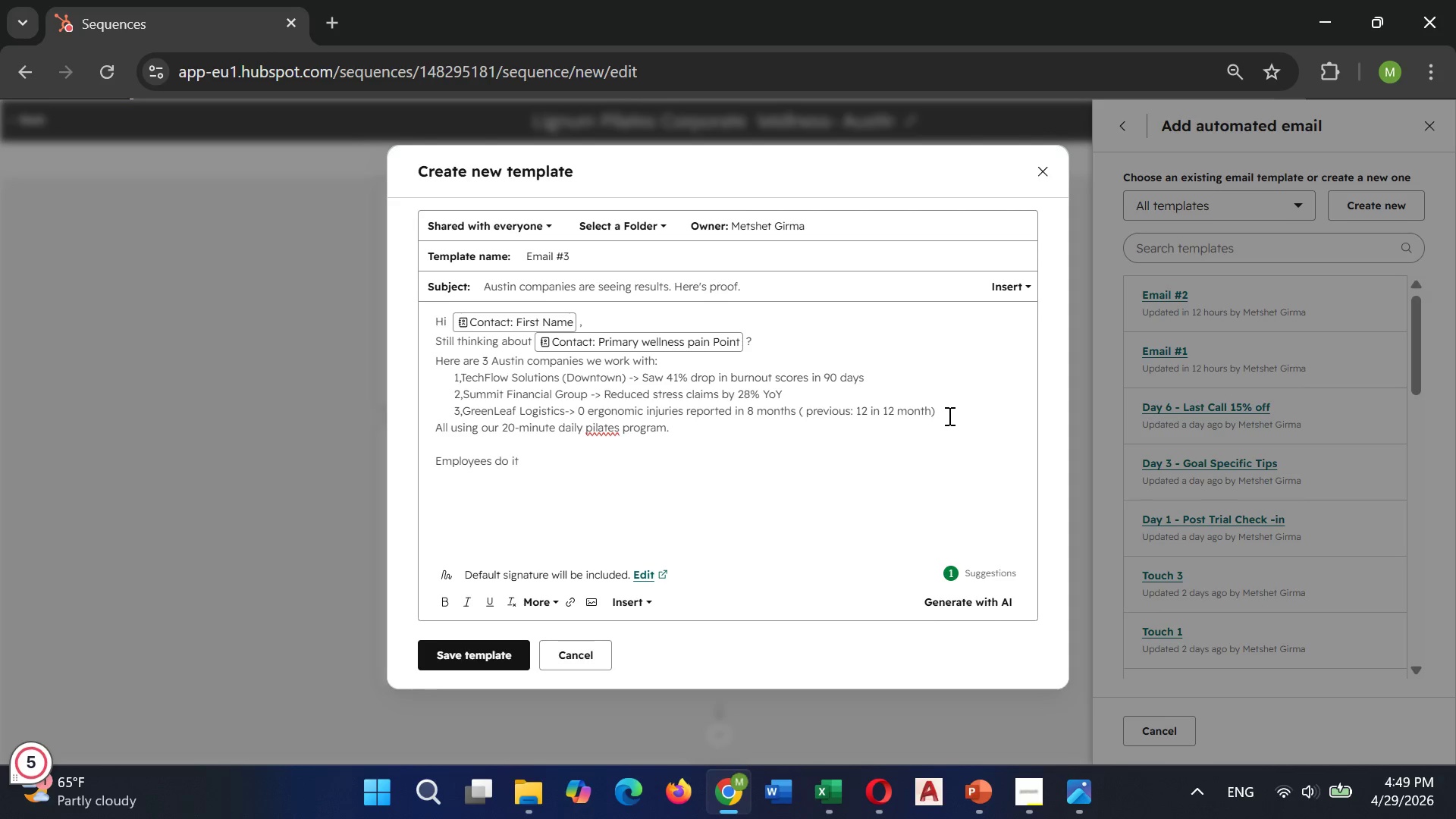 
type( fromthe)
key(Backspace)
key(Backspace)
key(Backspace)
type( their desks. No eq)
 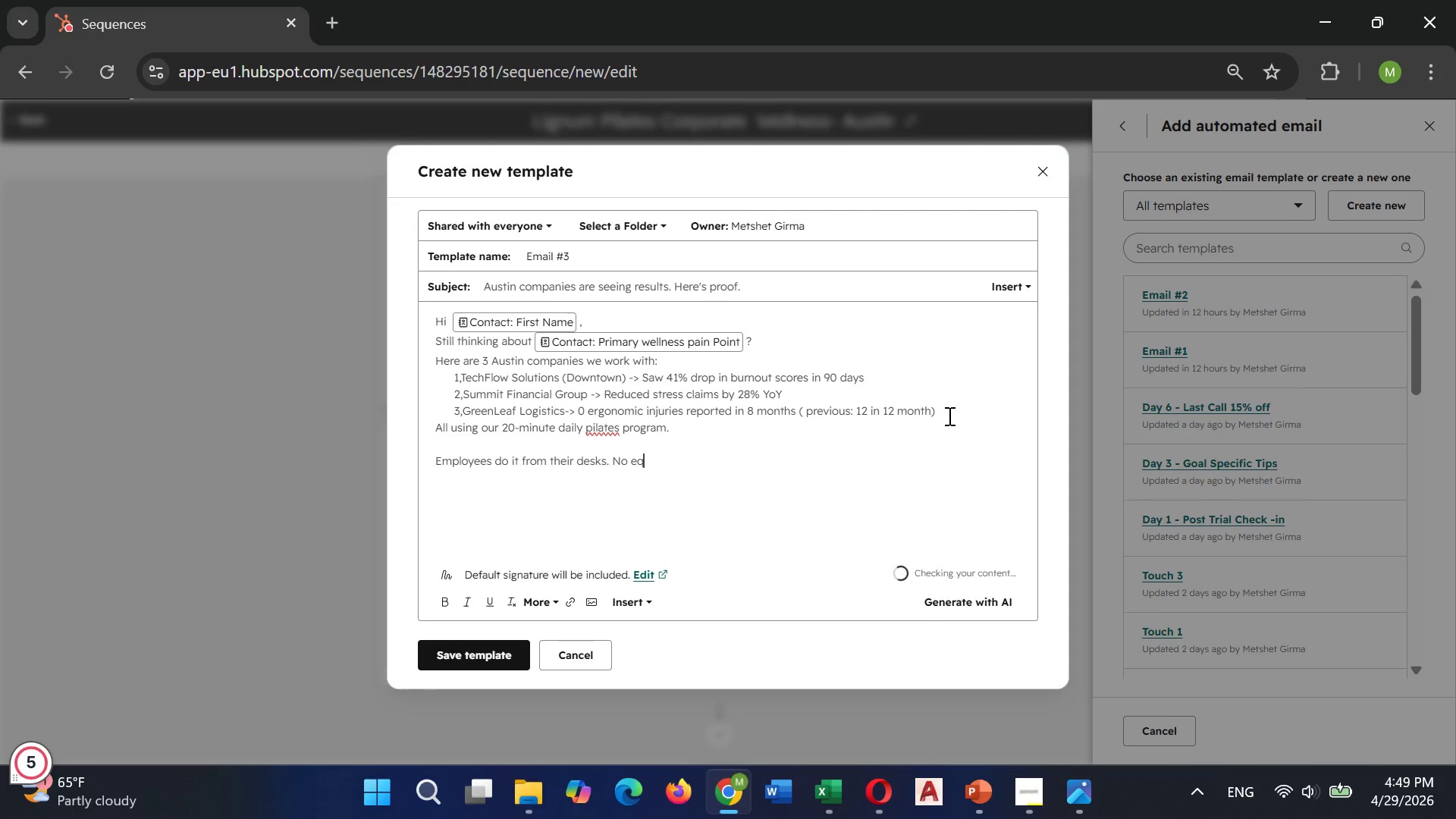 
type(uipment. no)
key(Backspace)
key(Backspace)
type(No )
 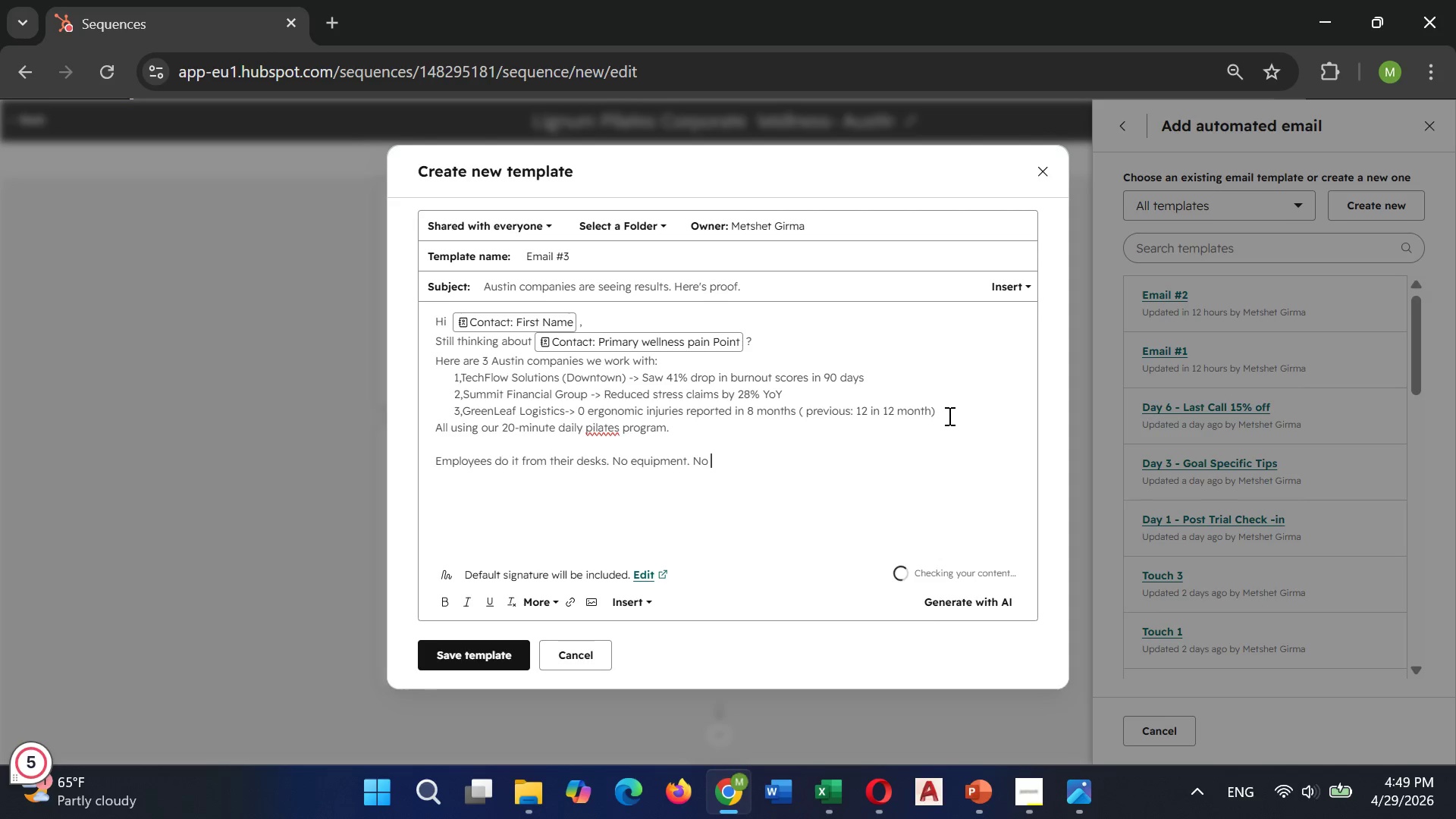 
type(changing clothes.)
 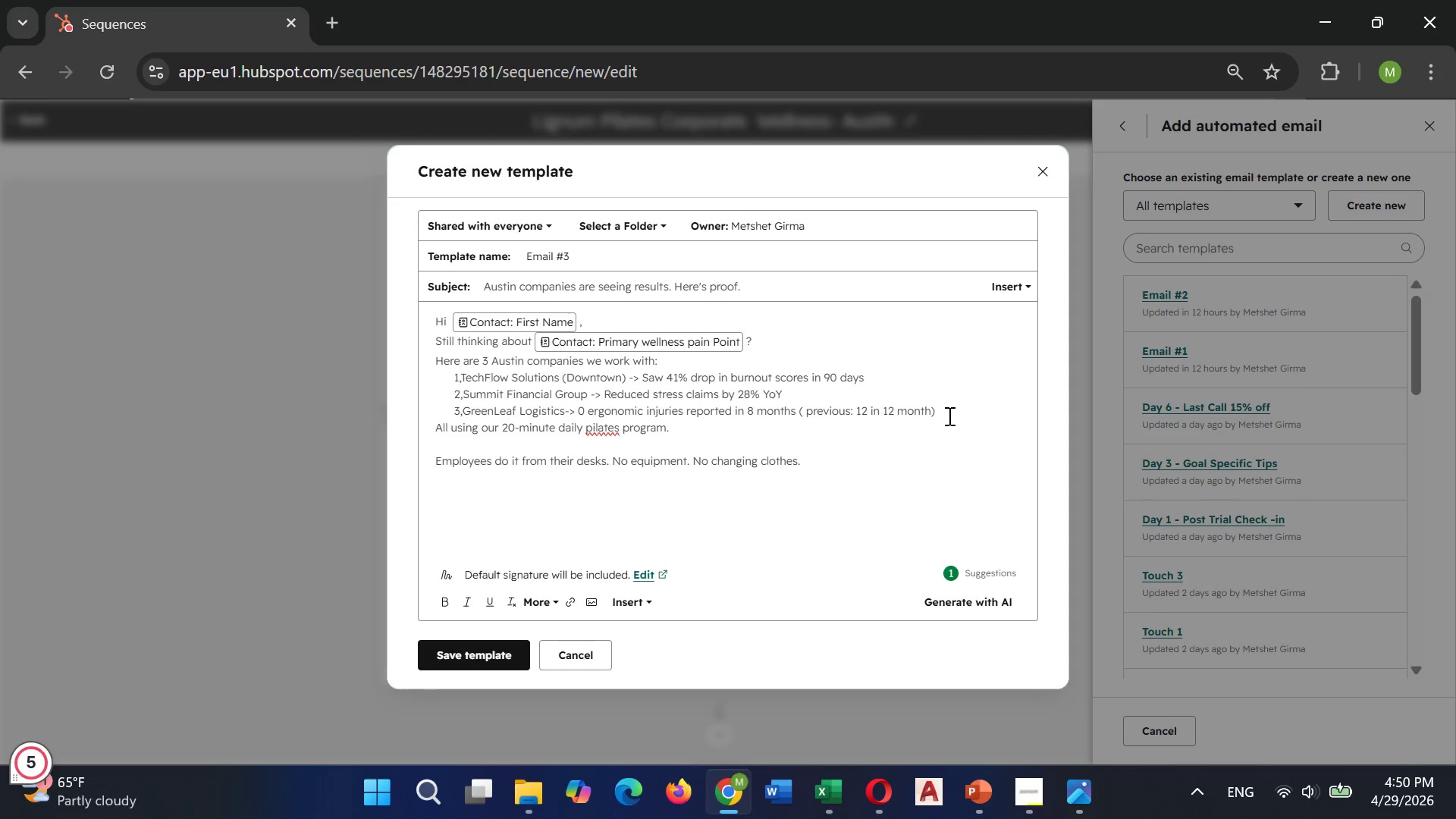 
key(Enter)
 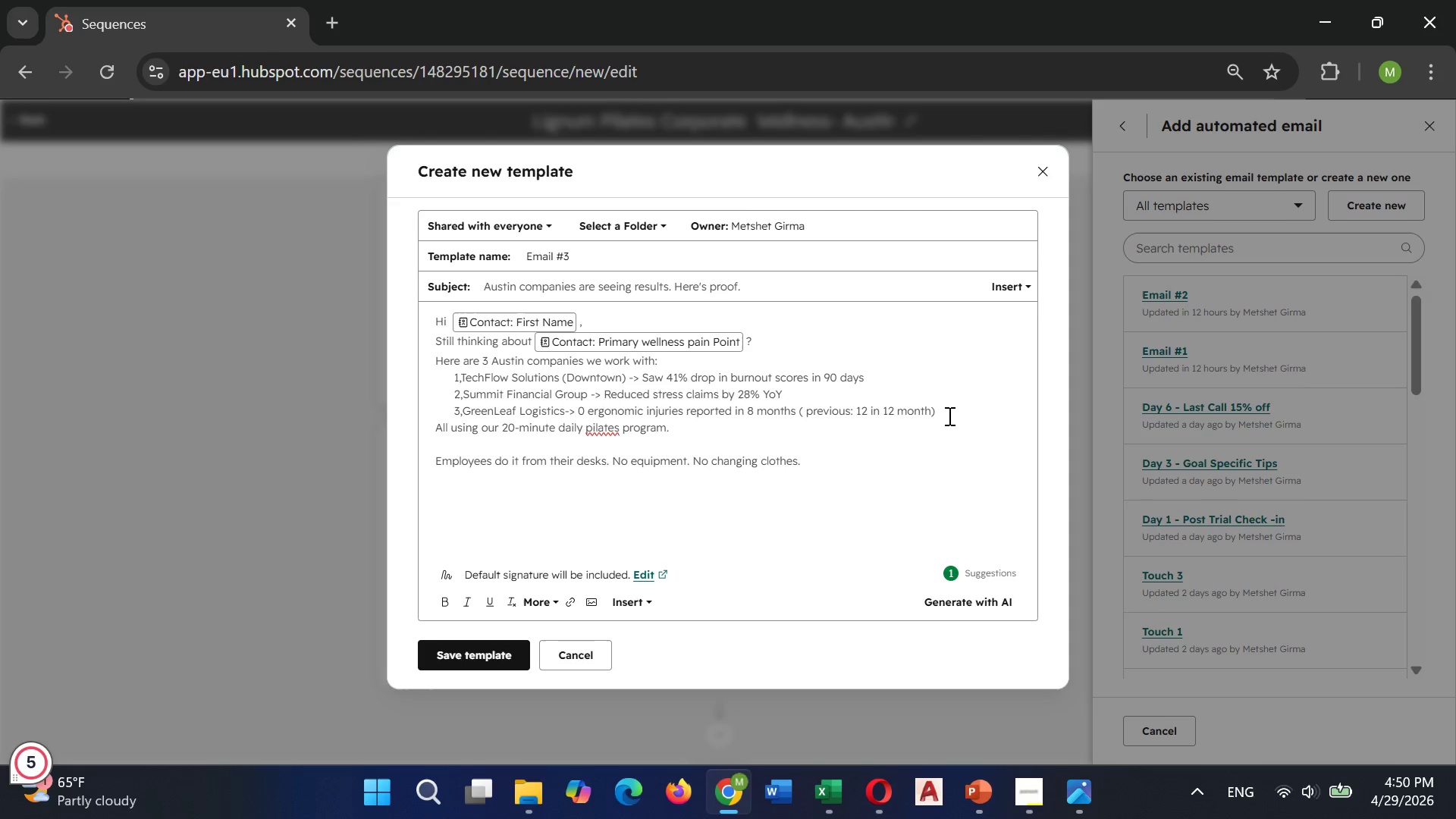 
key(Enter)
 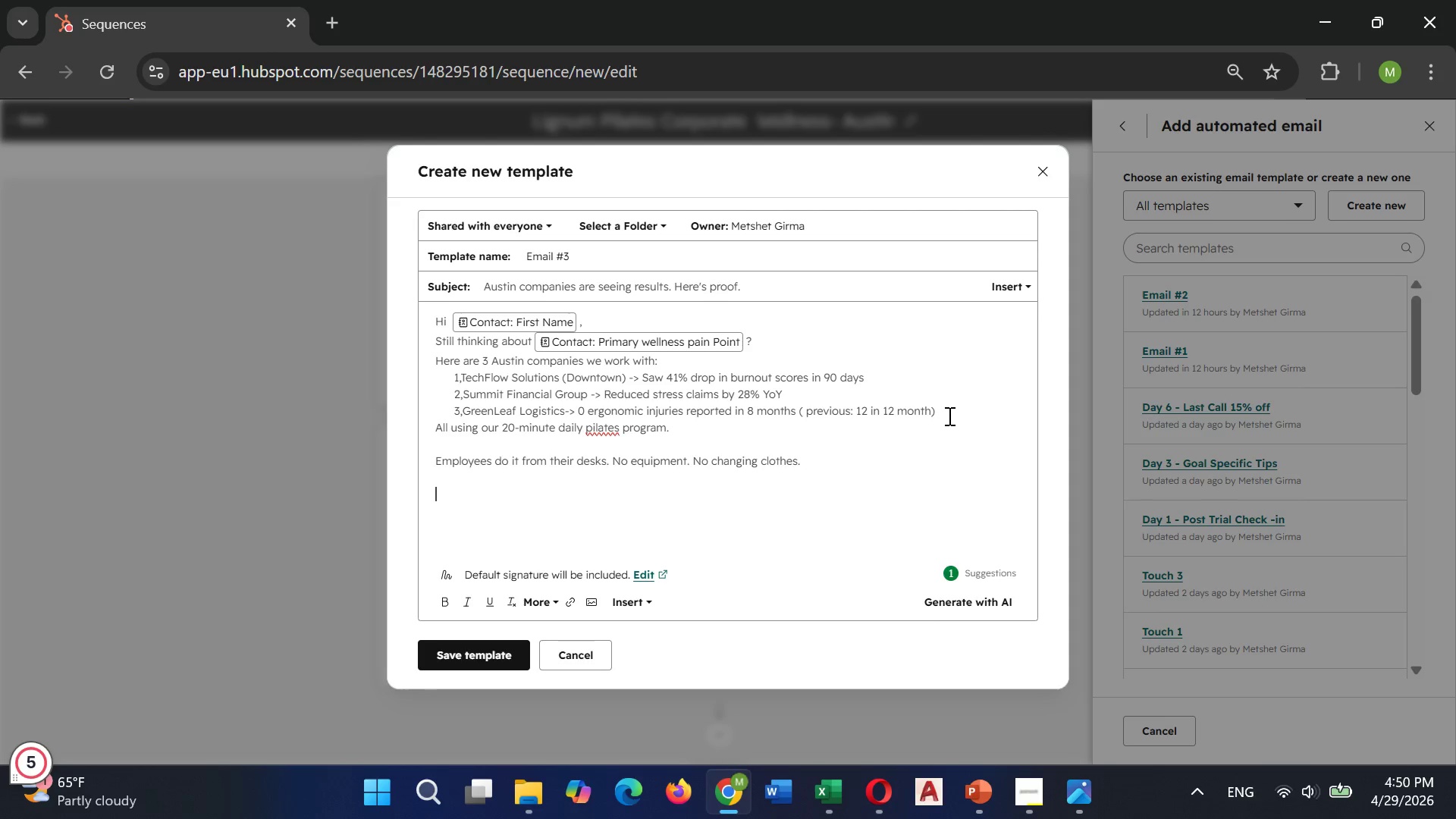 
type(I have %)
key(Backspace)
type(5 spots for a ffree)
 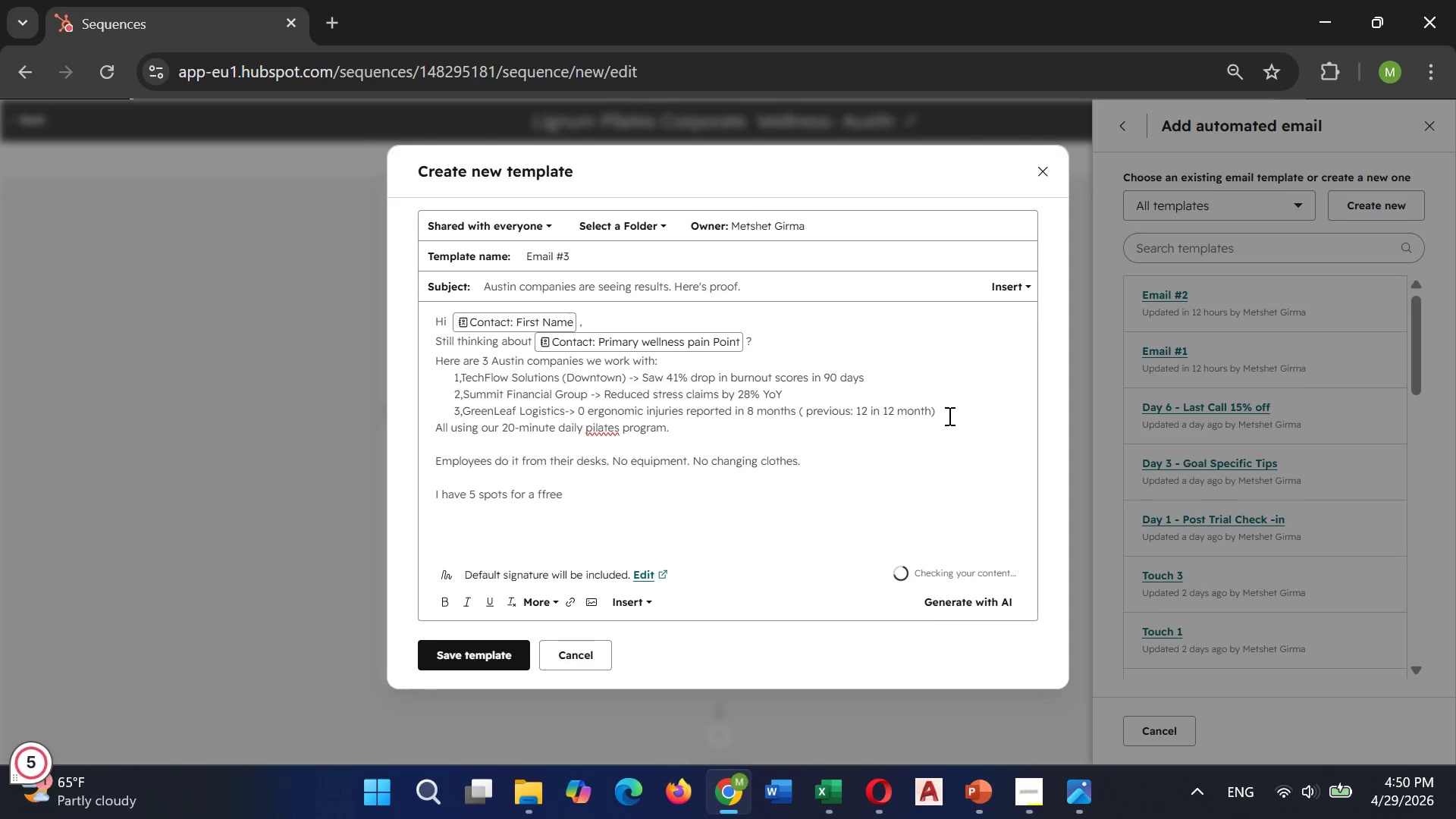 
key(ArrowLeft)
 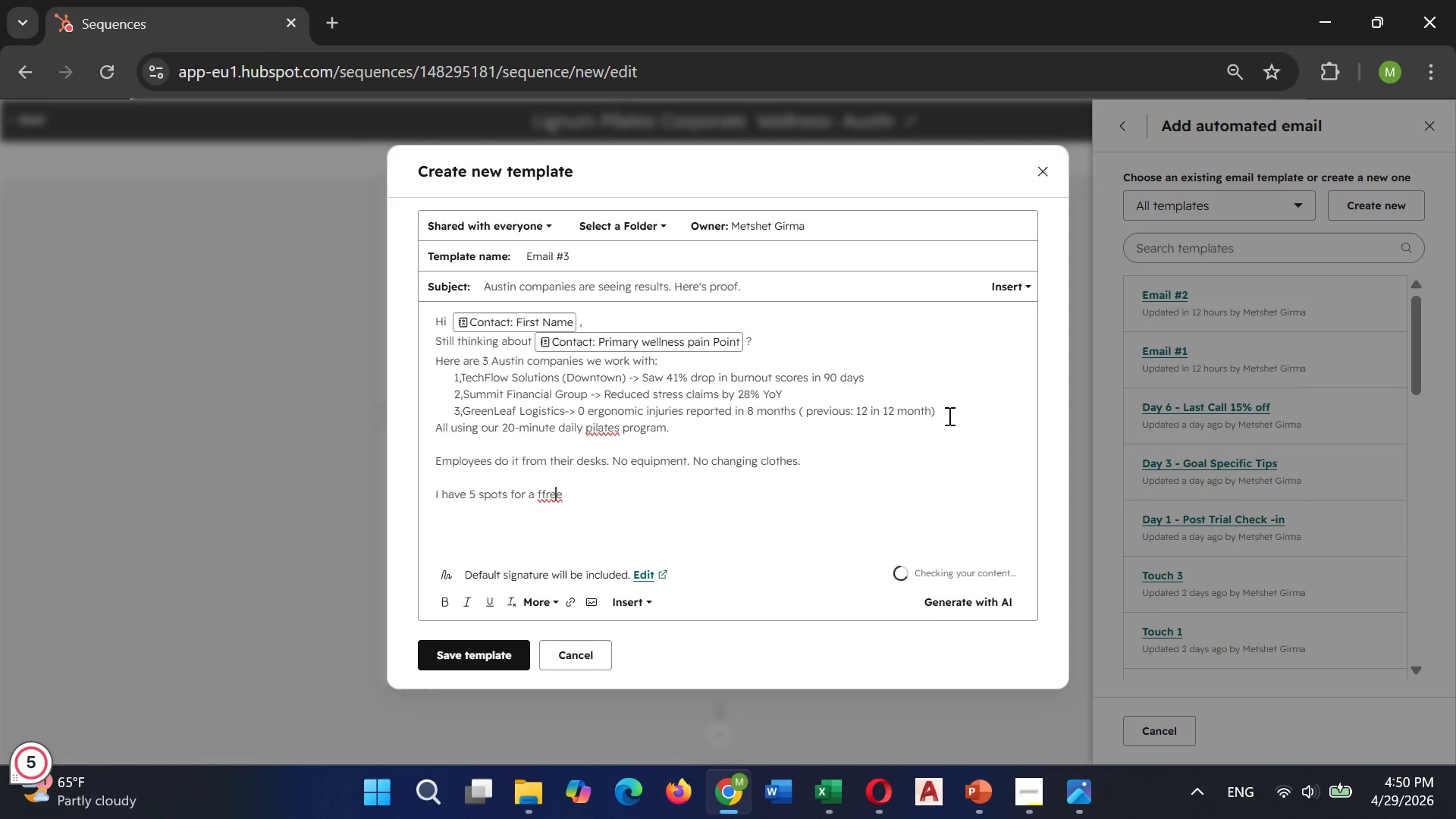 
key(ArrowLeft)
 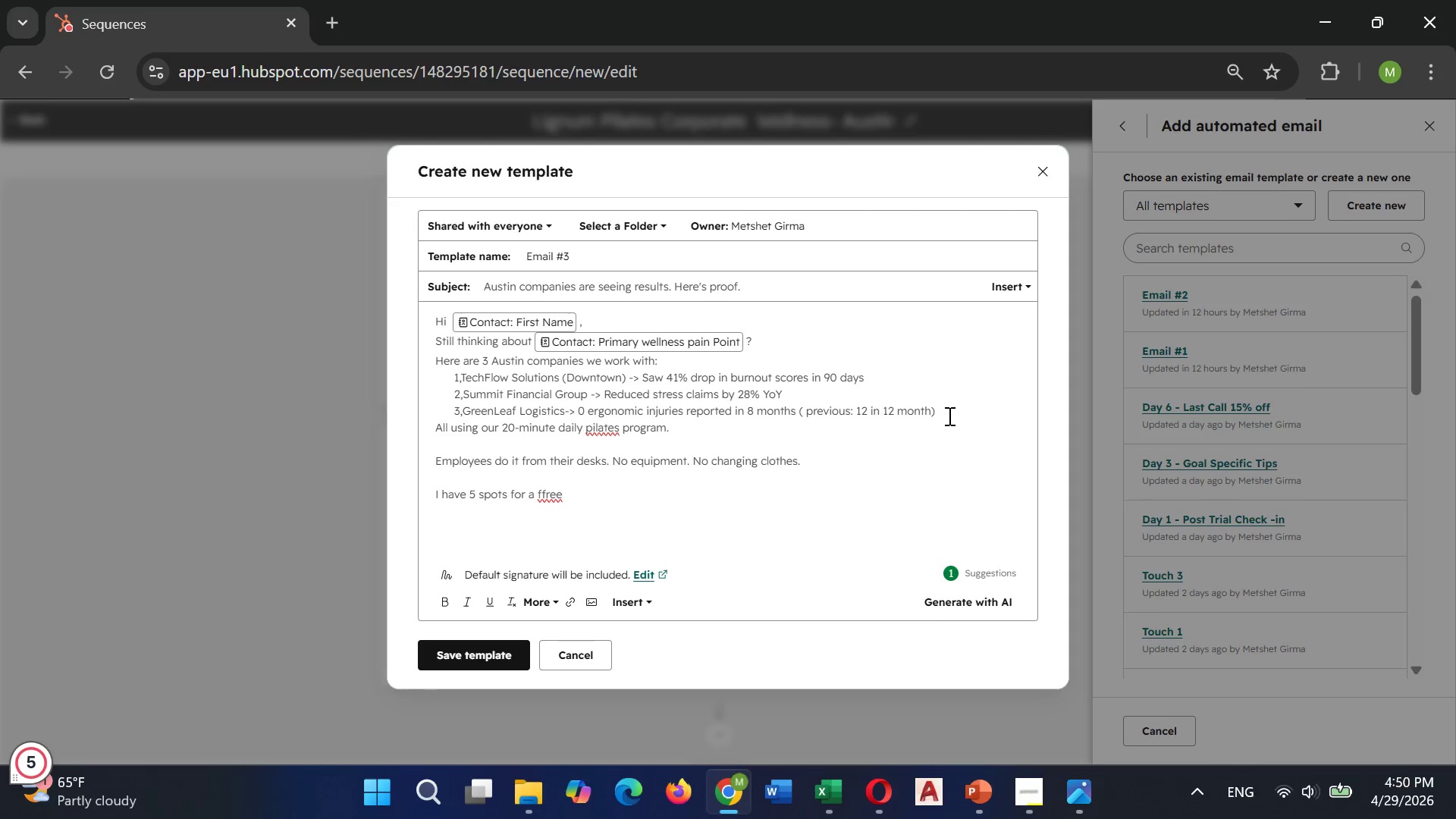 
key(Backspace)
 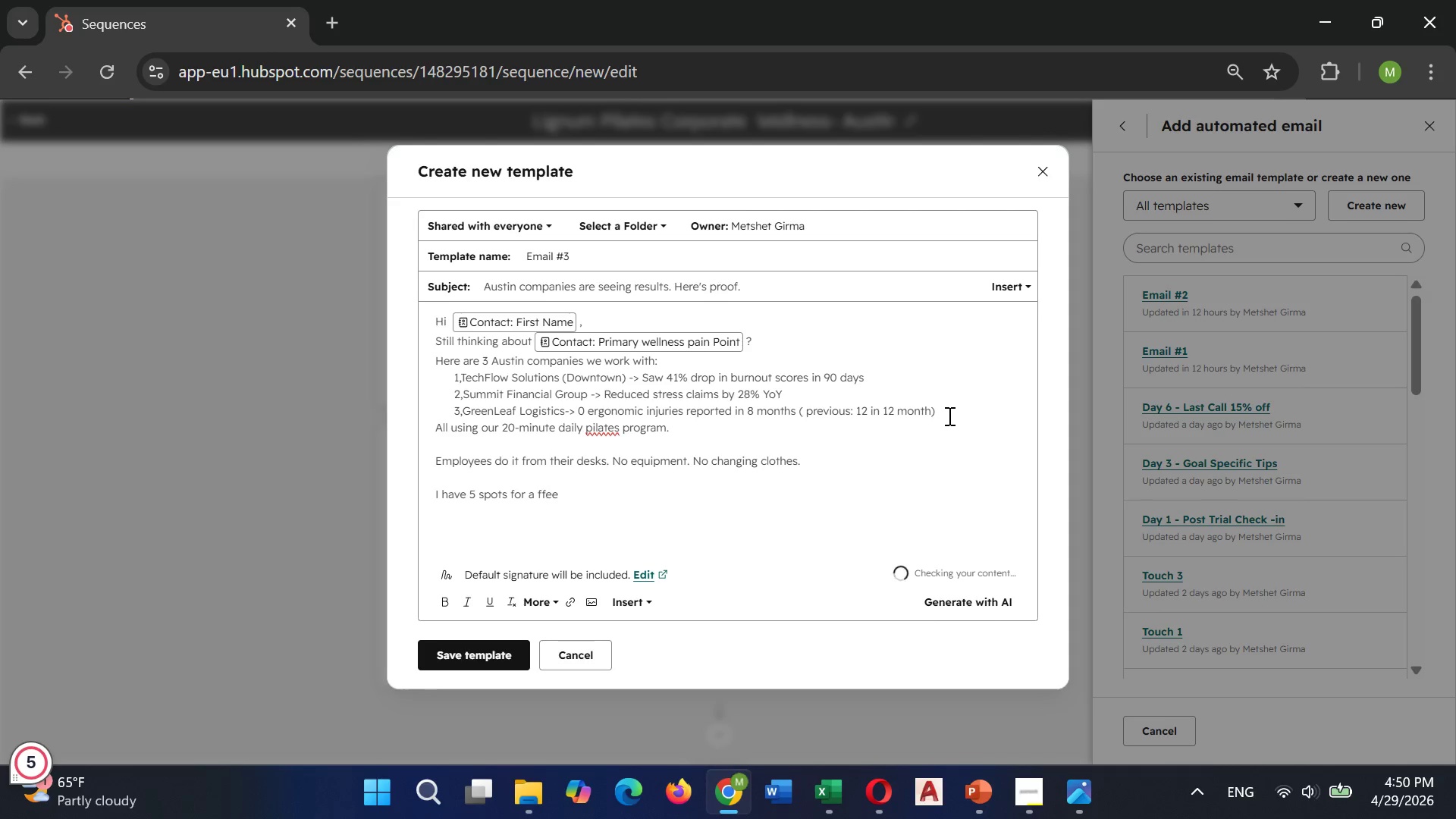 
key(ArrowRight)
 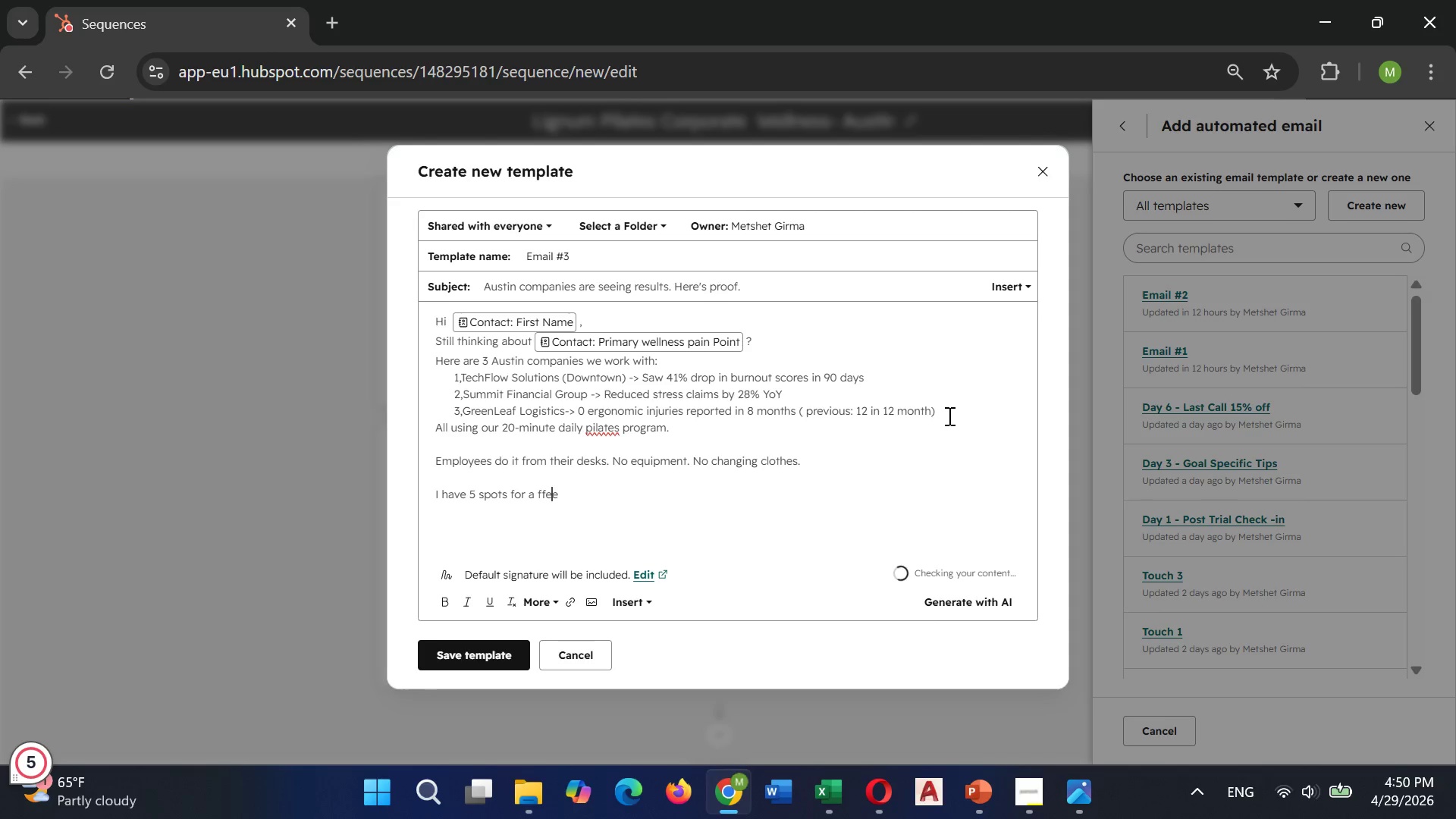 
key(ArrowRight)
 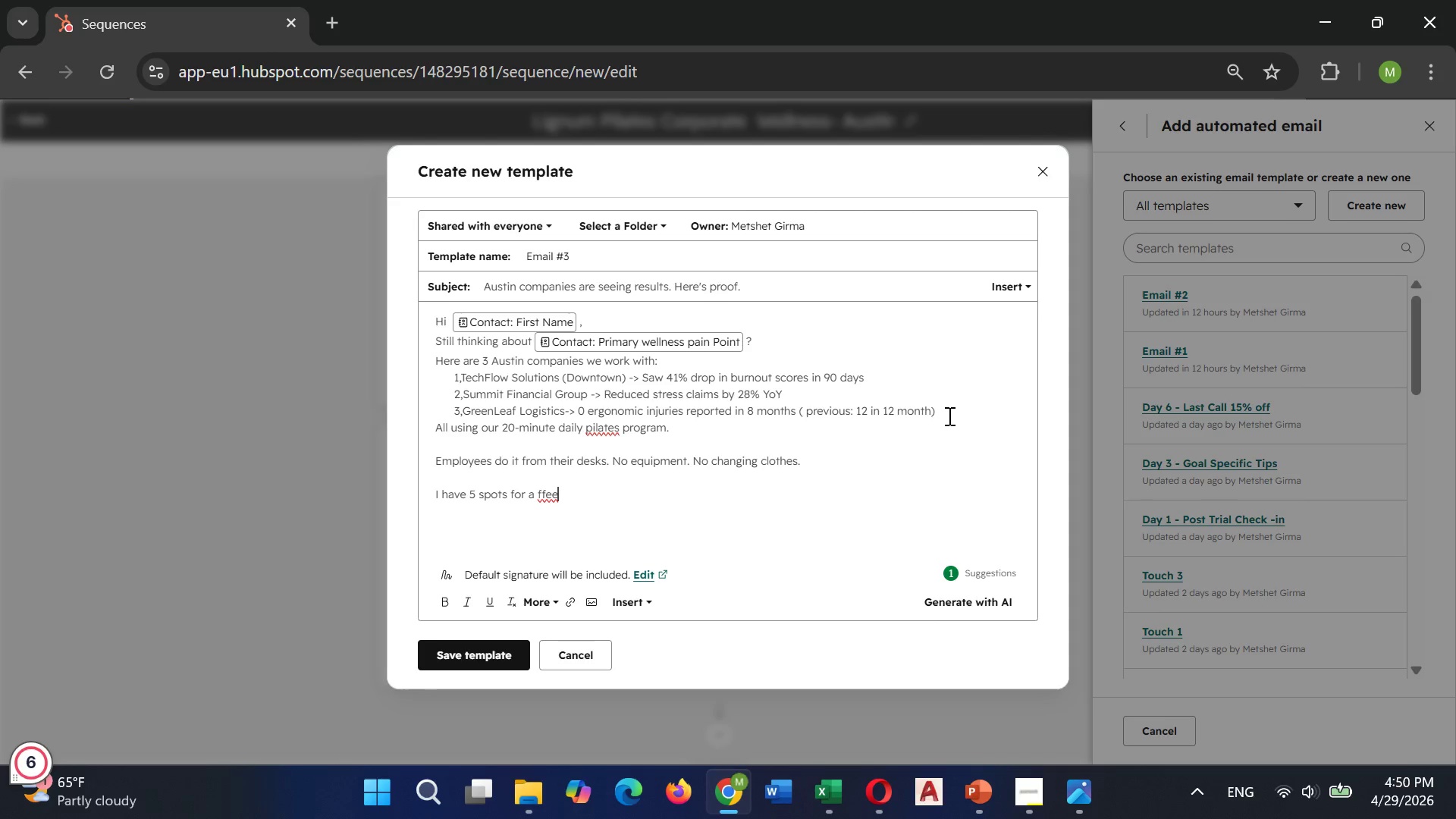 
hold_key(key=ArrowLeft, duration=0.31)
 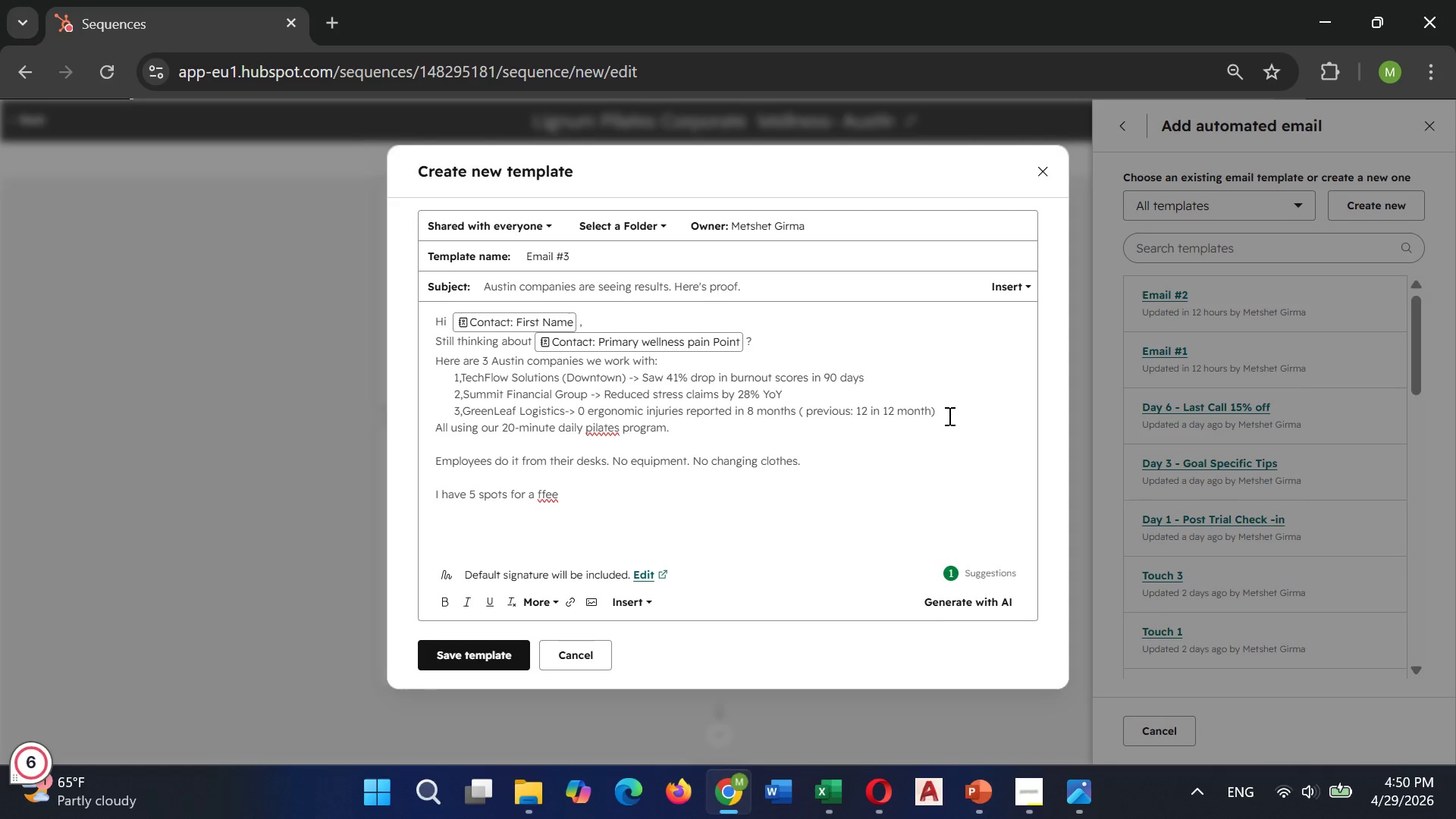 
key(ArrowLeft)
 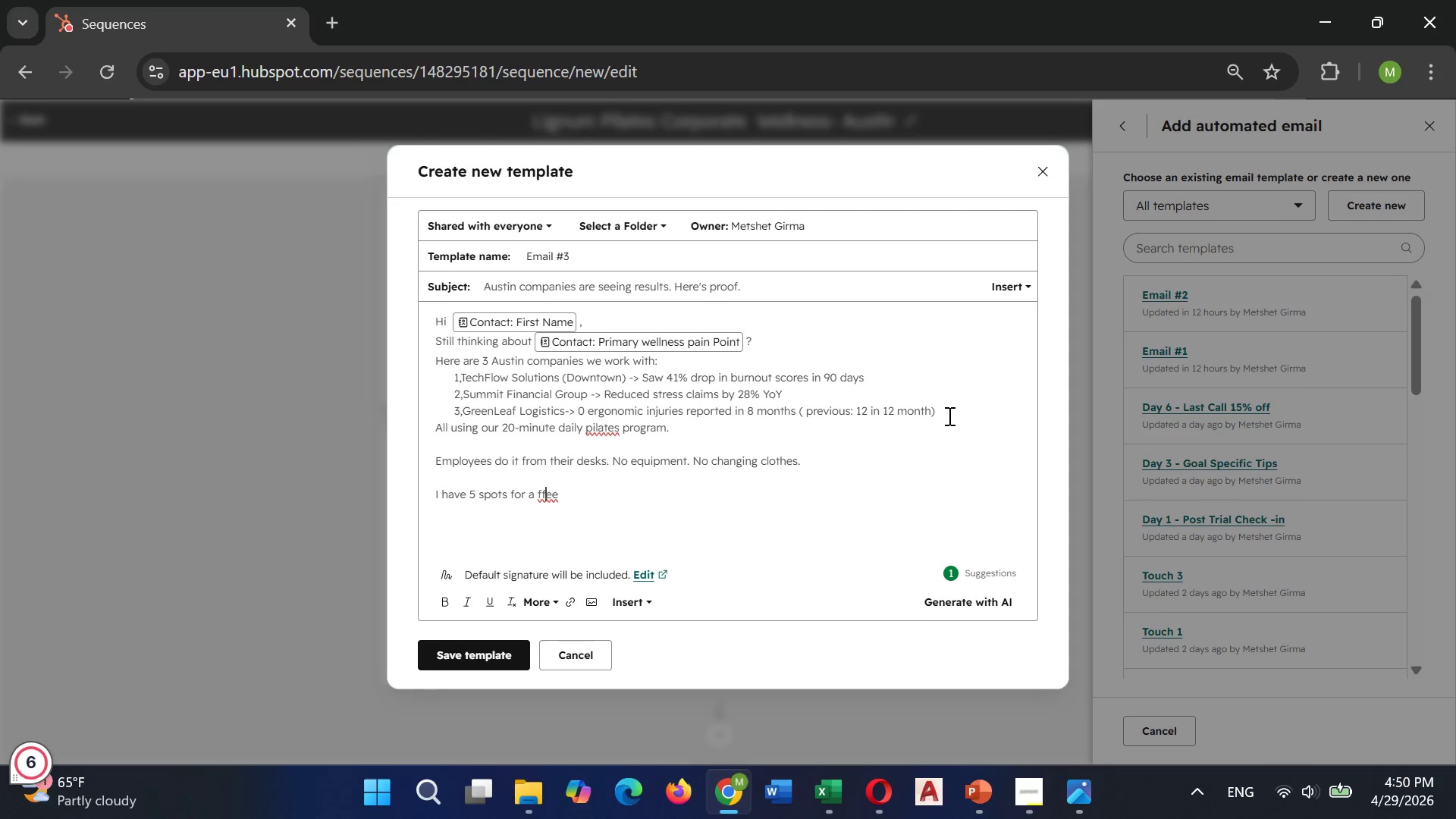 
key(Backspace)
 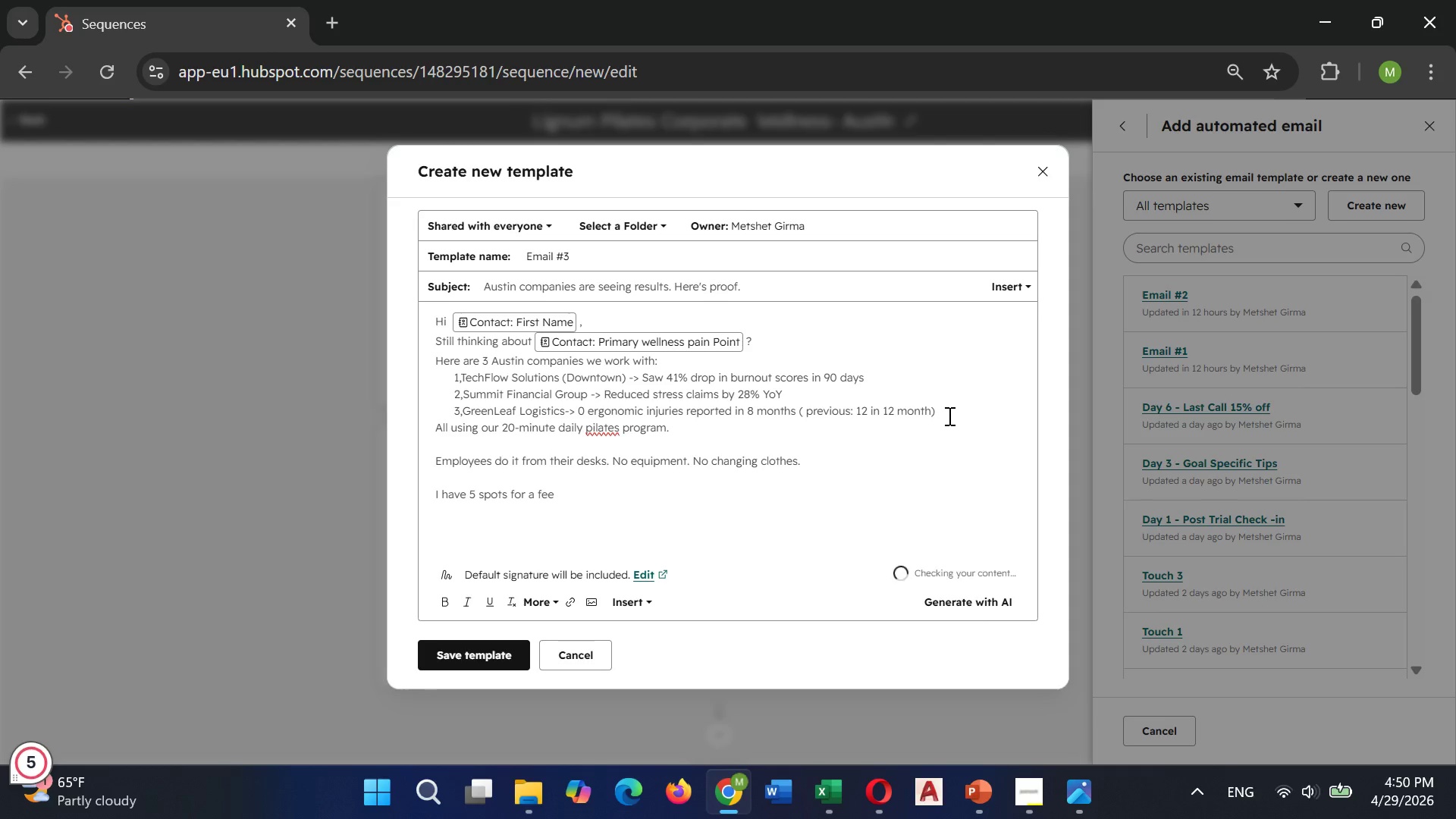 
key(R)
 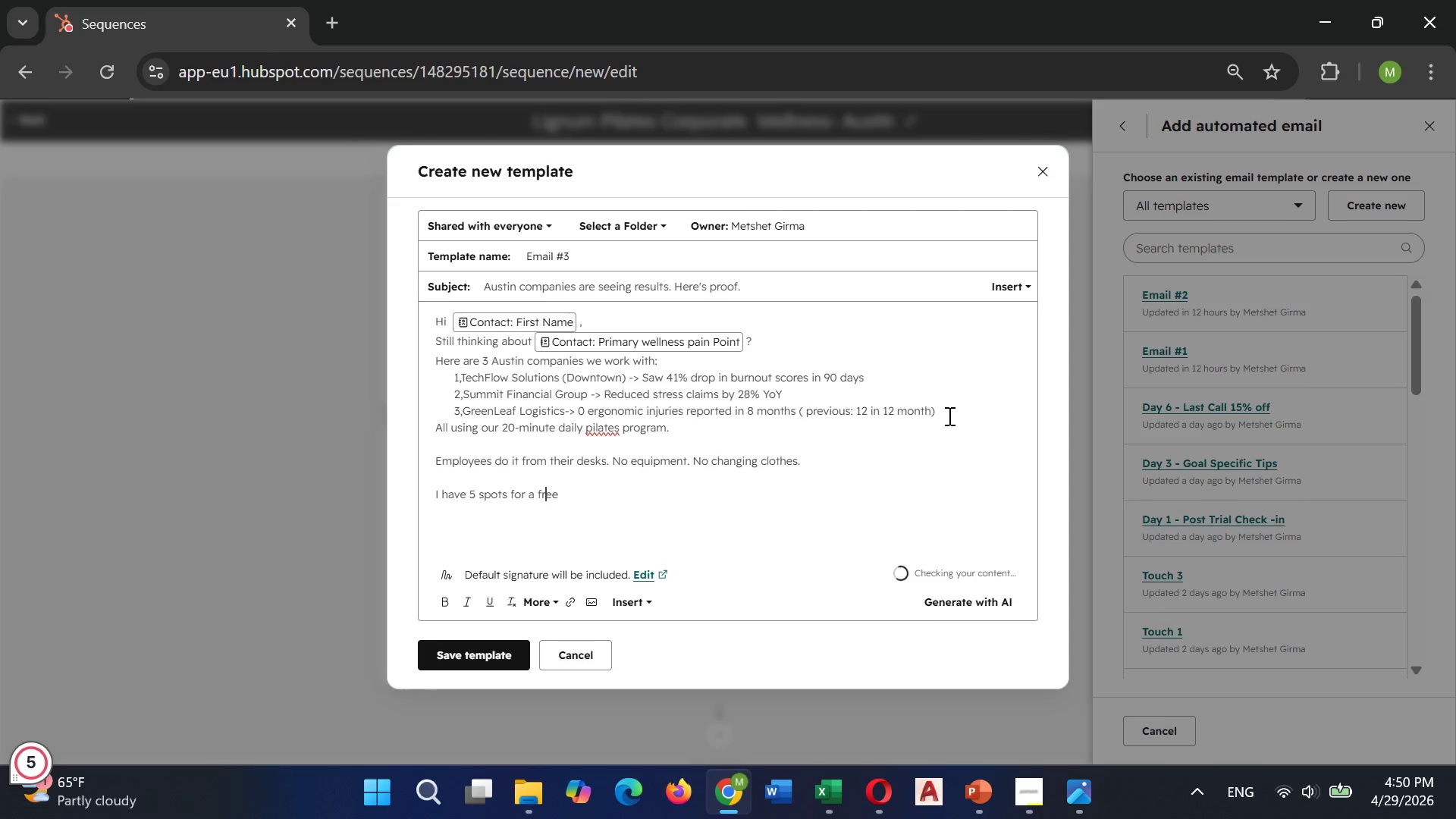 
key(ArrowRight)
 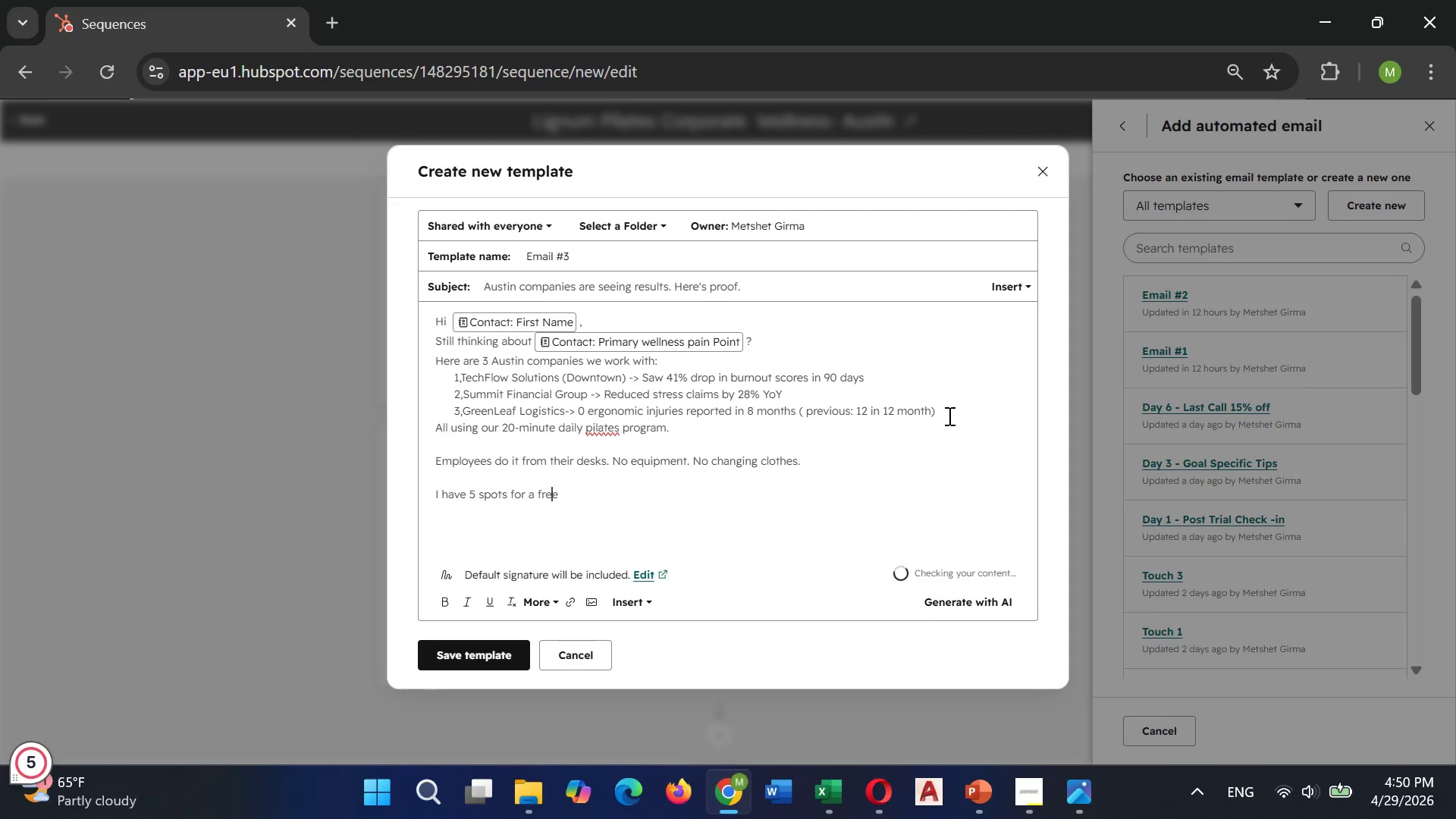 
key(ArrowRight)
 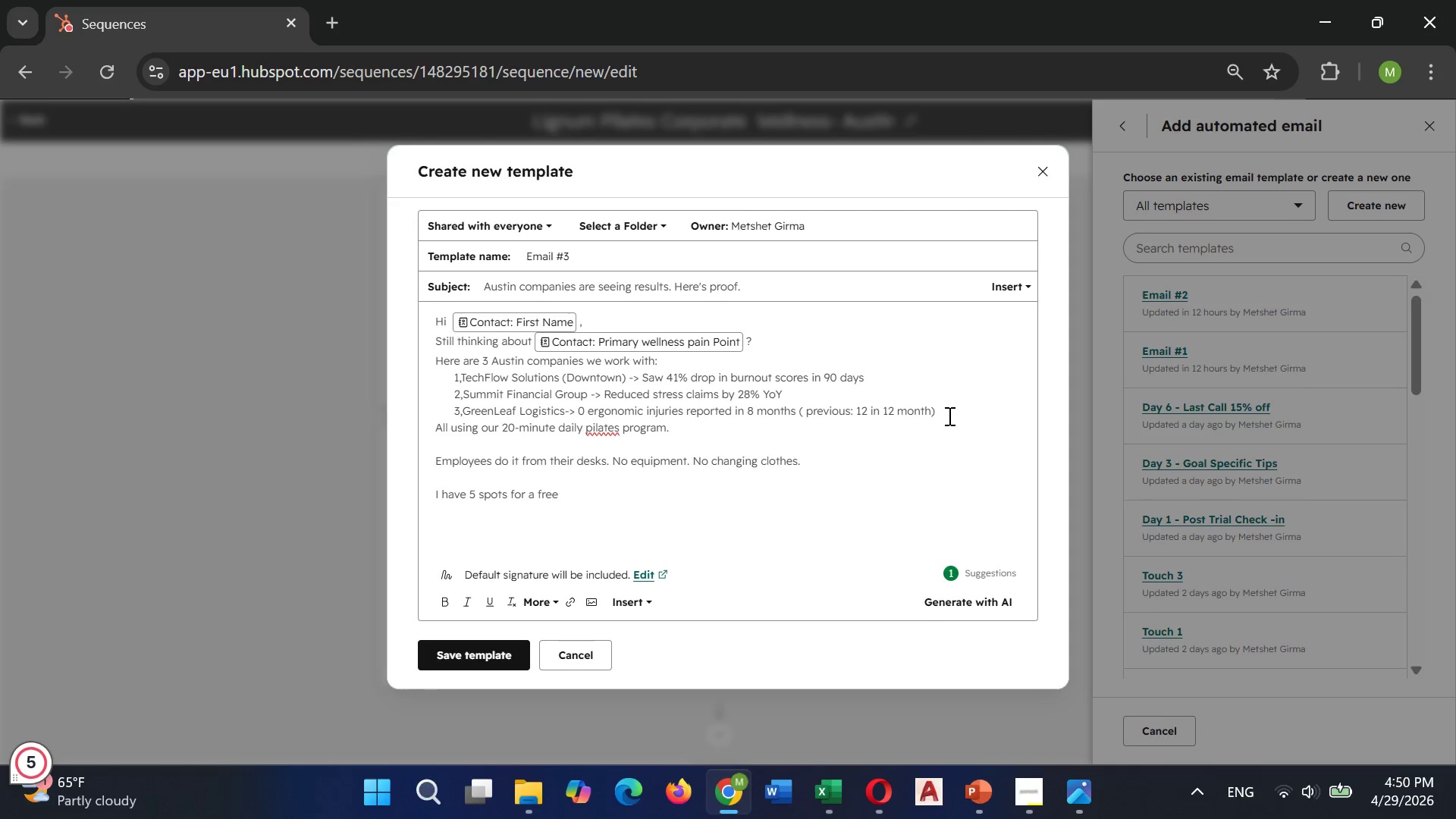 
type( 30-days)
key(Backspace)
type( pilot this quarter.)
 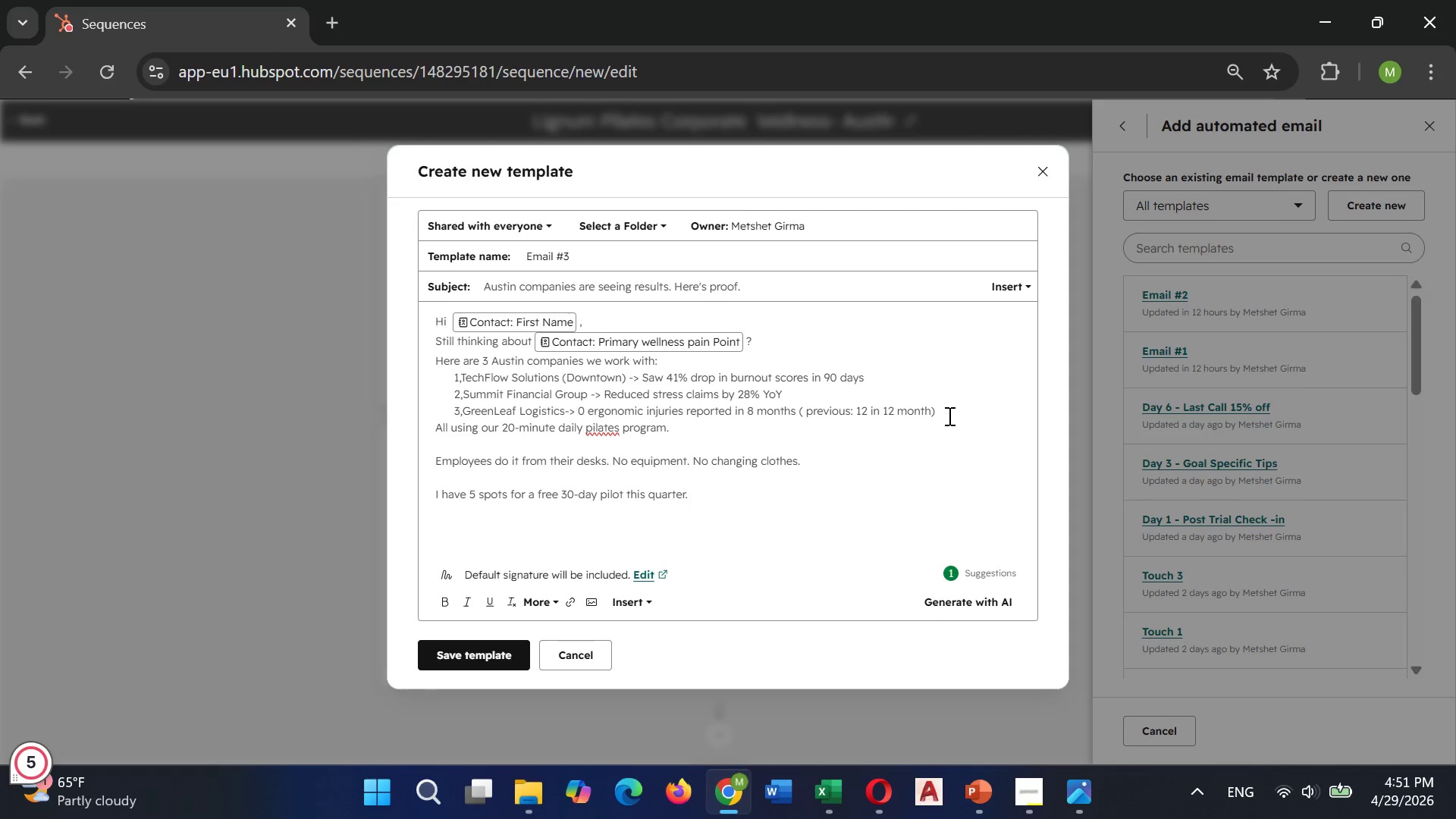 
key(Enter)
 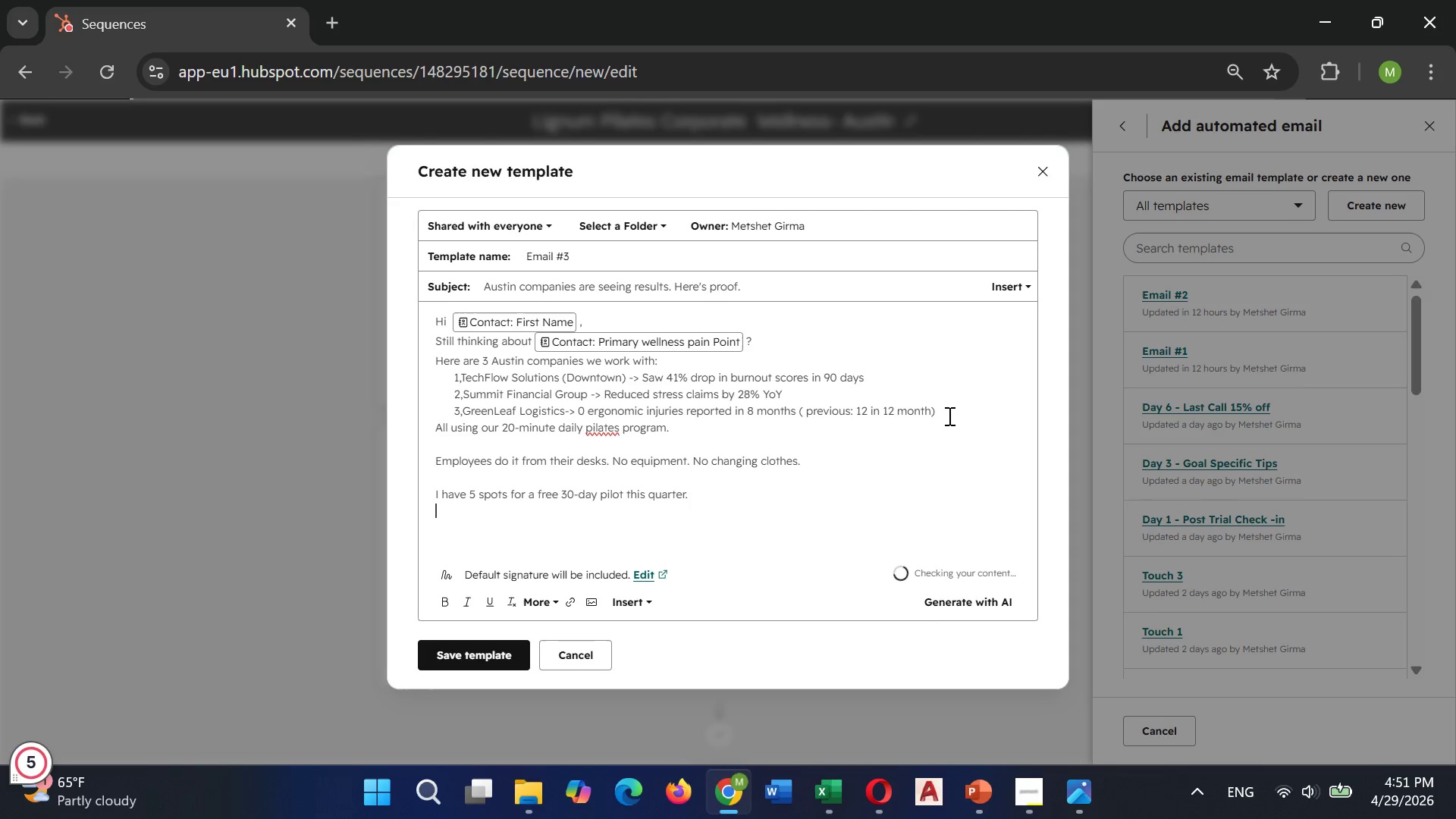 
key(Enter)
 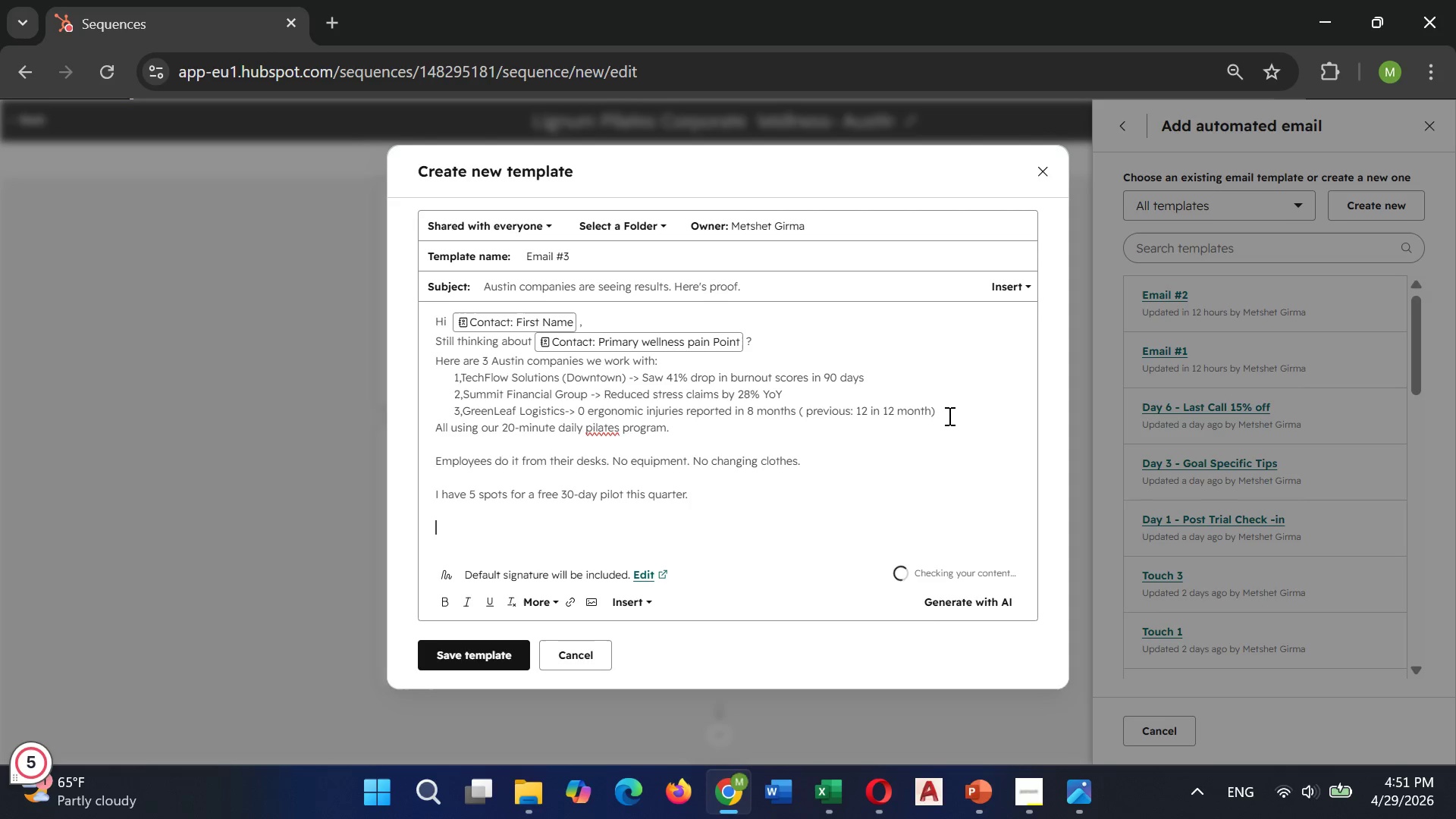 
hold_key(key=ShiftLeft, duration=0.33)
 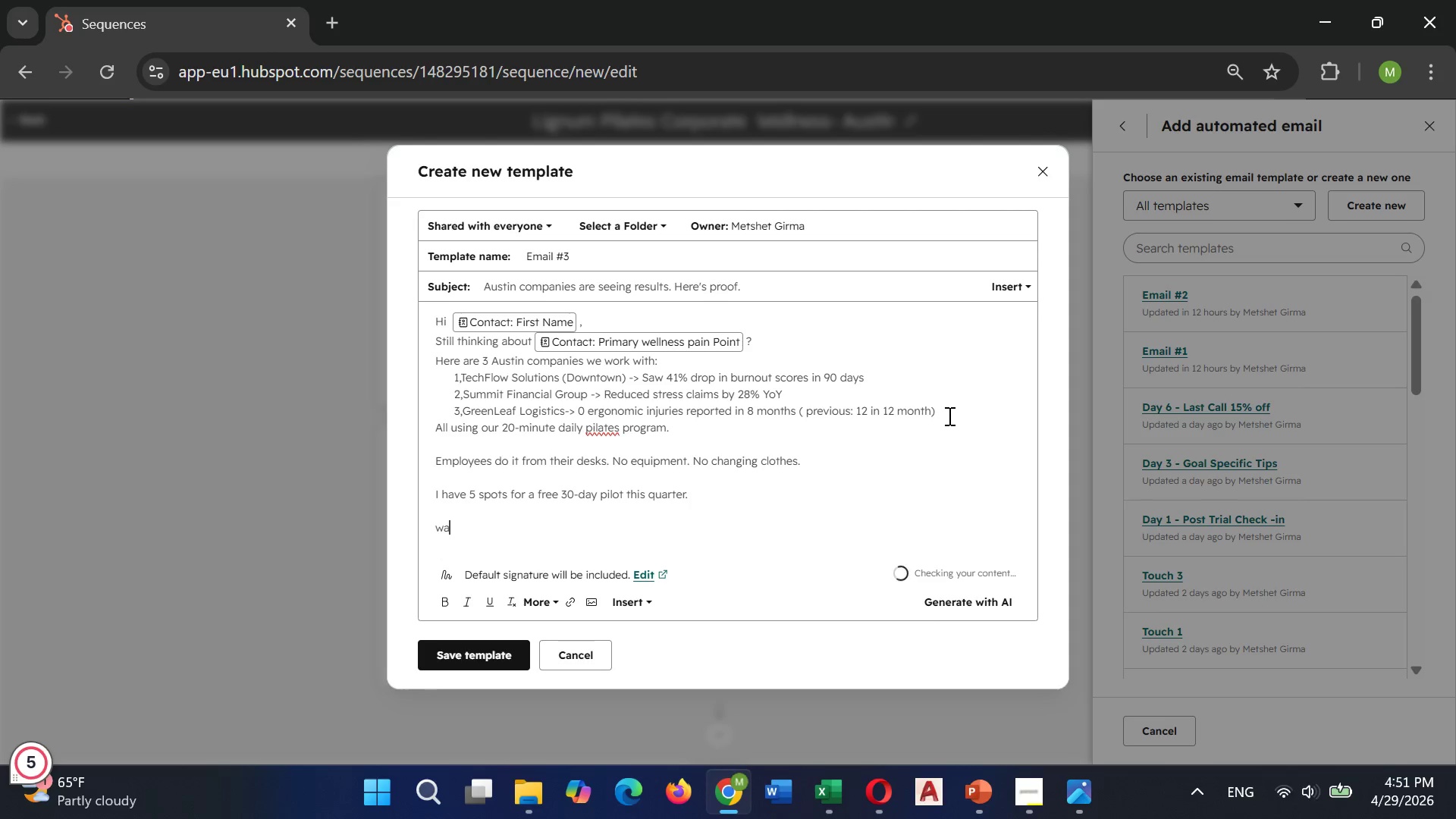 
type(want)
 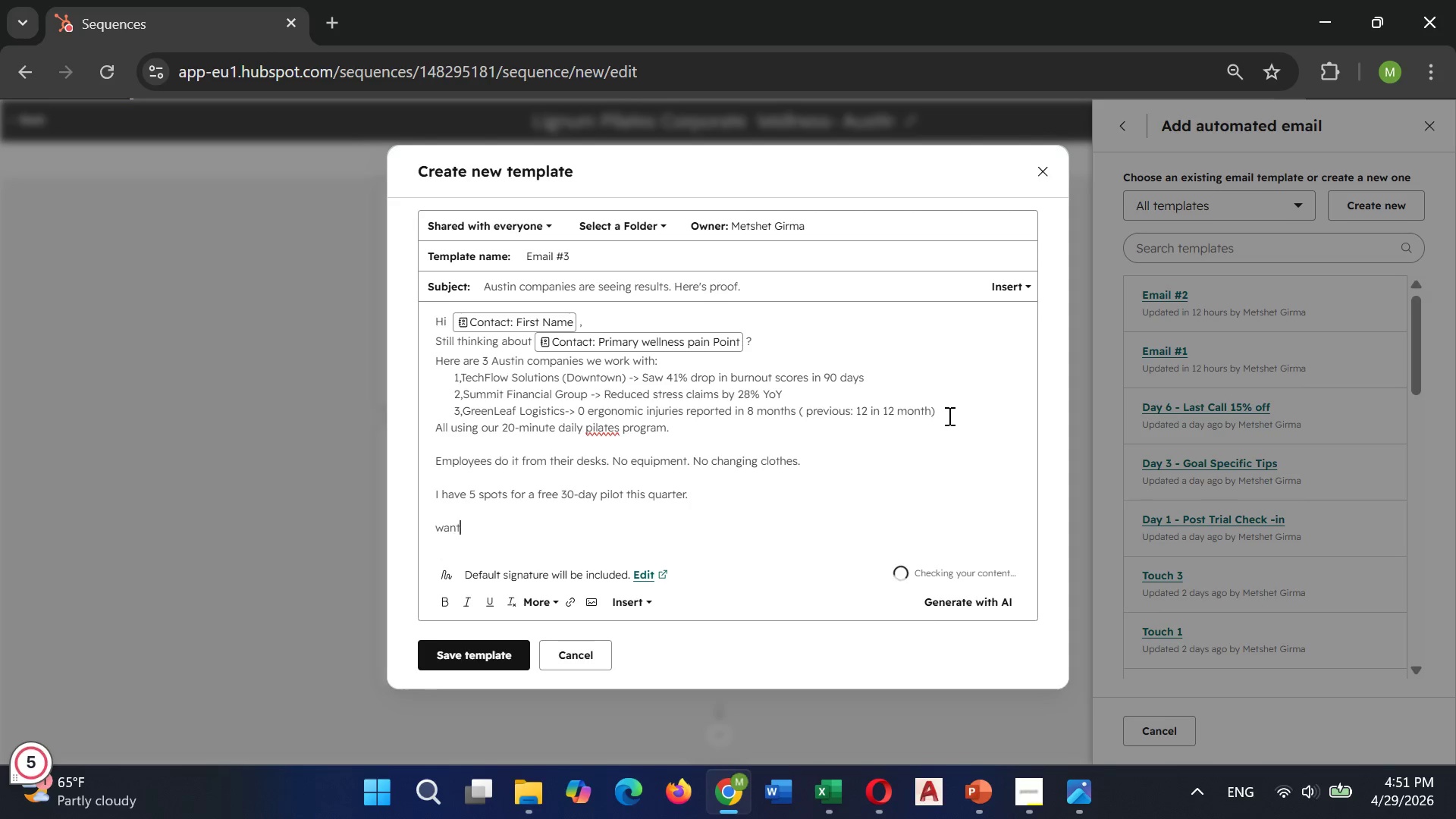 
key(ArrowLeft)
 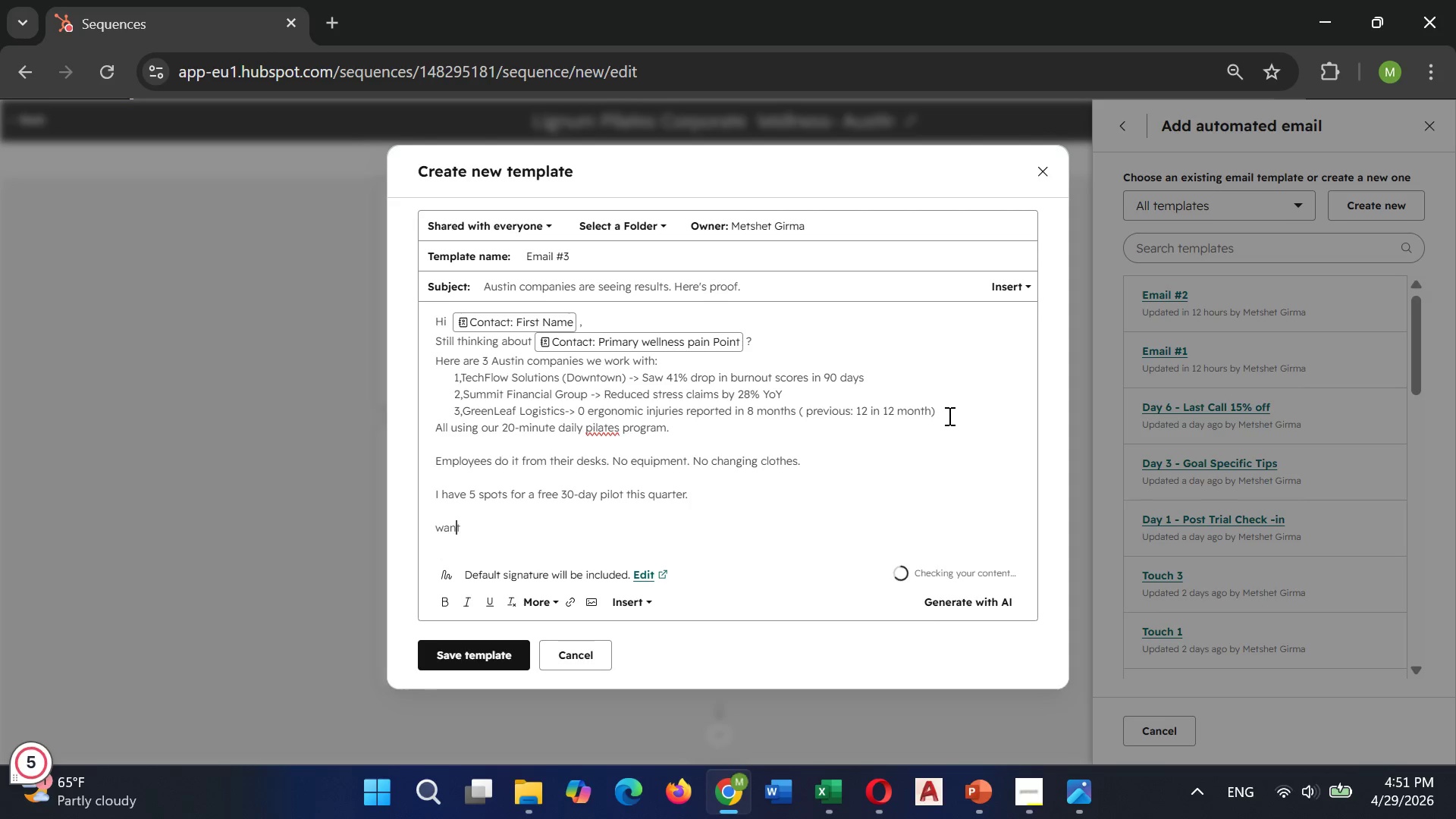 
key(ArrowLeft)
 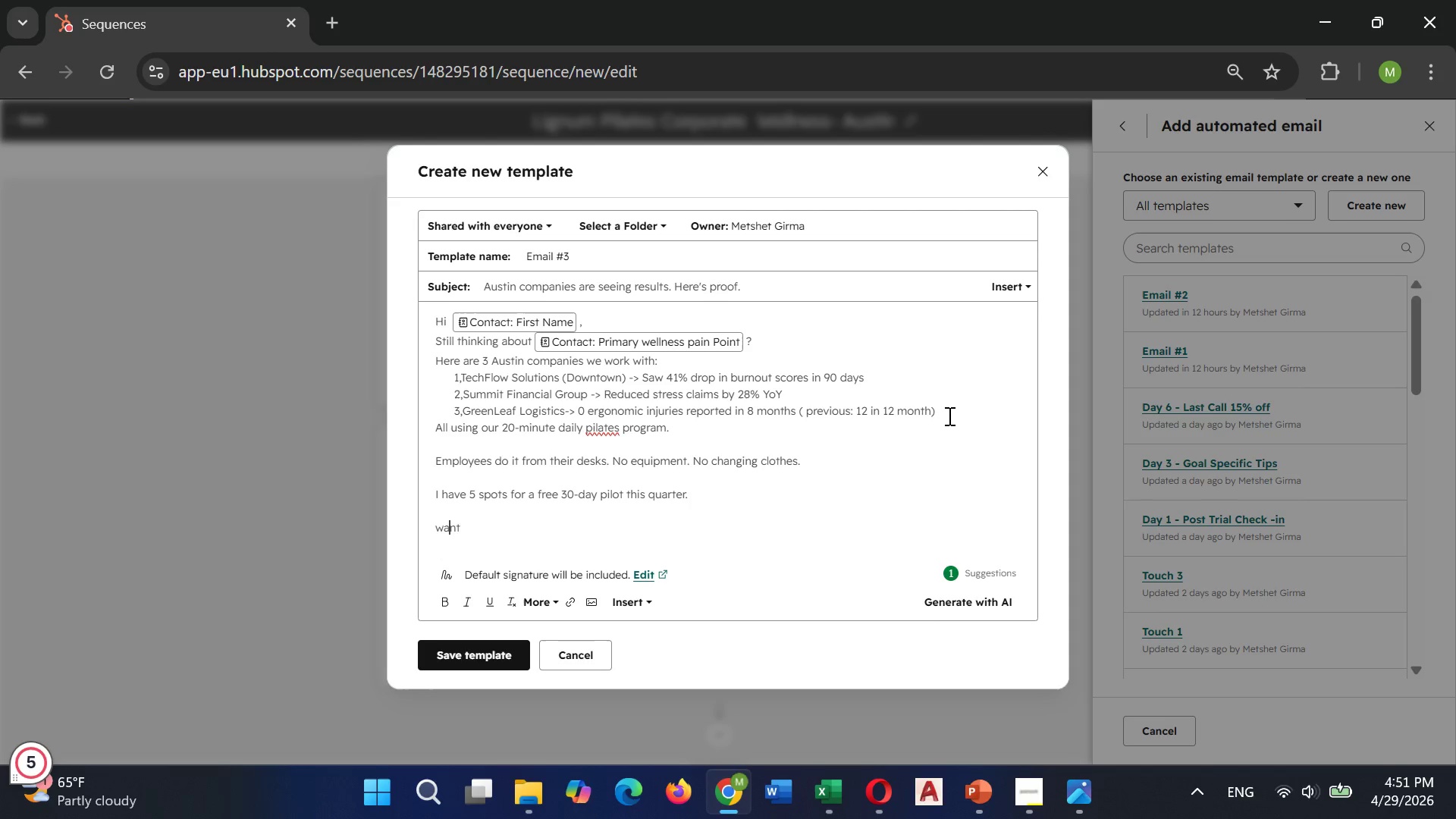 
key(ArrowLeft)
 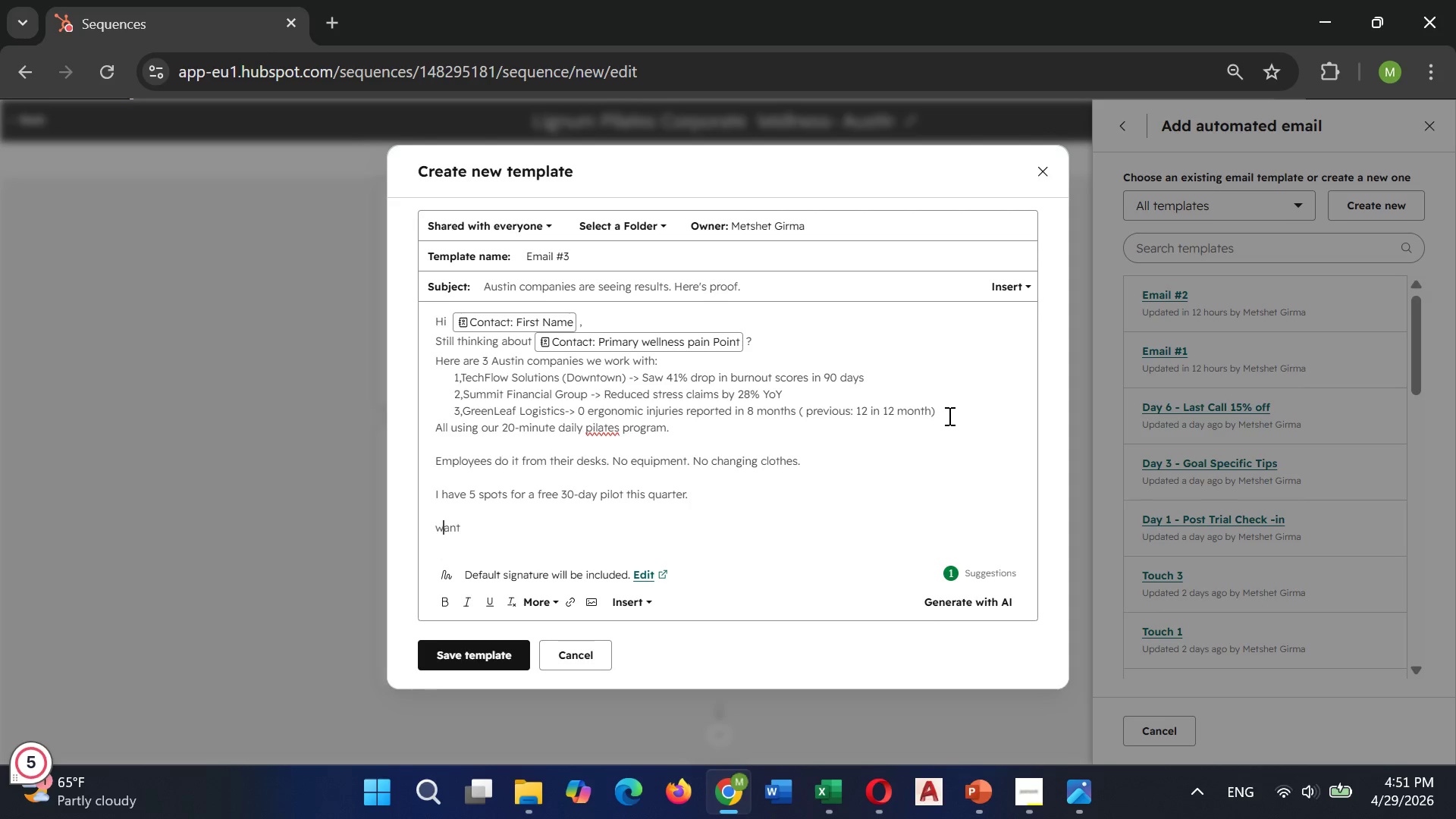 
key(Backspace)
 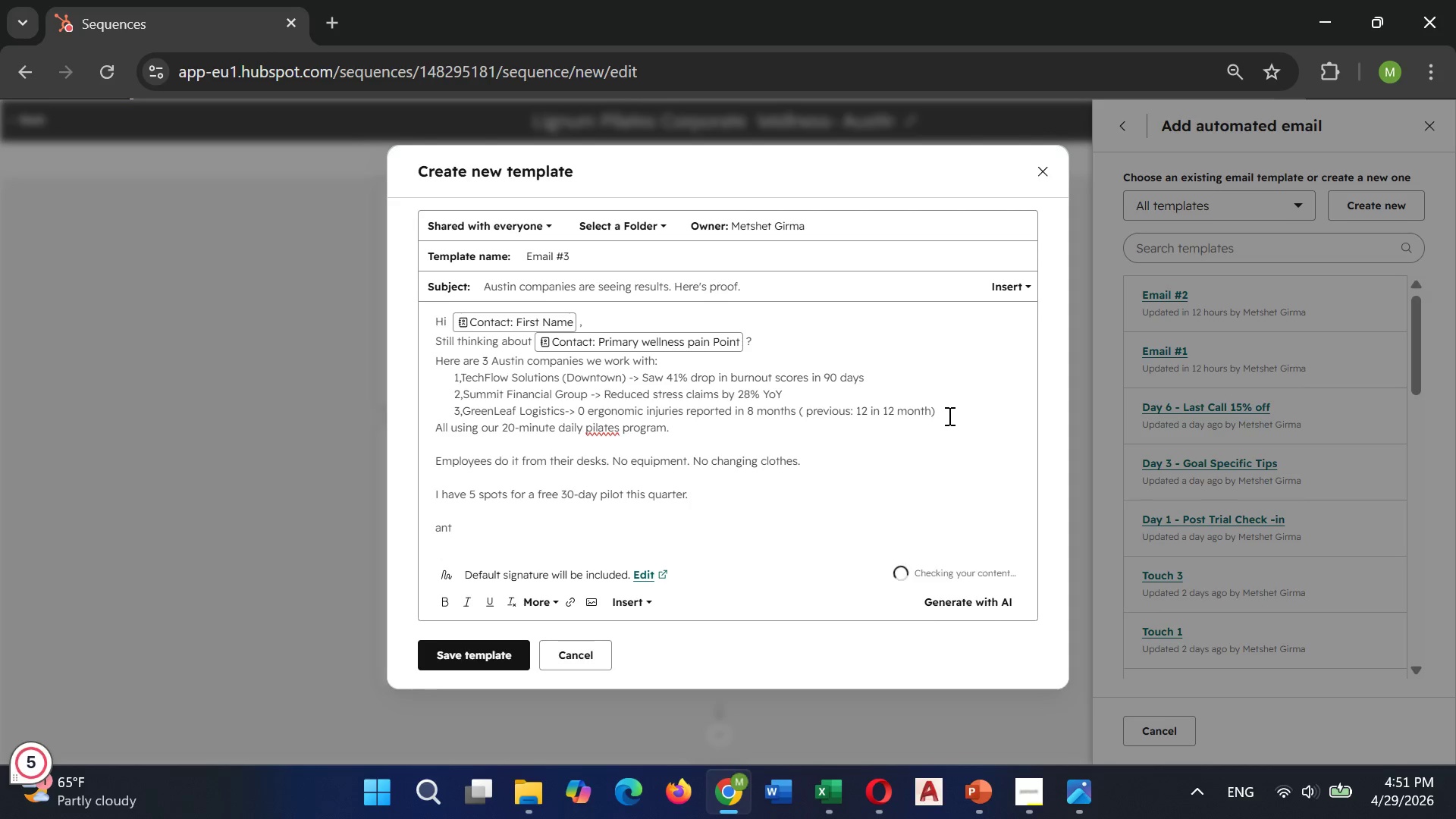 
key(Shift+W)
 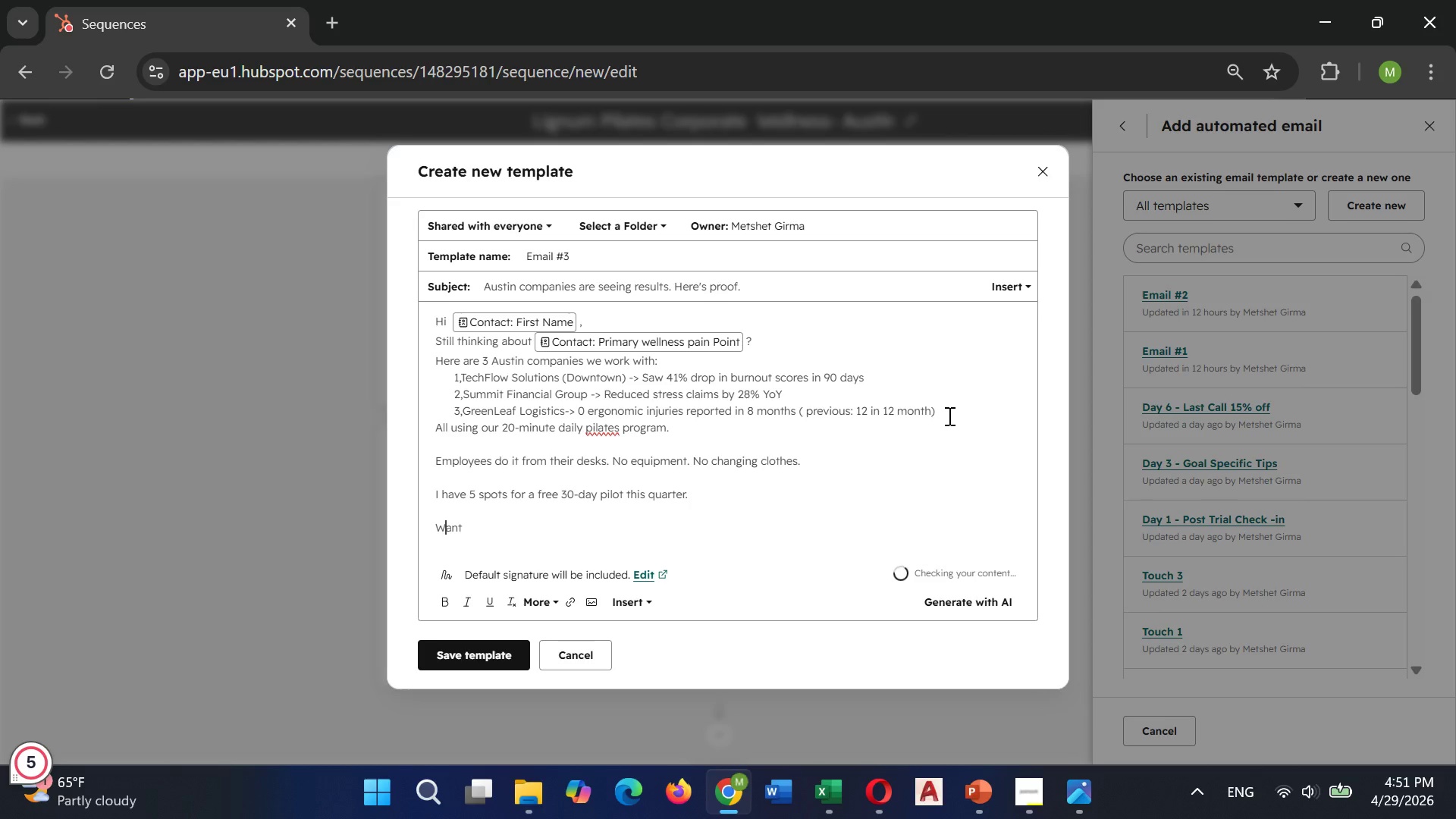 
key(ArrowRight)
 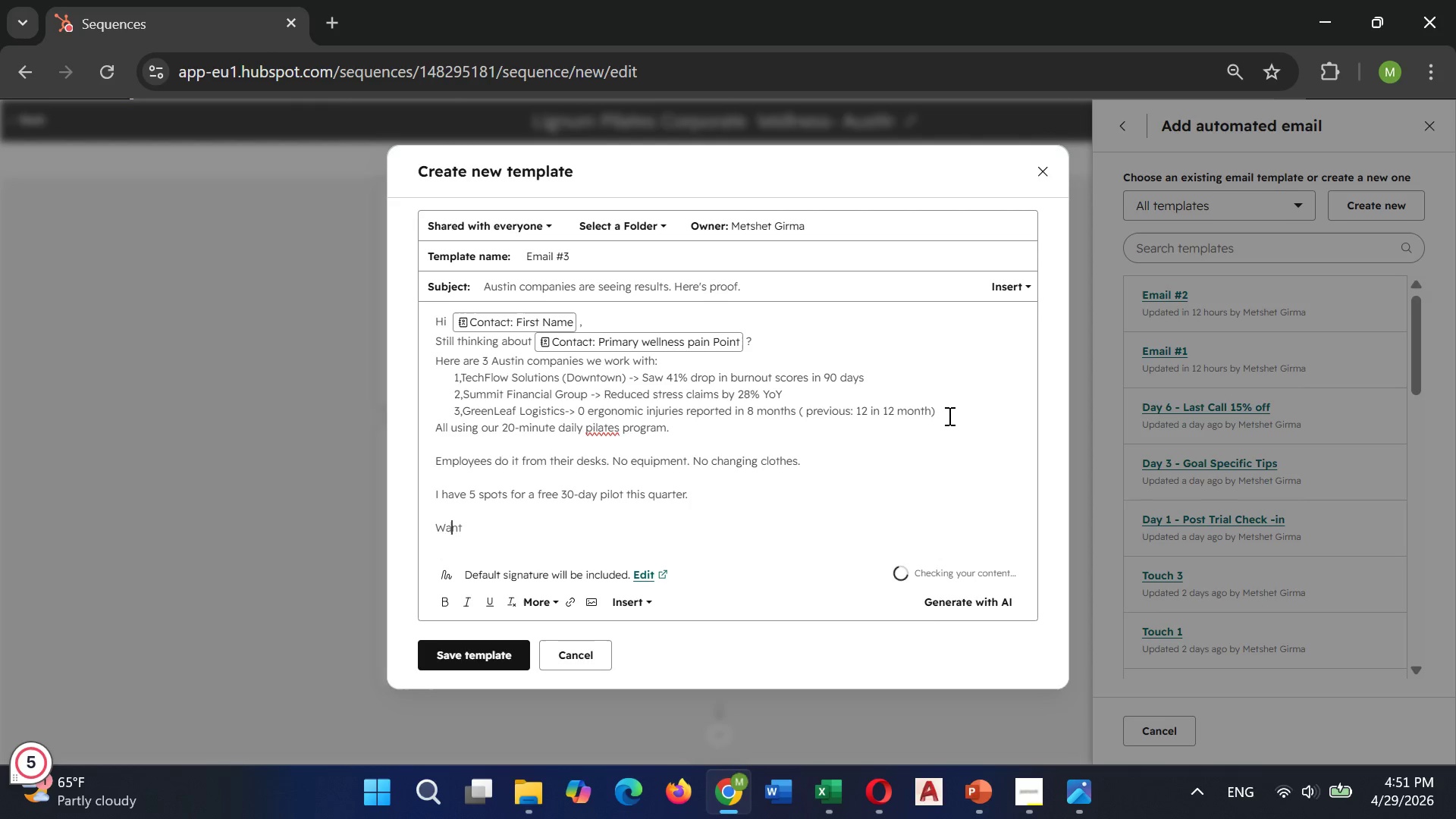 
key(ArrowRight)
 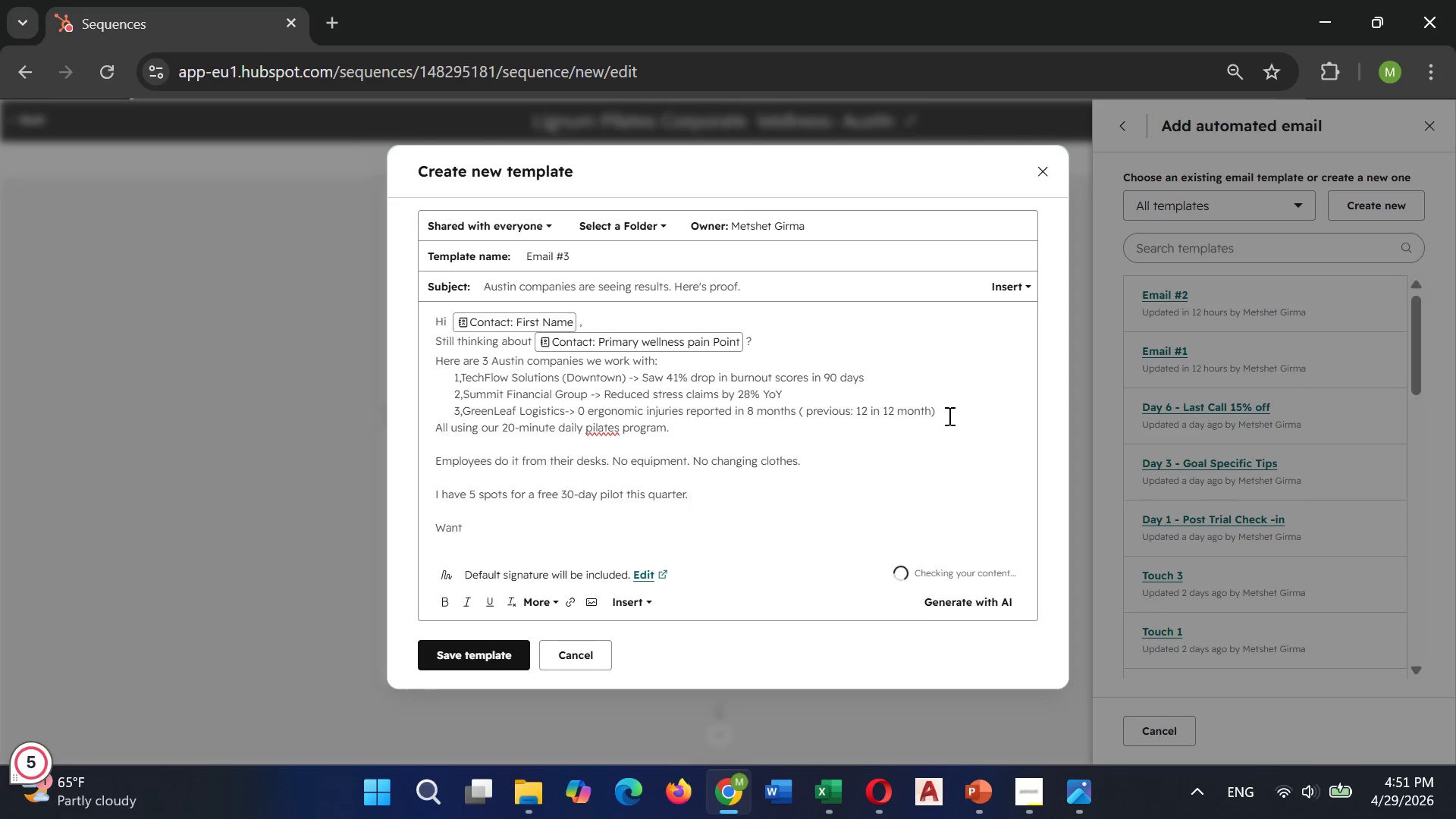 
key(ArrowRight)
 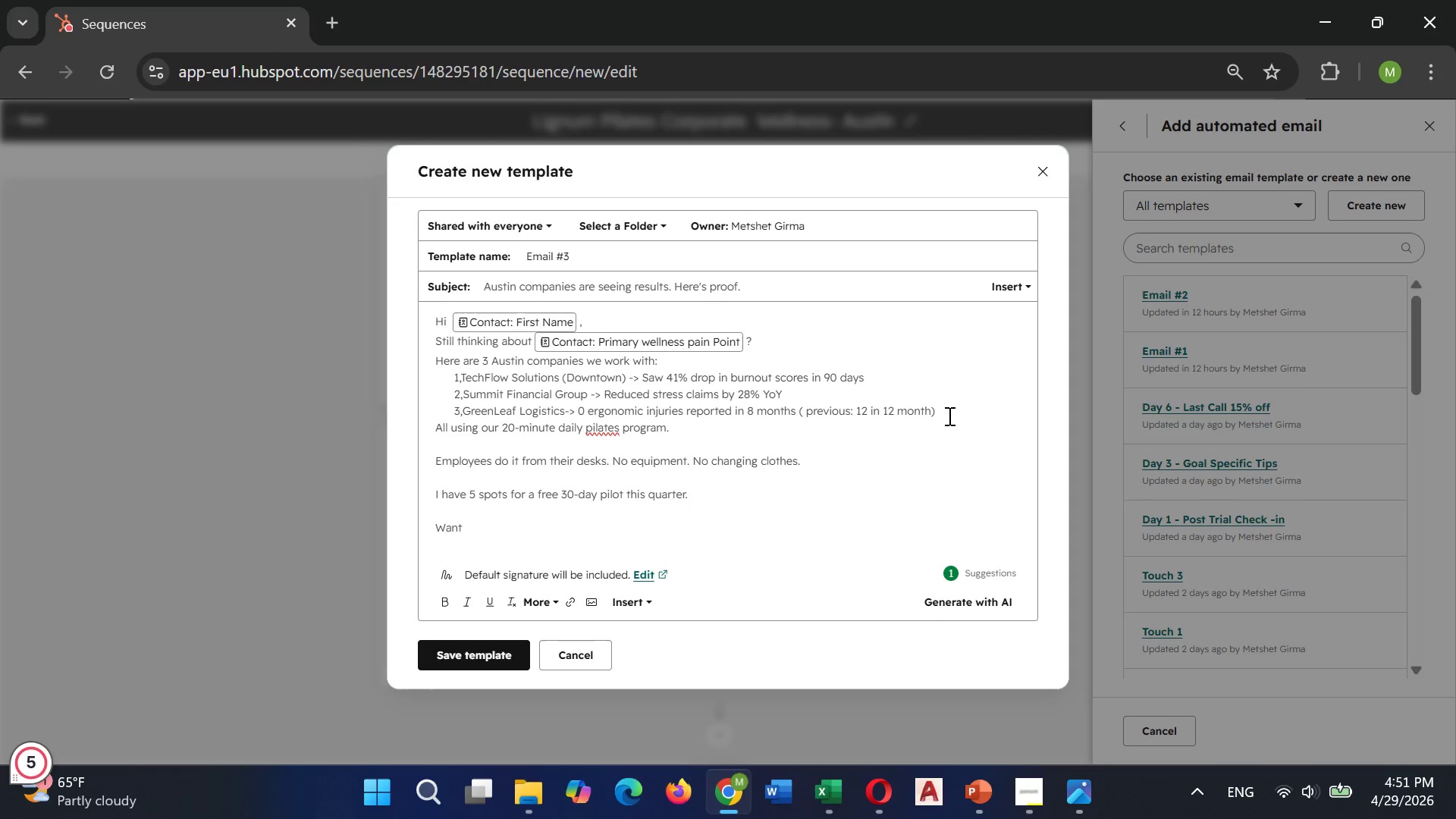 
type( one?)
 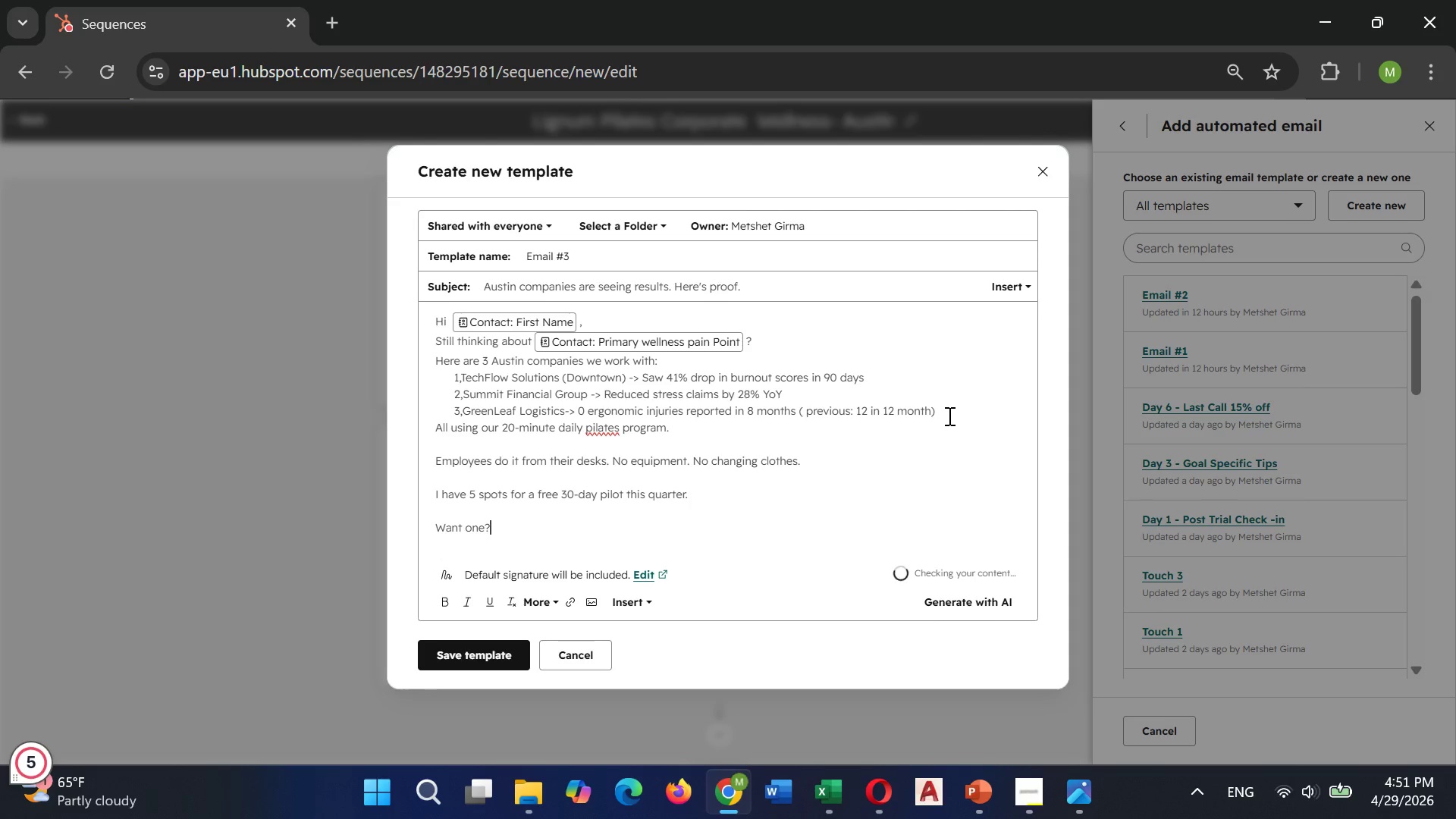 
key(Enter)
 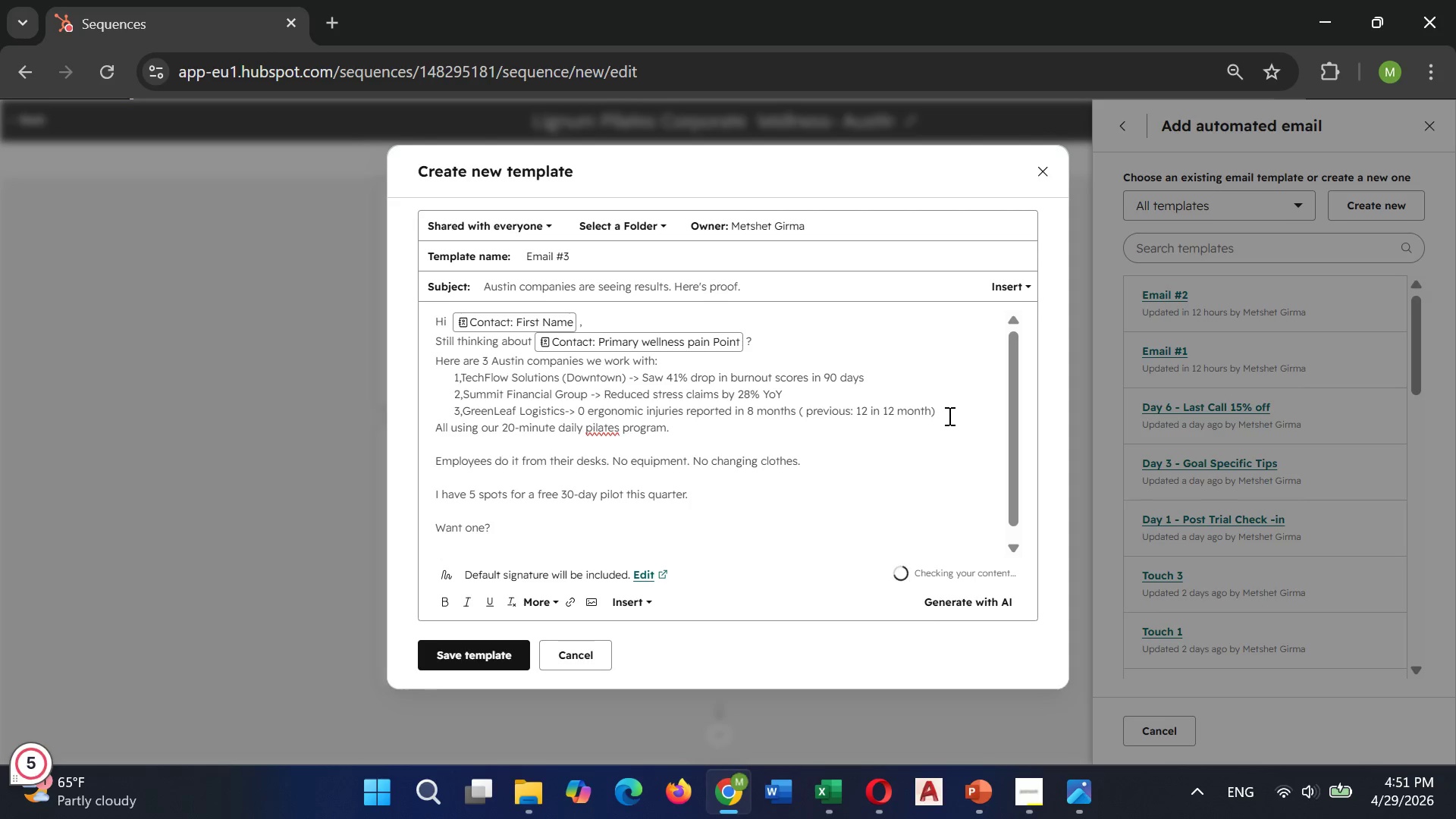 
type(Best,)
 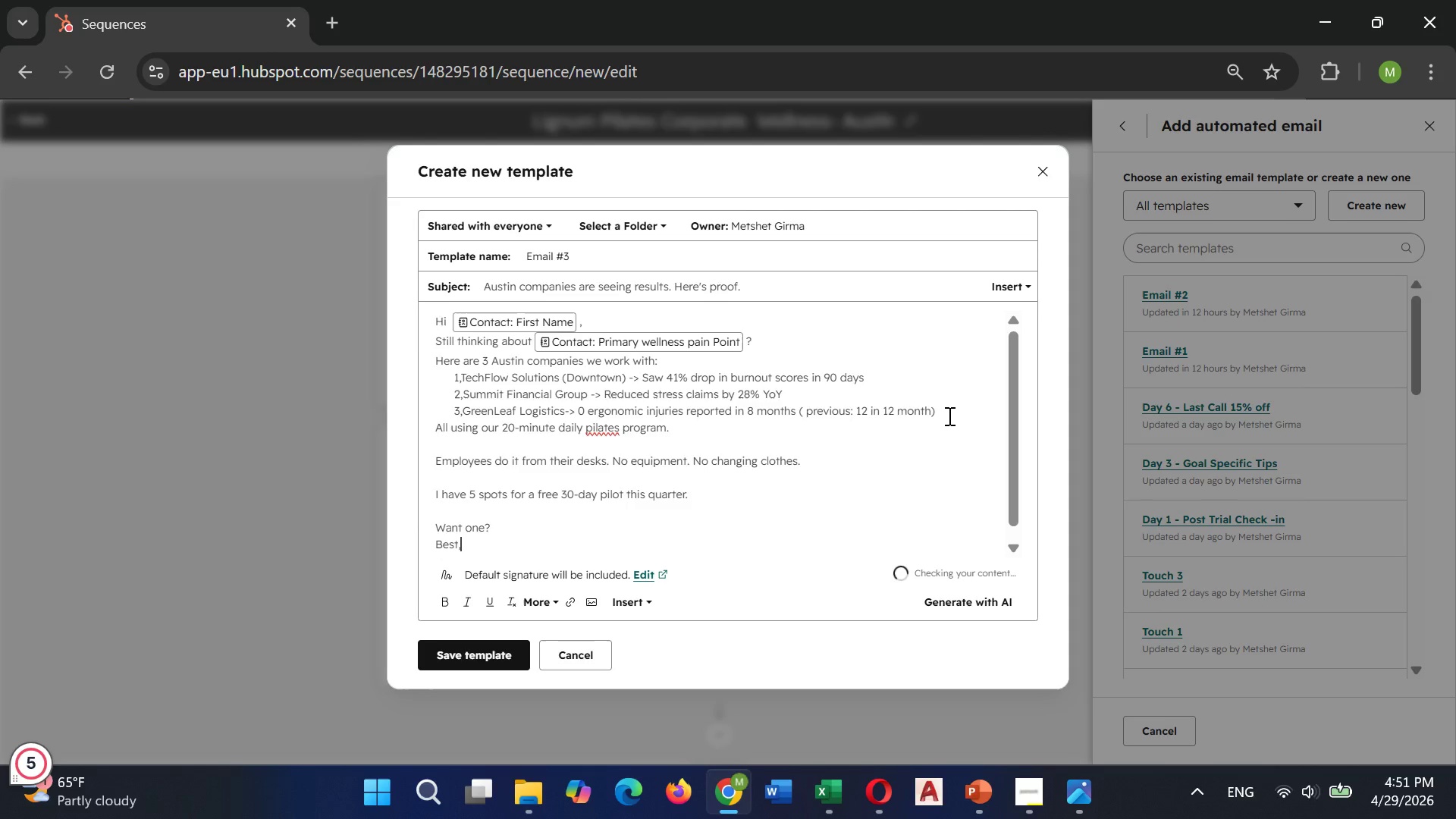 
key(Enter)
 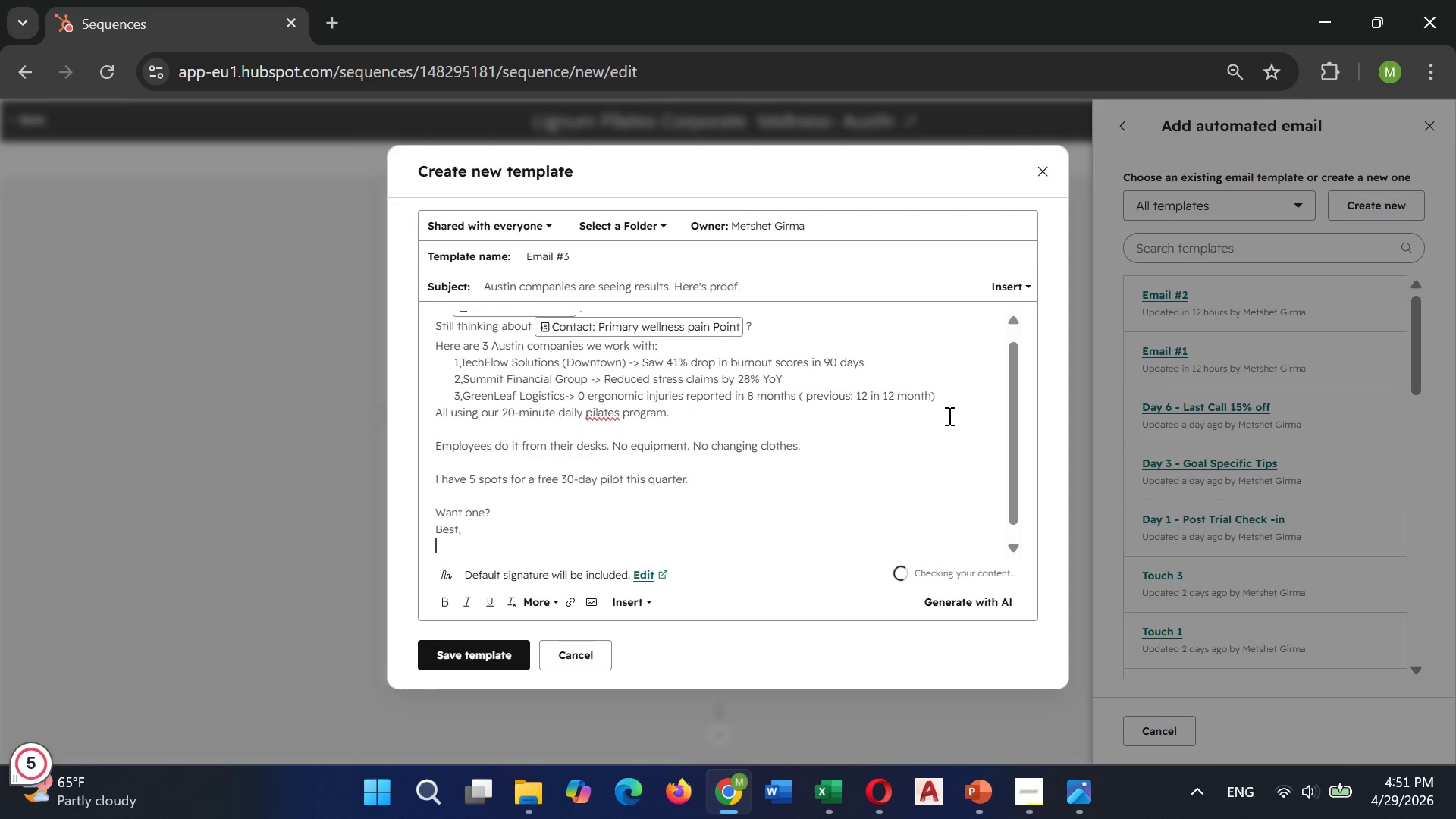 
type(Sarah)
 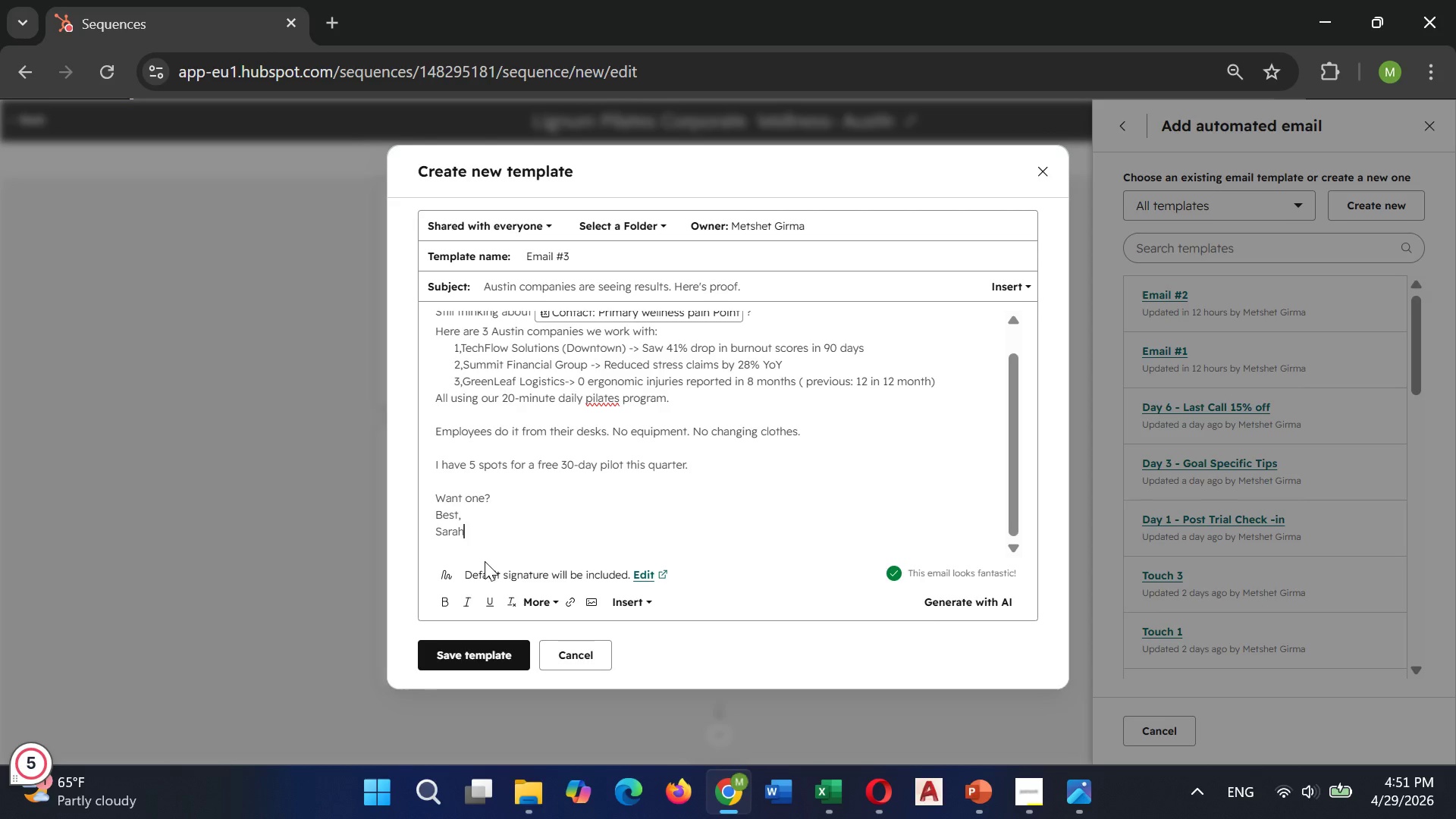 
wait(20.2)
 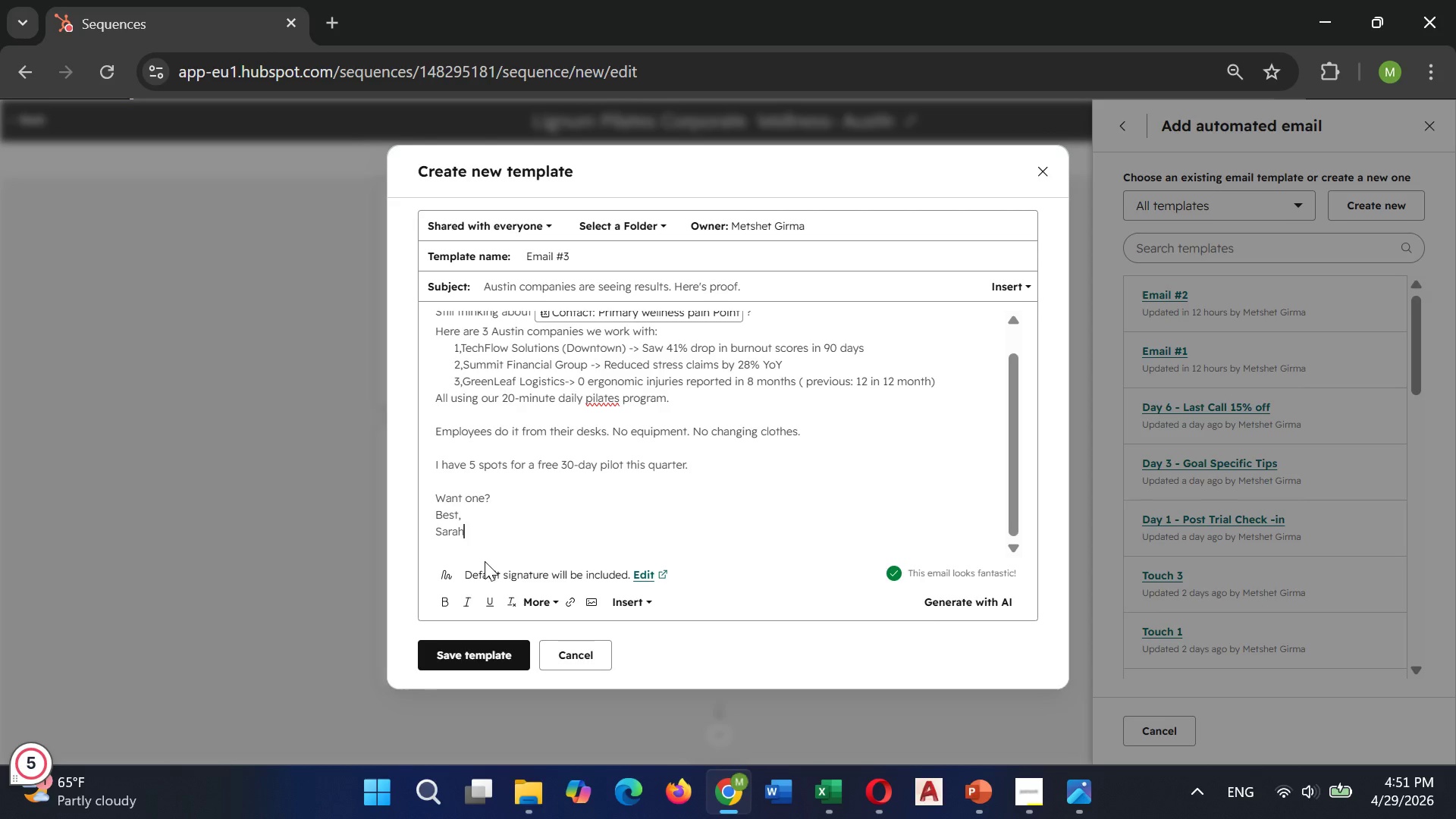 
left_click([486, 648])
 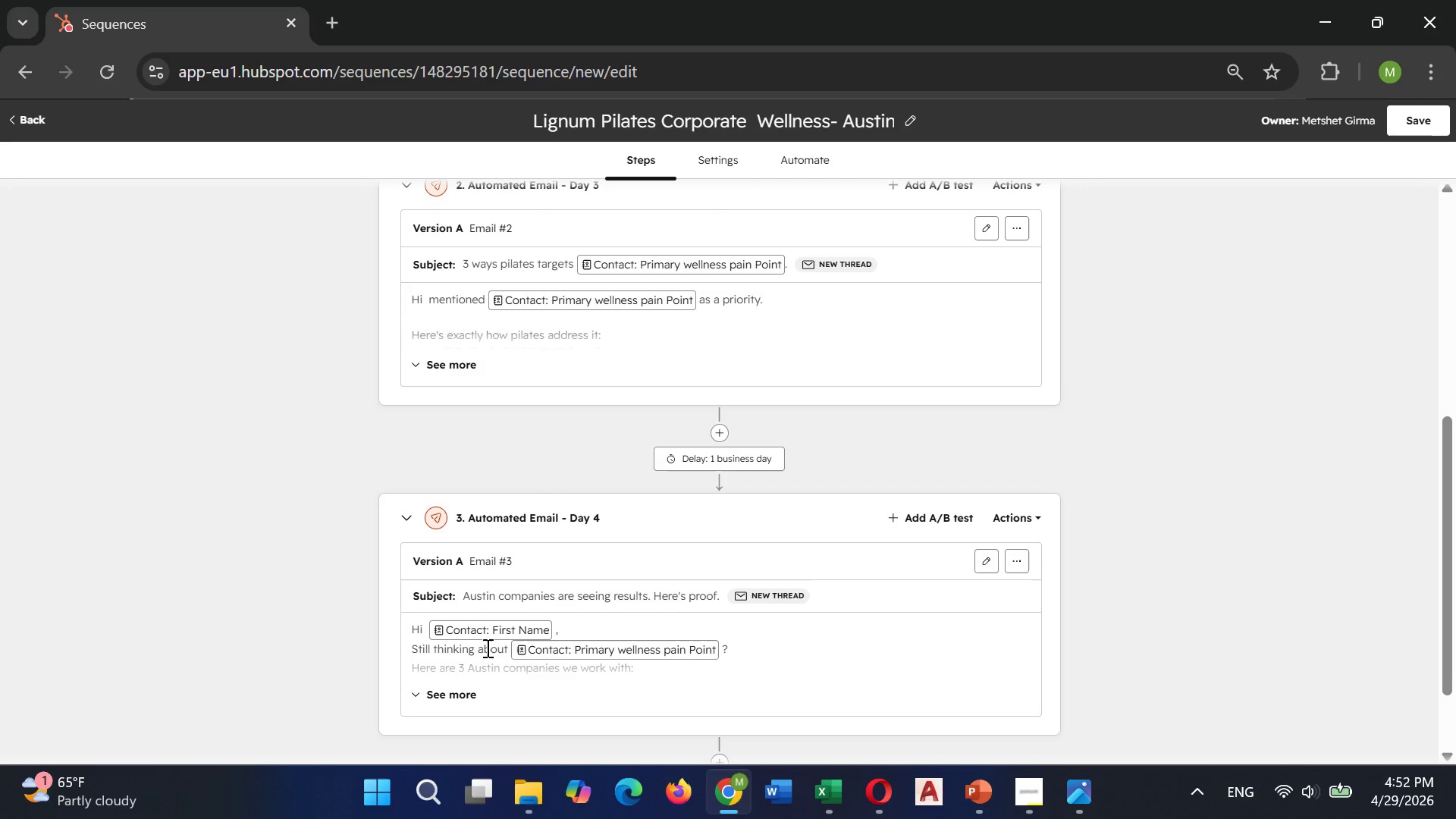 
wait(32.73)
 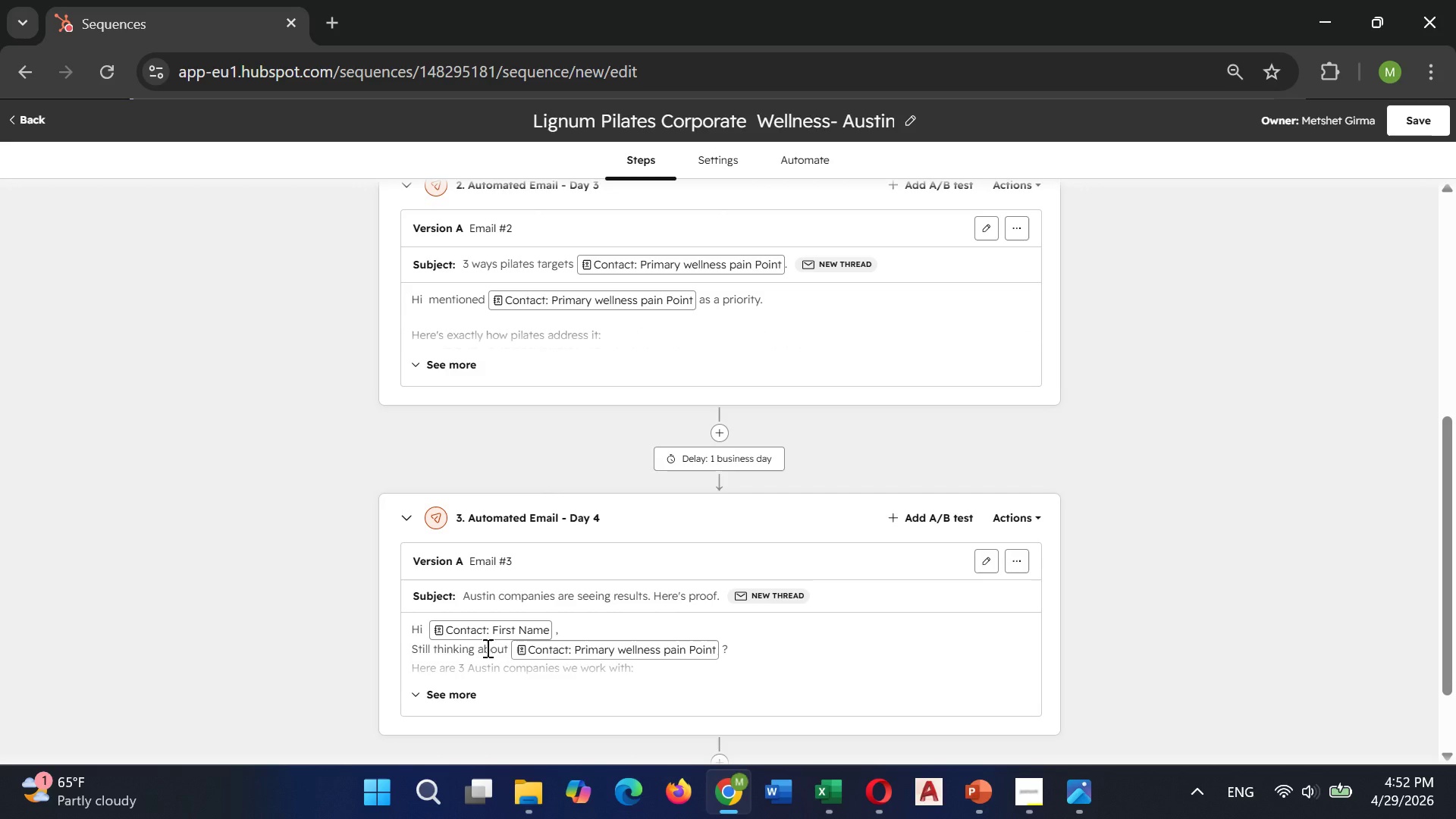 
left_click([727, 656])
 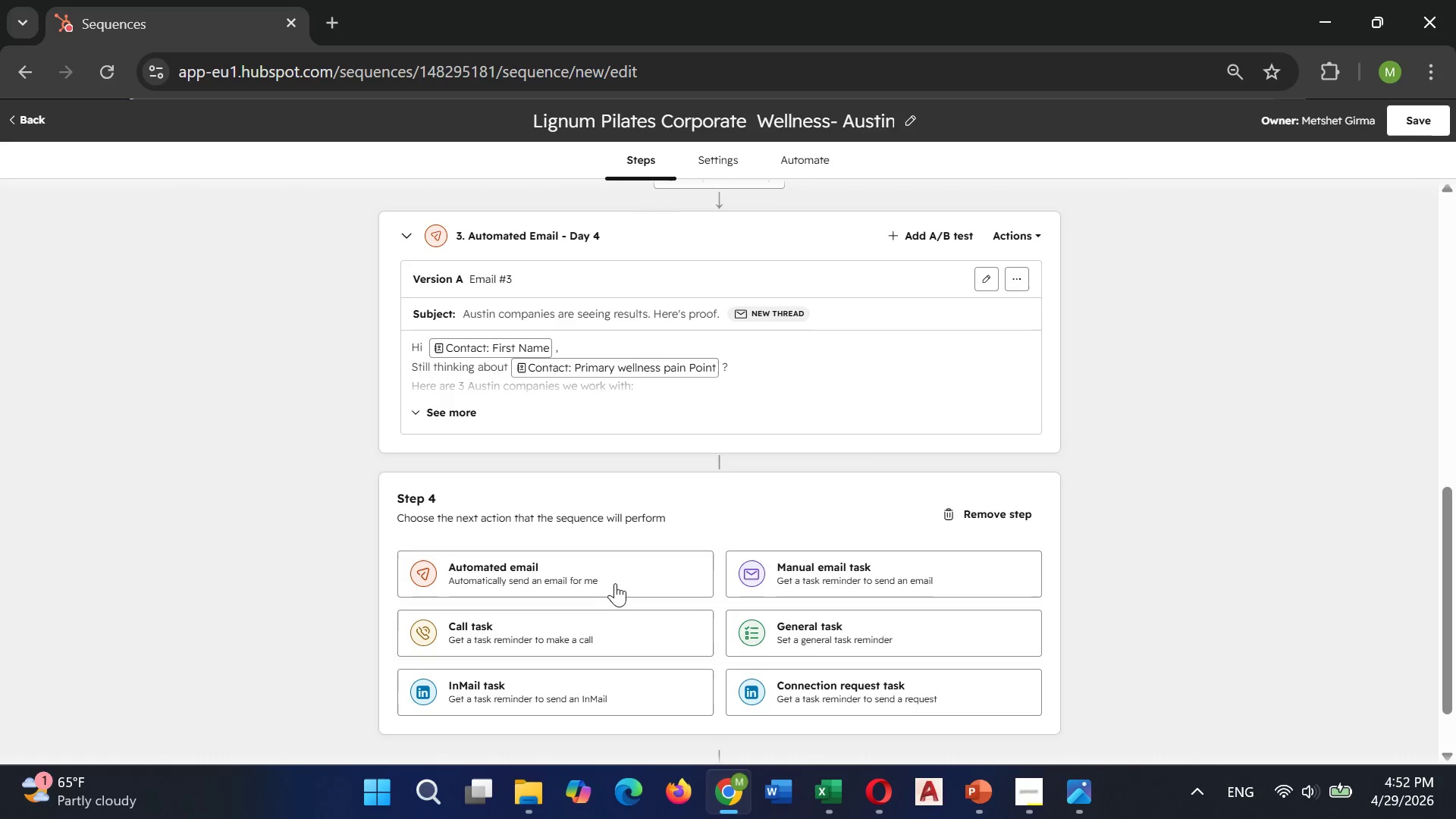 
left_click([606, 577])
 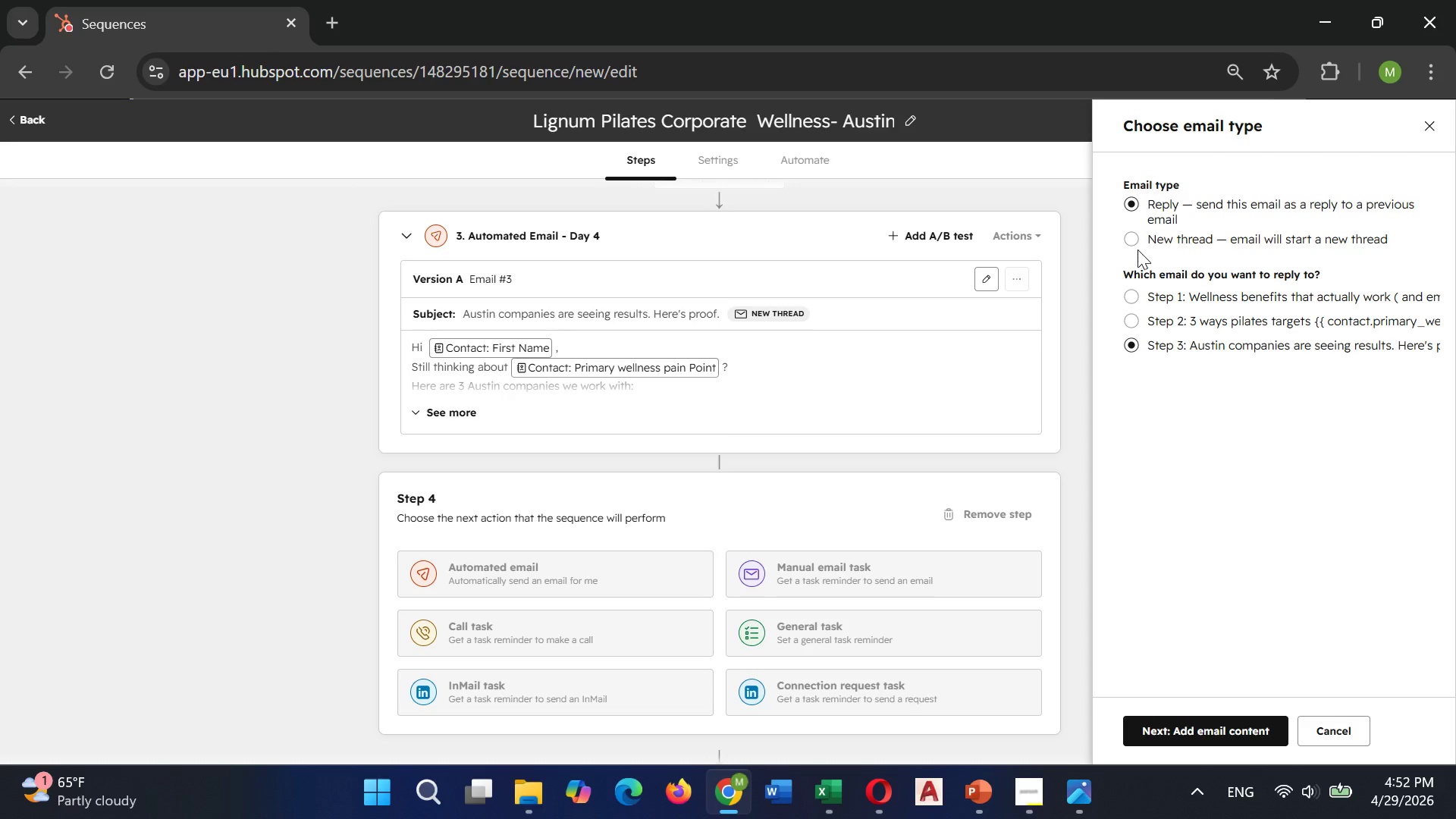 
left_click([1138, 249])
 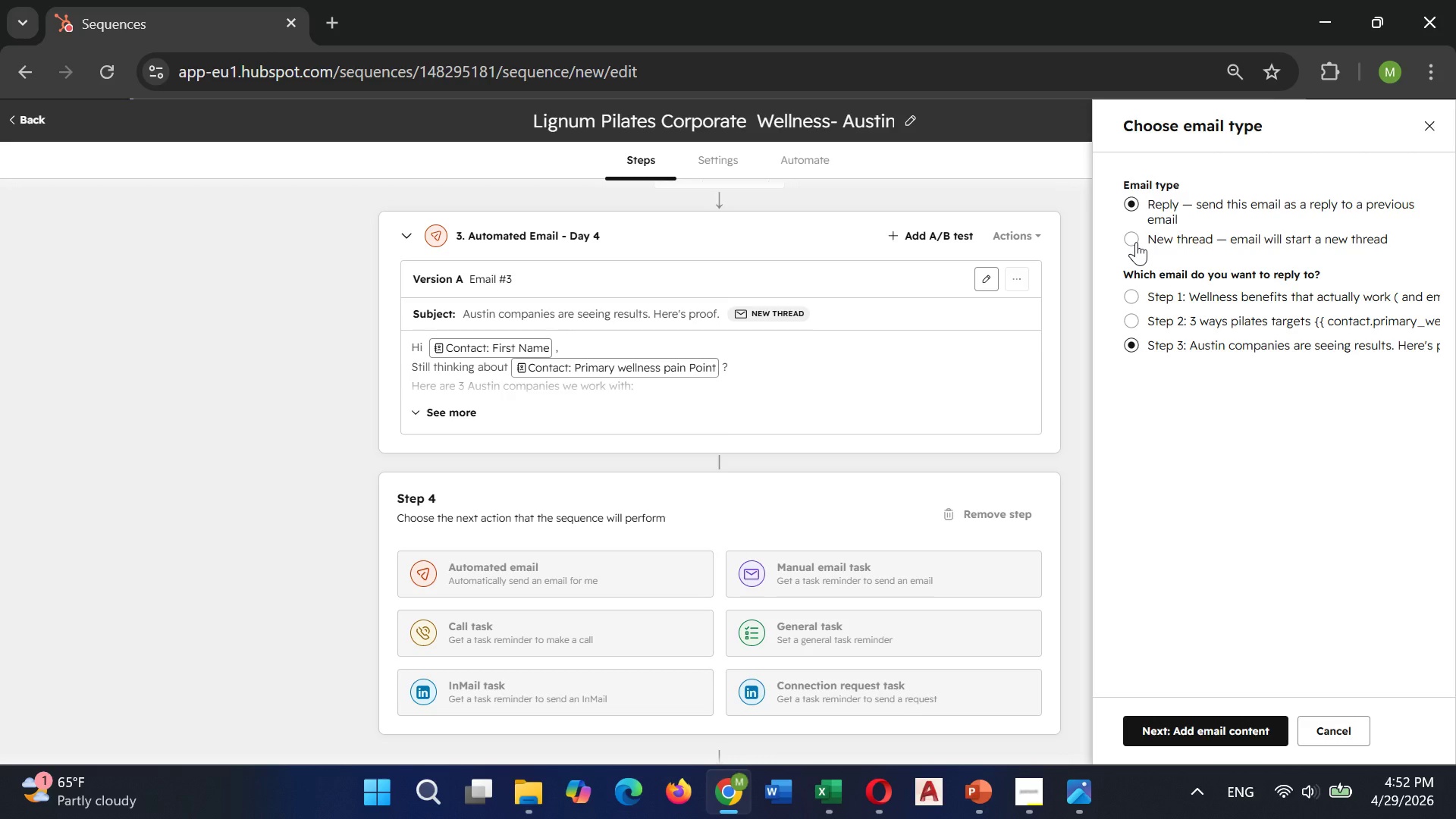 
left_click([1136, 242])
 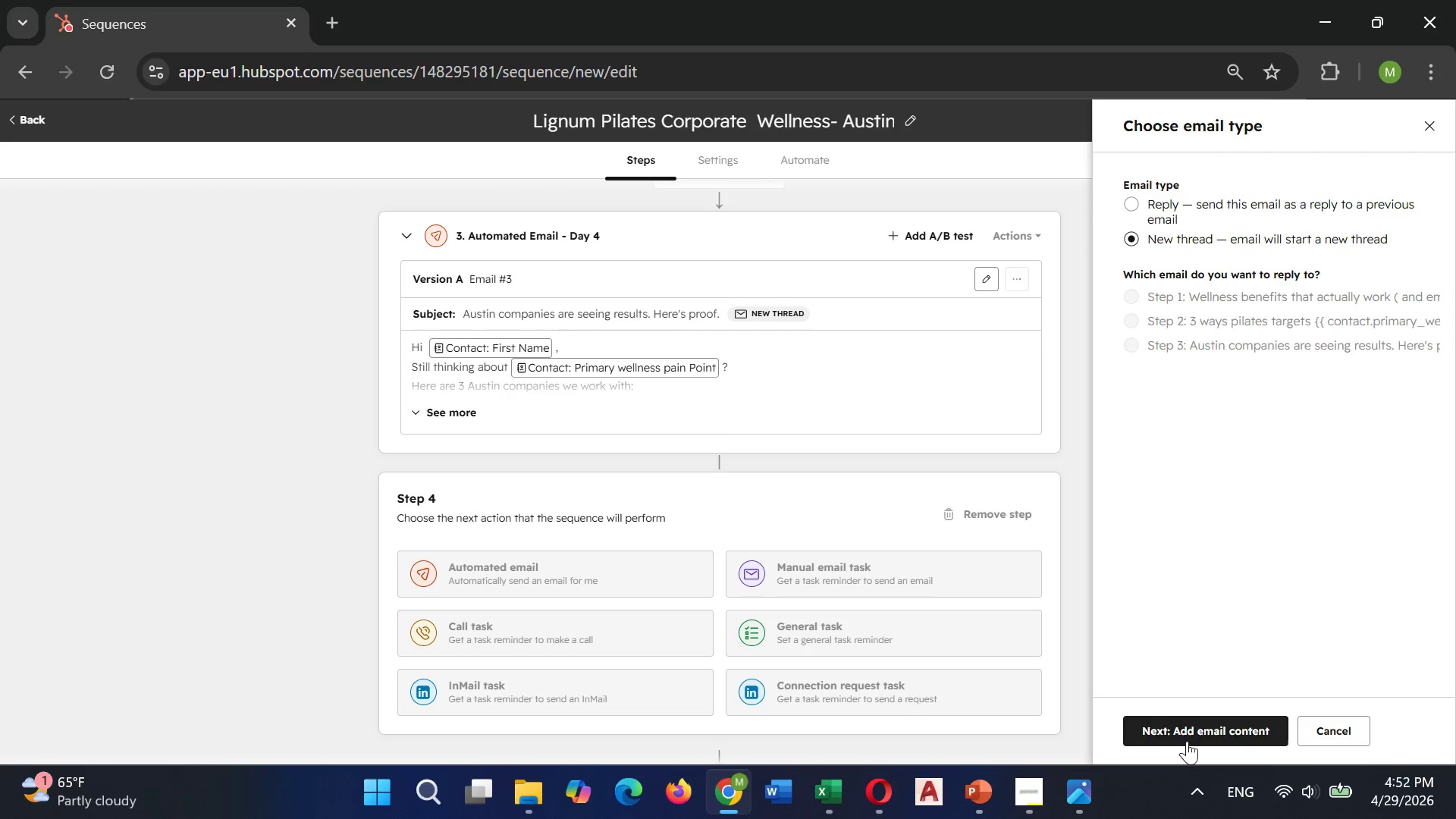 
left_click([1190, 739])
 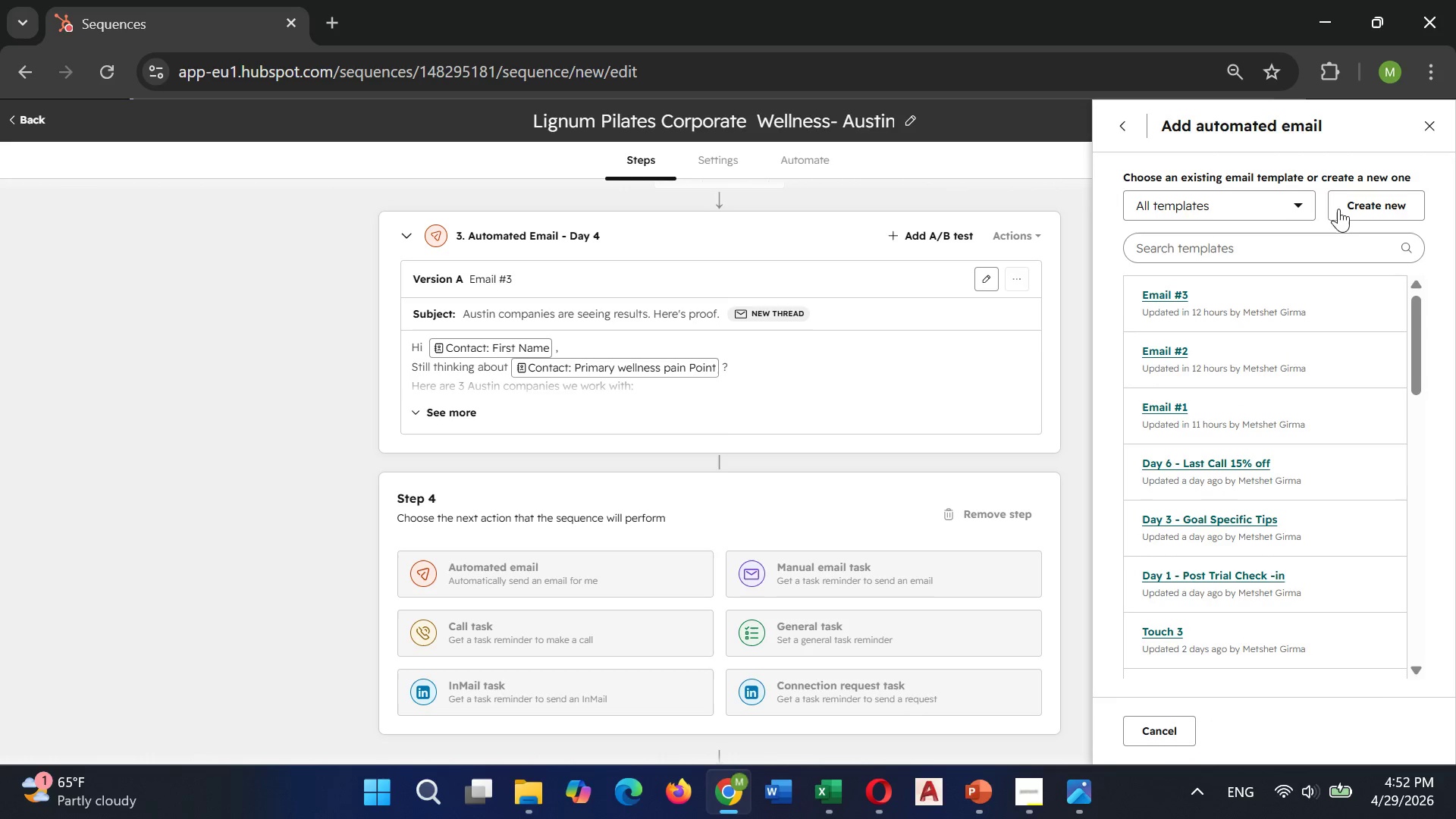 
left_click([1364, 194])
 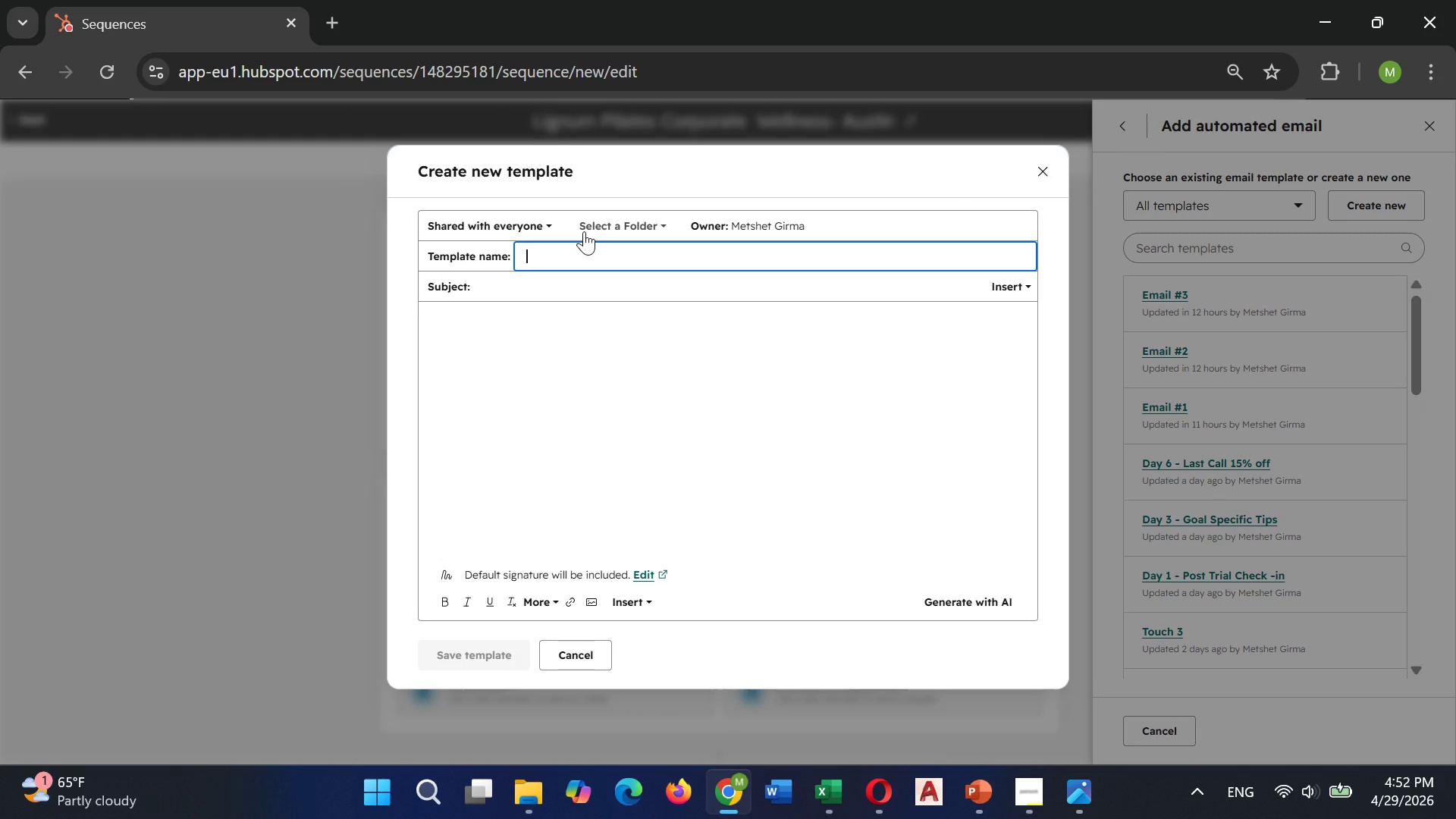 
type(Email #4)
 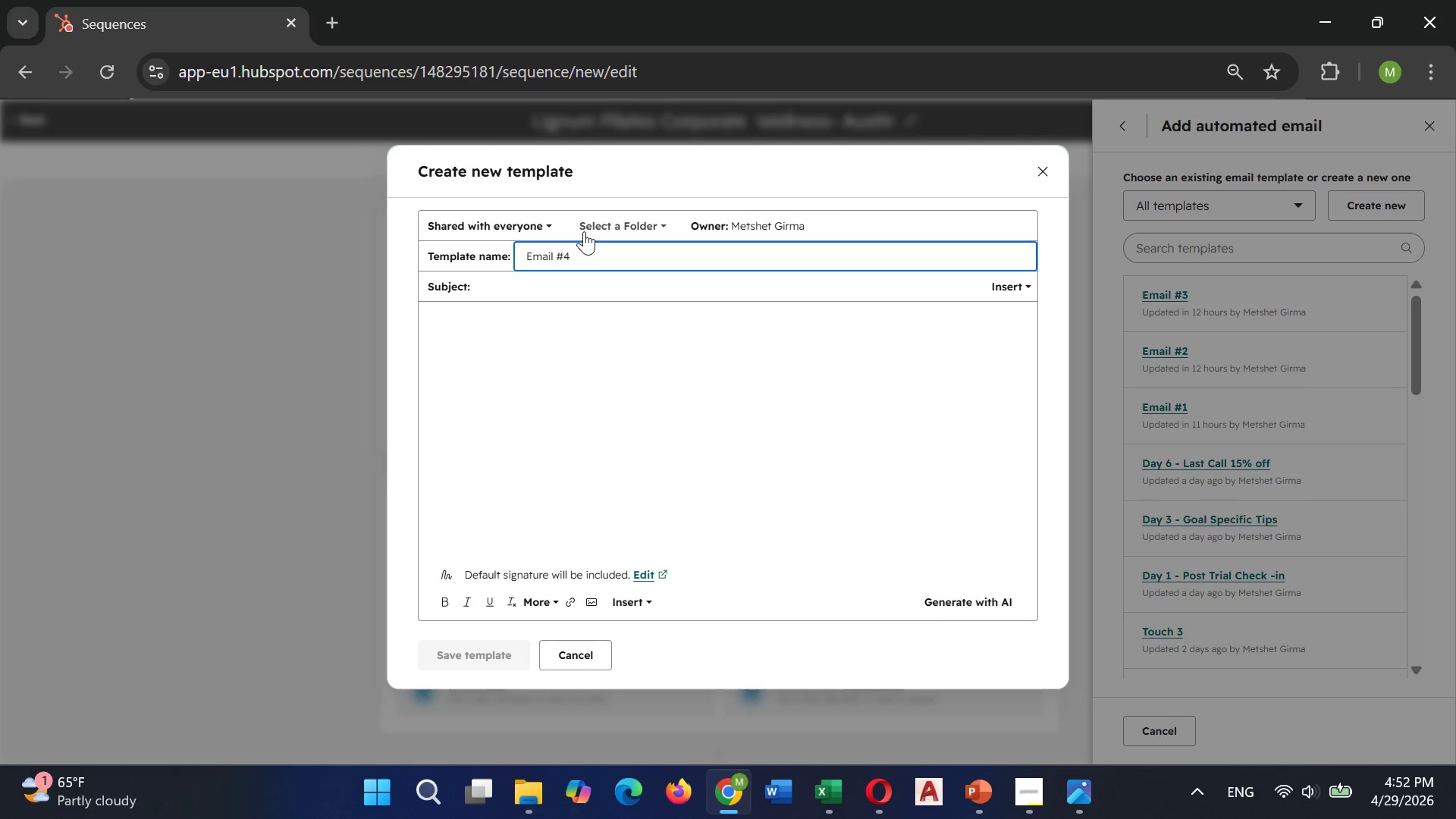 
left_click([513, 290])
 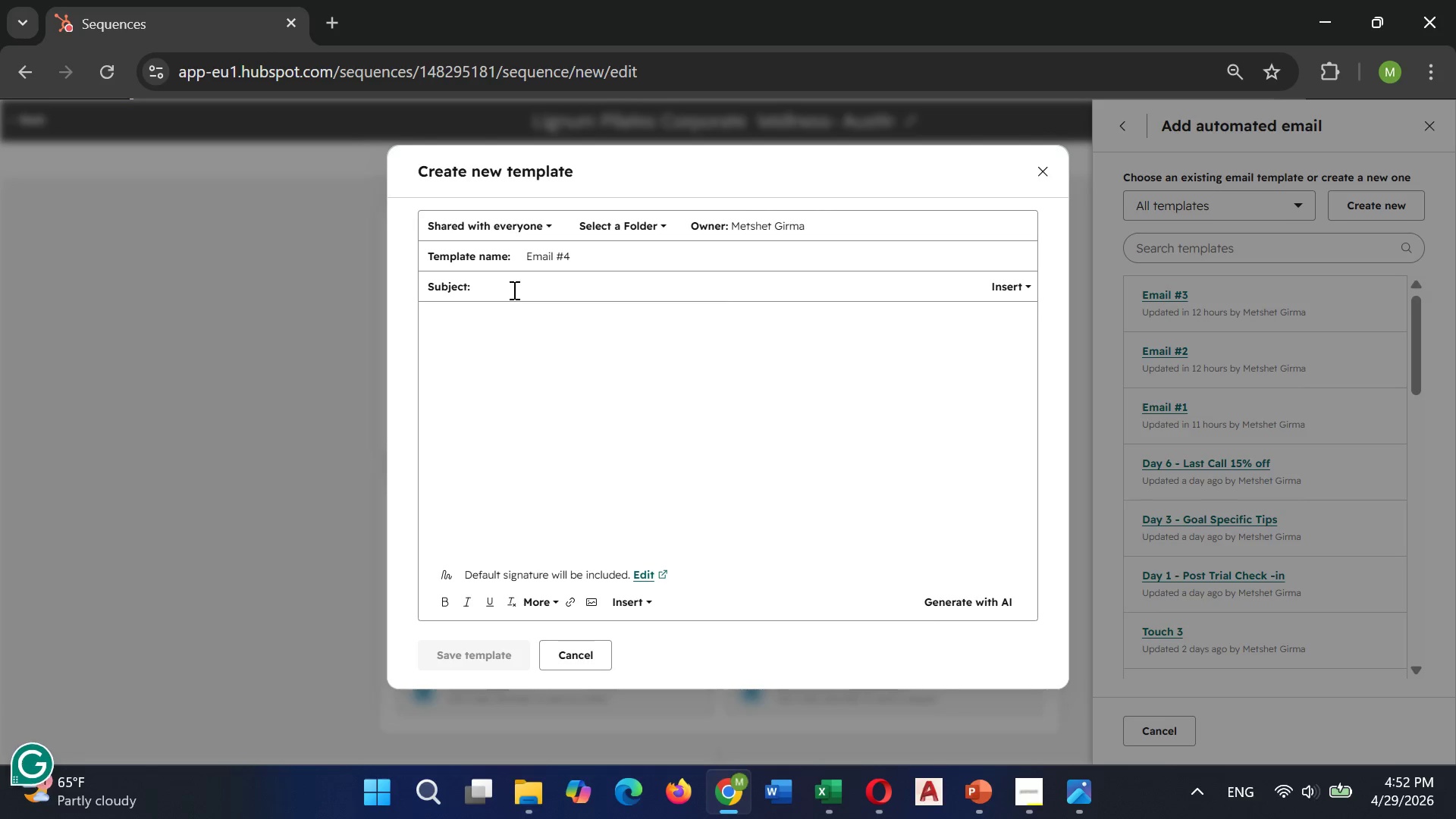 
type(Last email)
 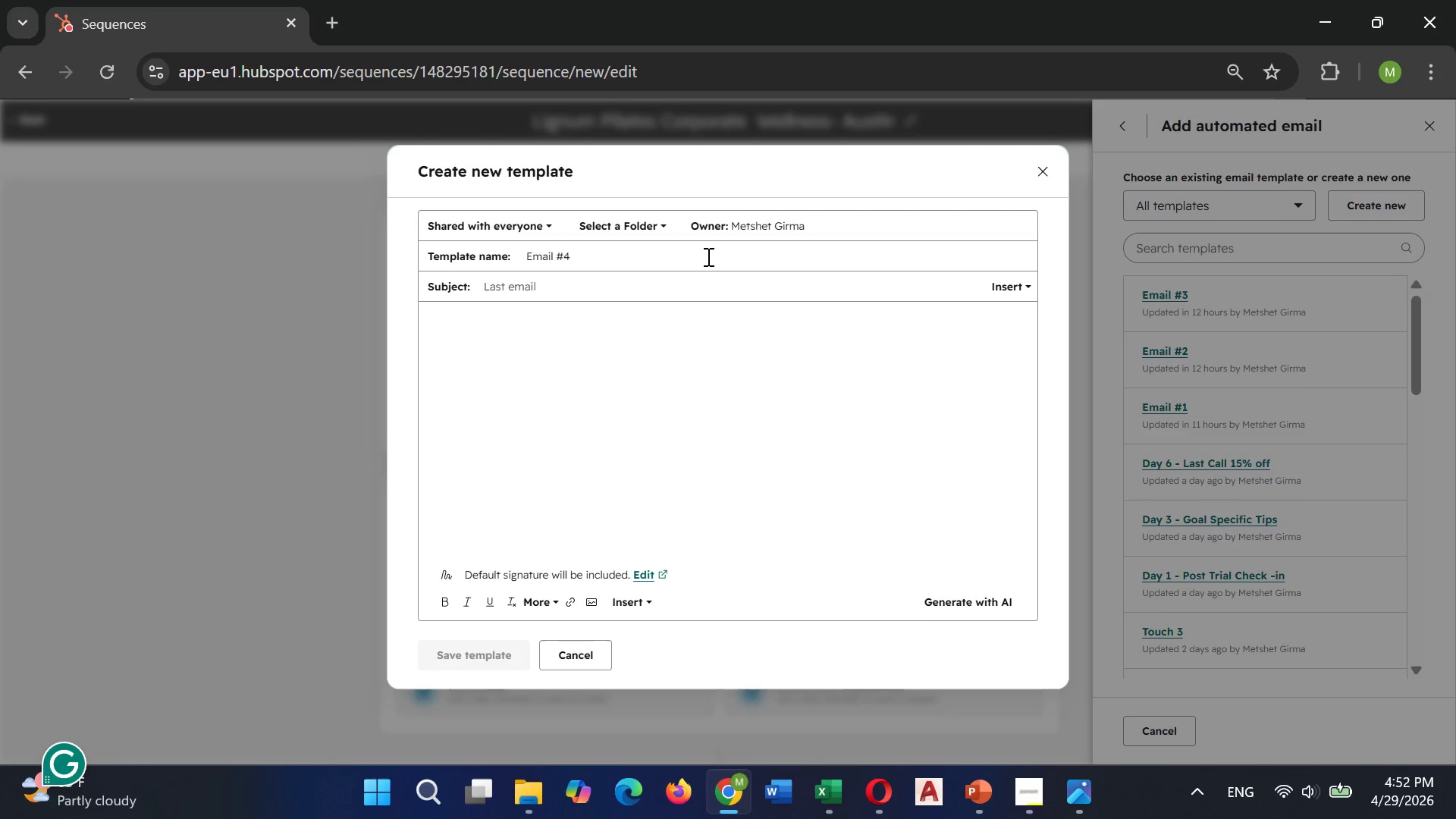 
type( - I'll assume timing isn't right)
 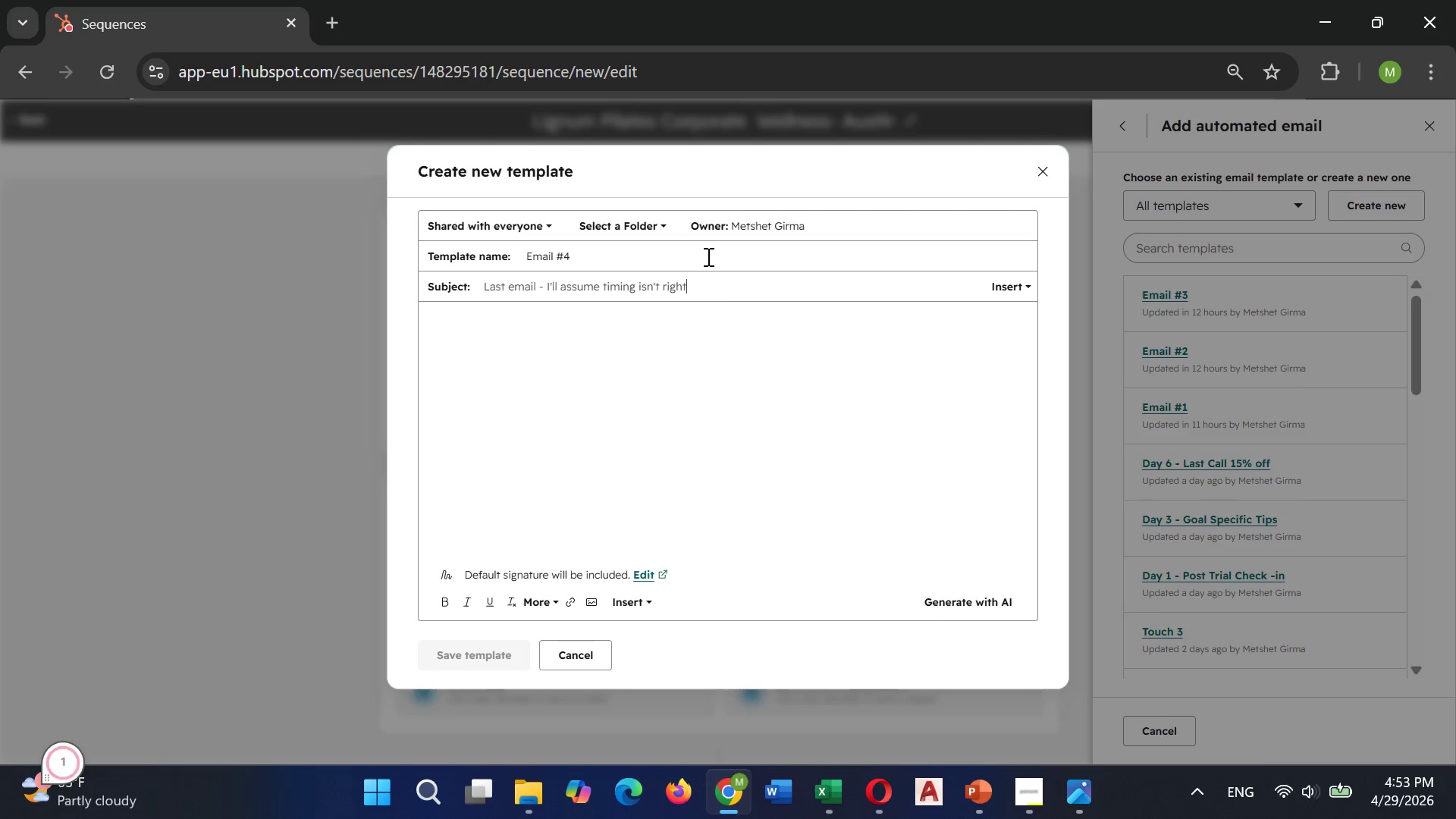 
wait(5.14)
 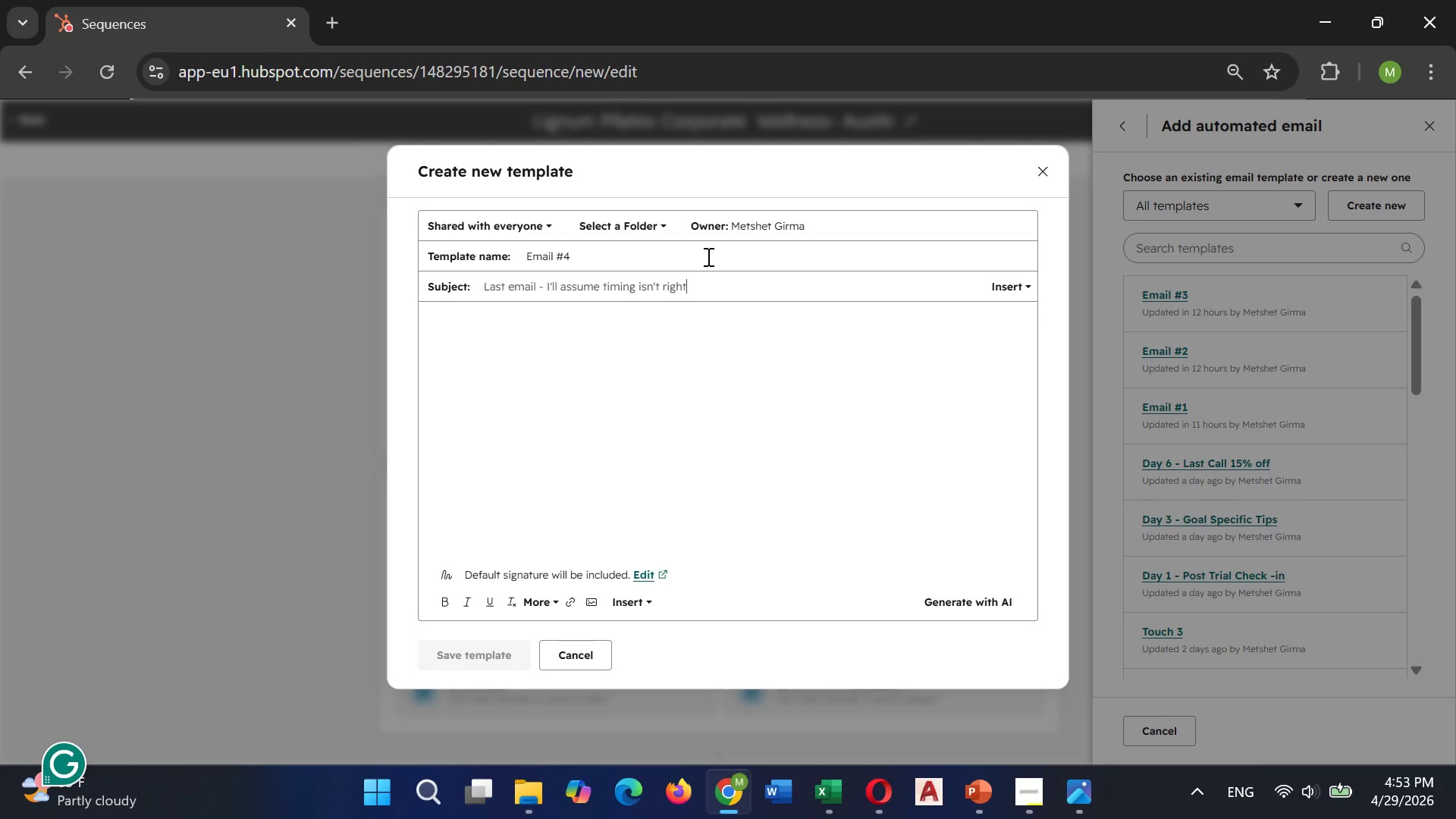 
left_click([451, 301])
 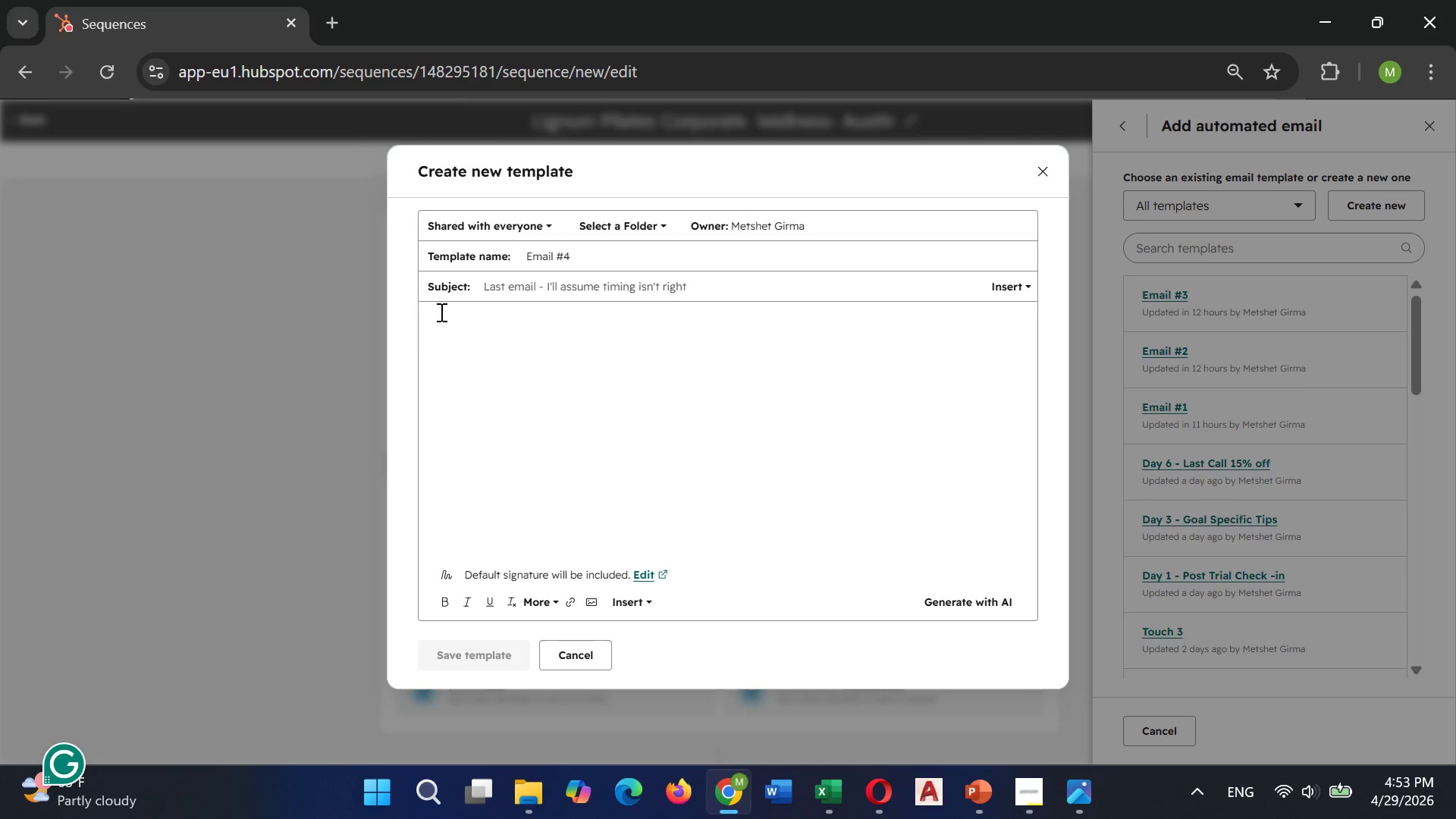 
left_click([440, 312])
 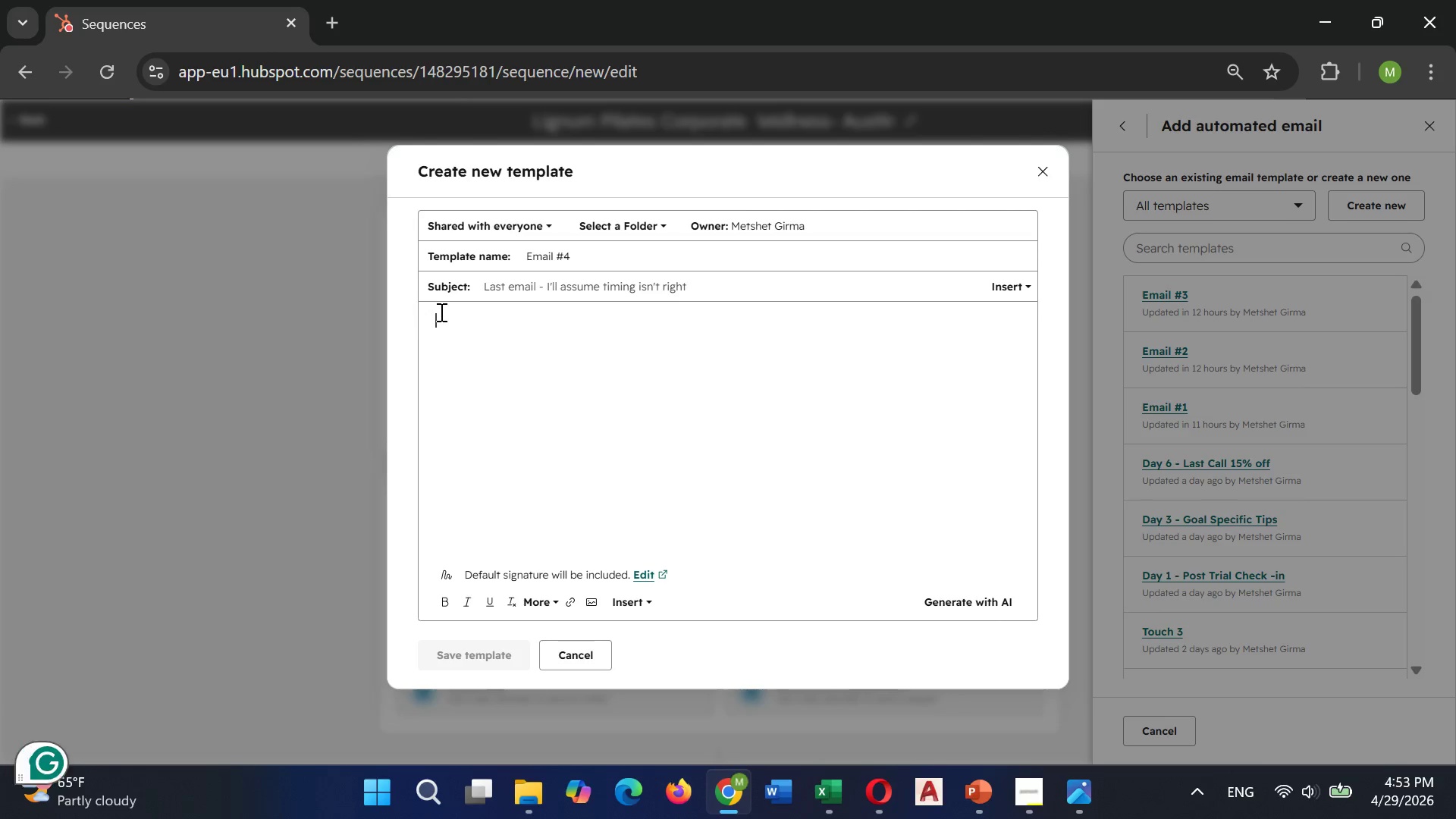 
type(I've)
 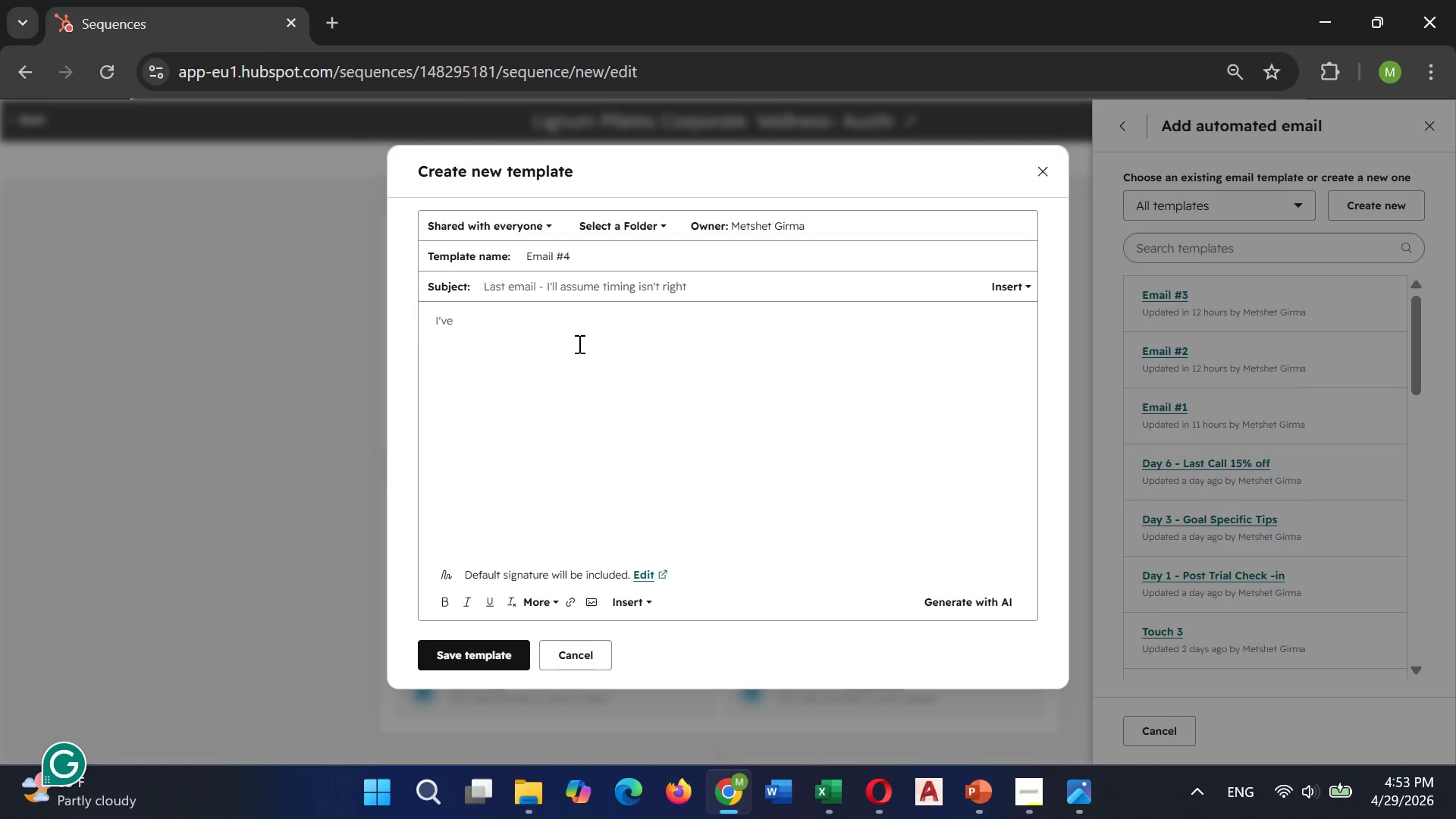 
type( sent a few emails about bringing pilates to)
 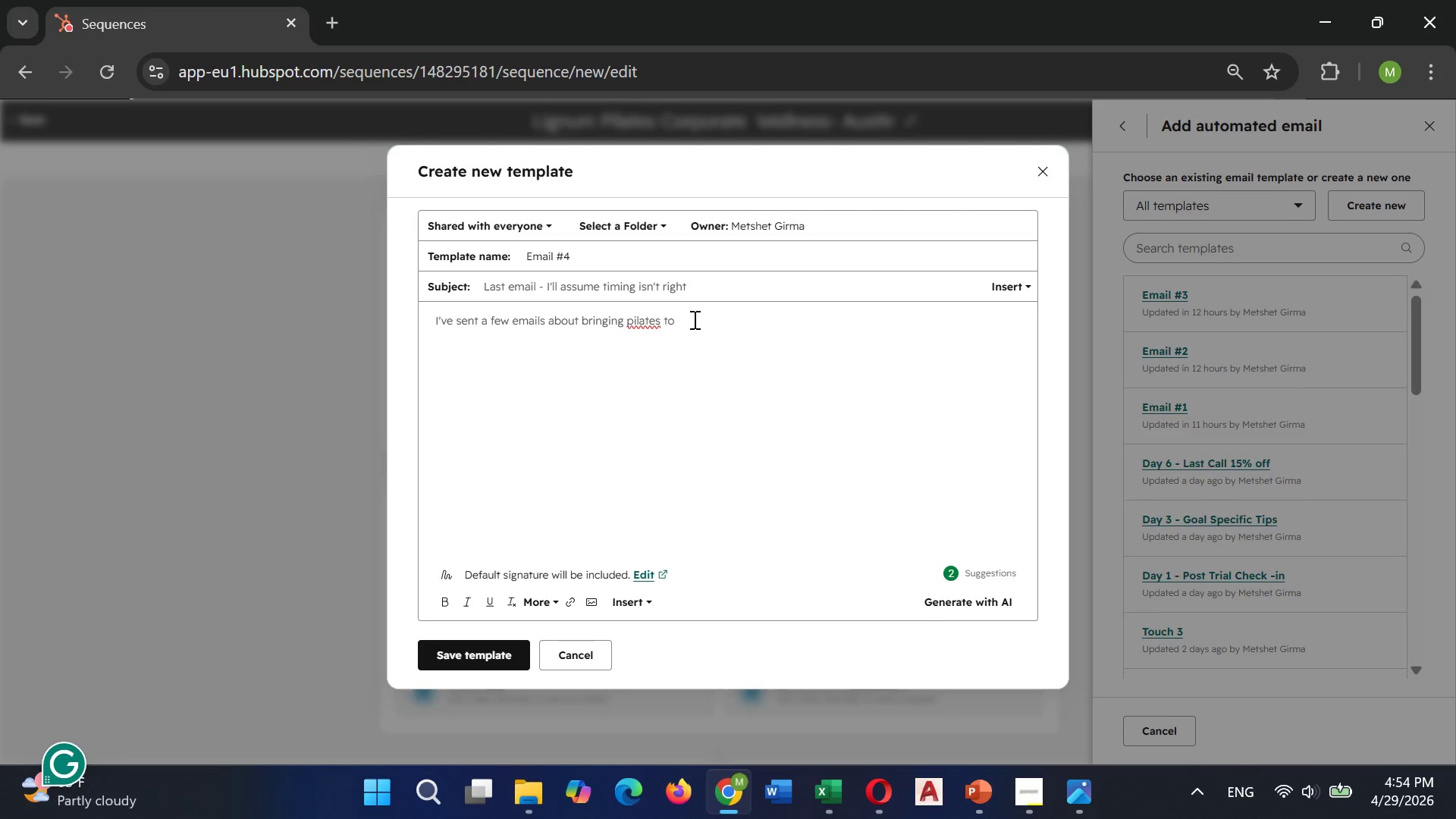 
wait(5.66)
 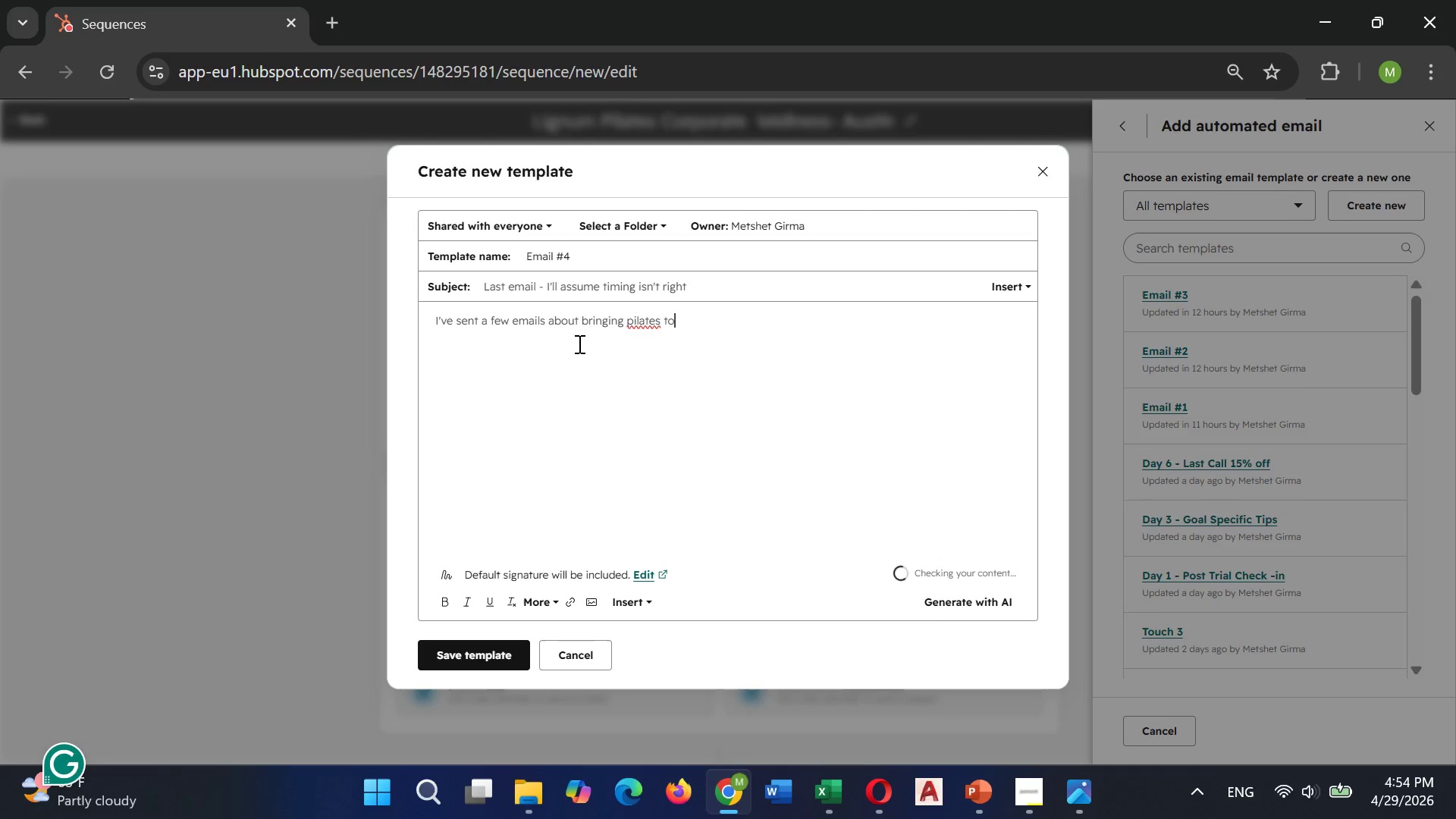 
key(Space)
 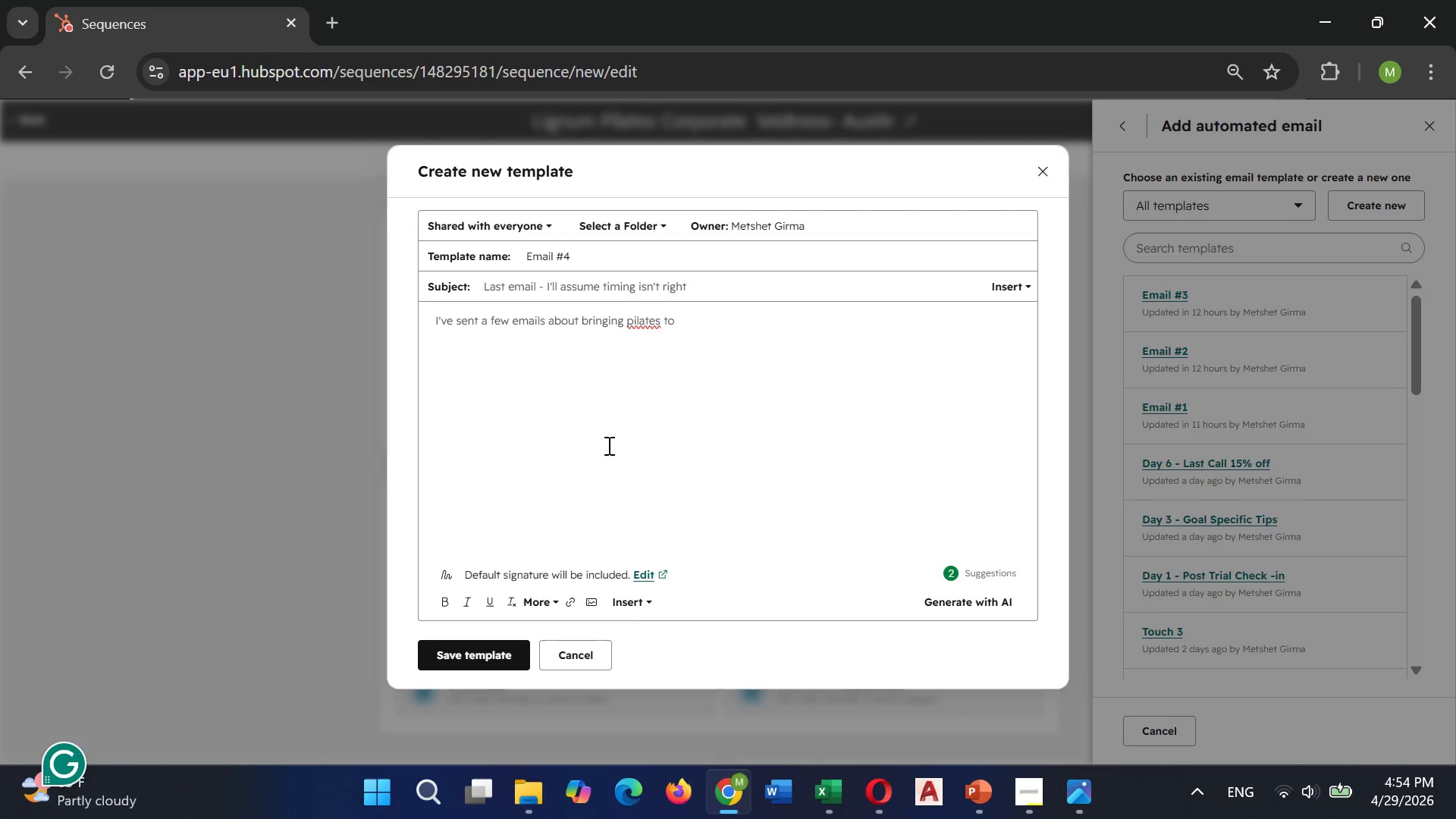 
left_click([640, 606])
 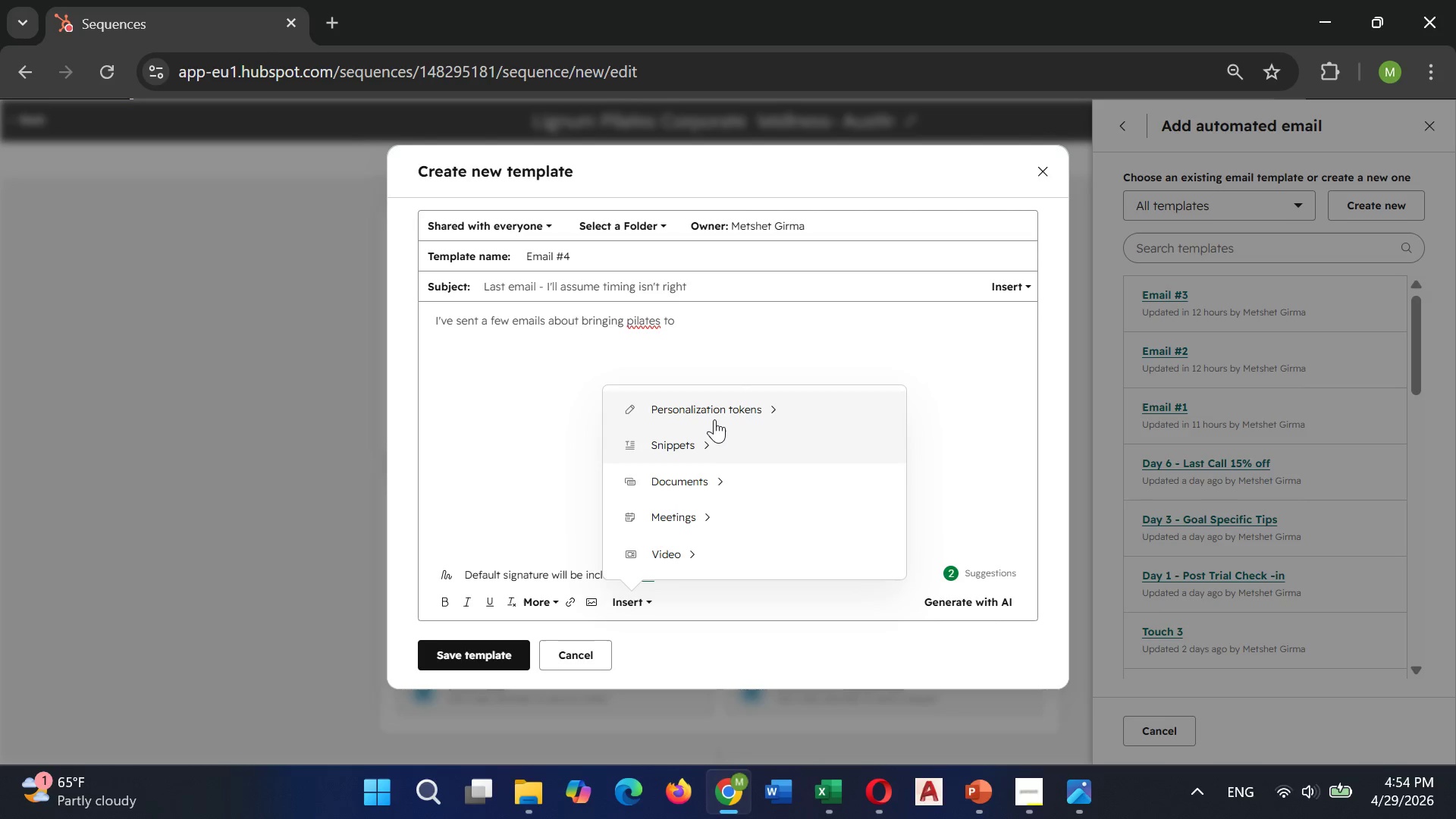 
left_click([714, 419])
 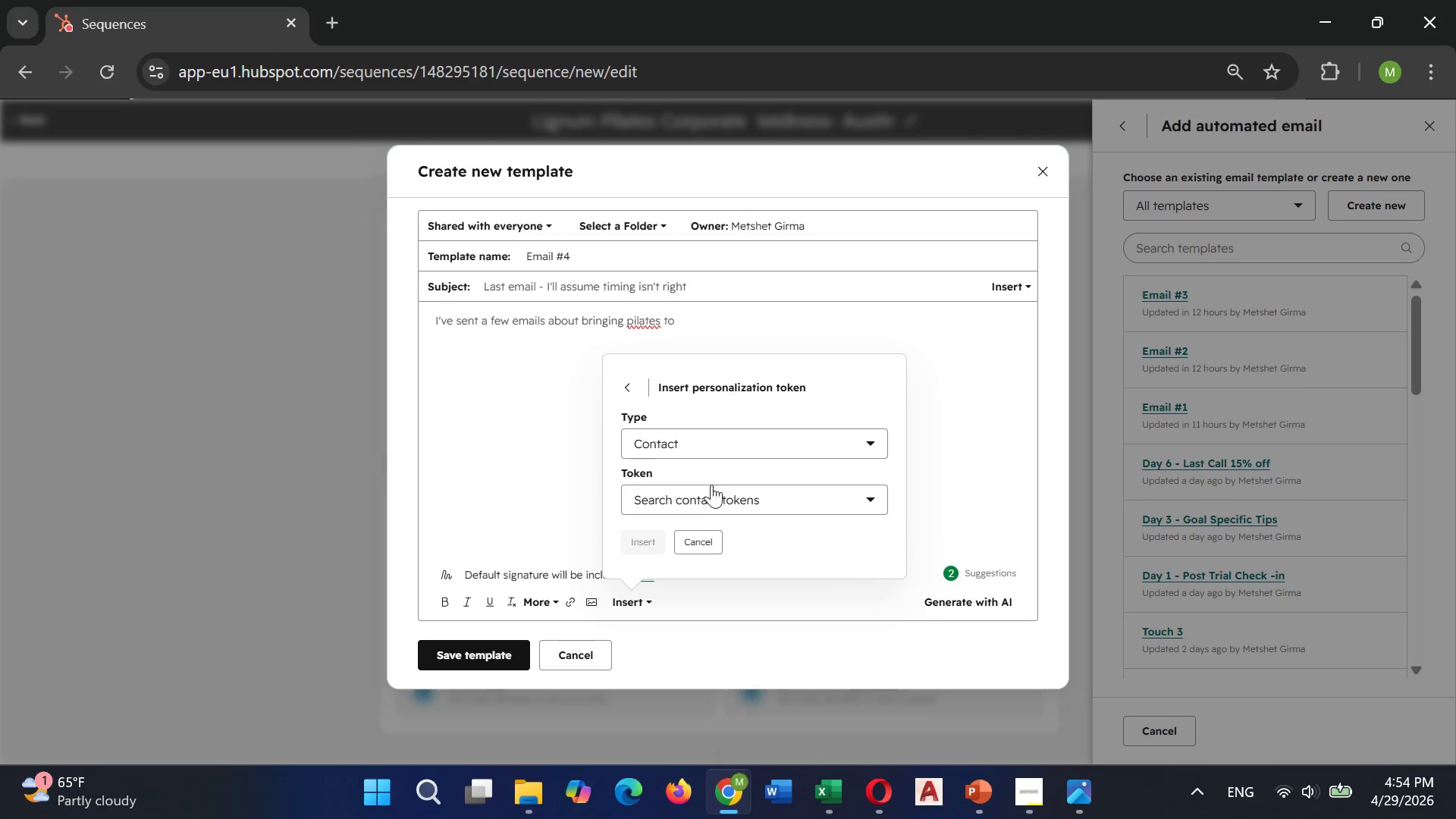 
left_click([708, 499])
 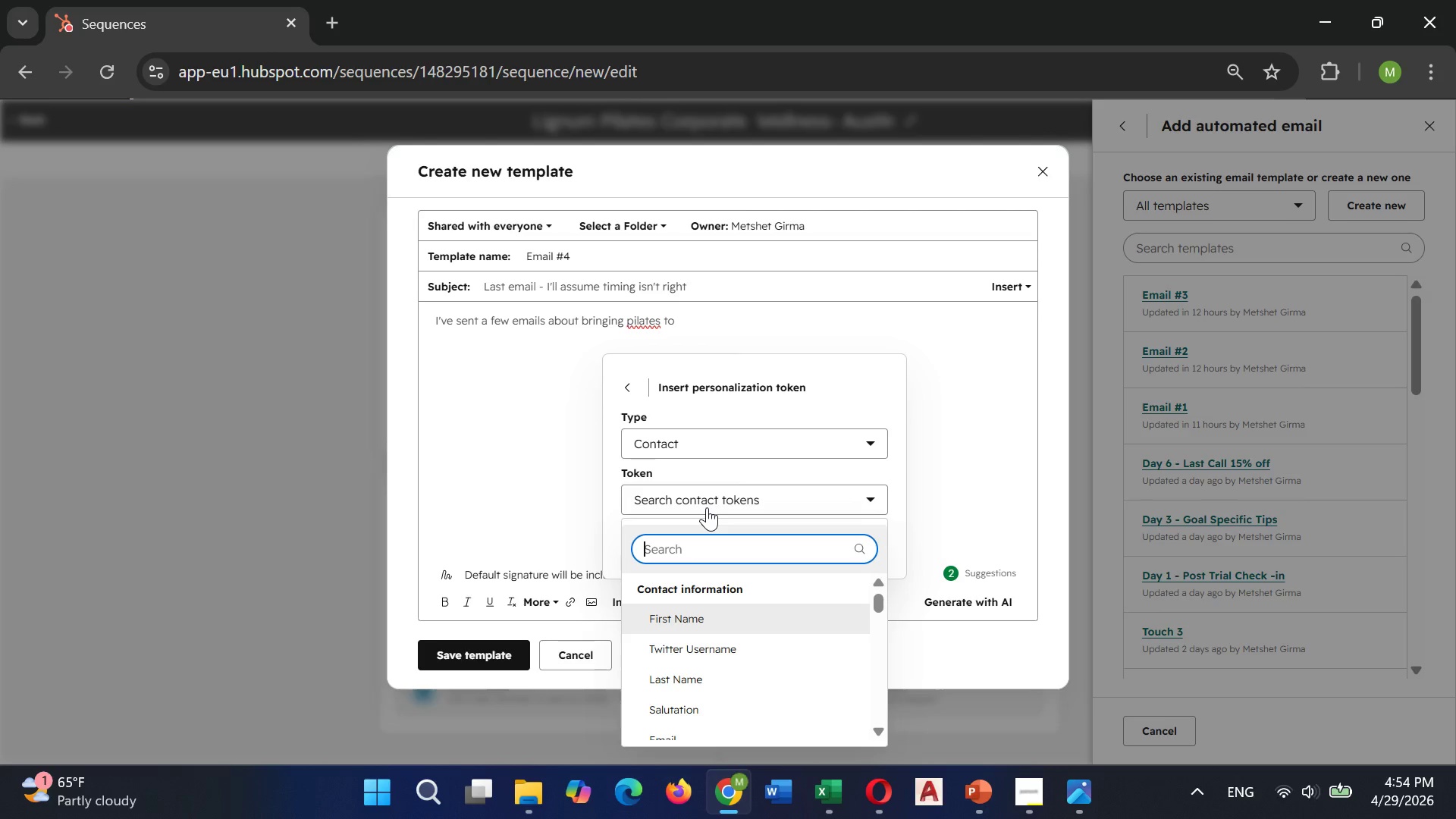 
type(company)
 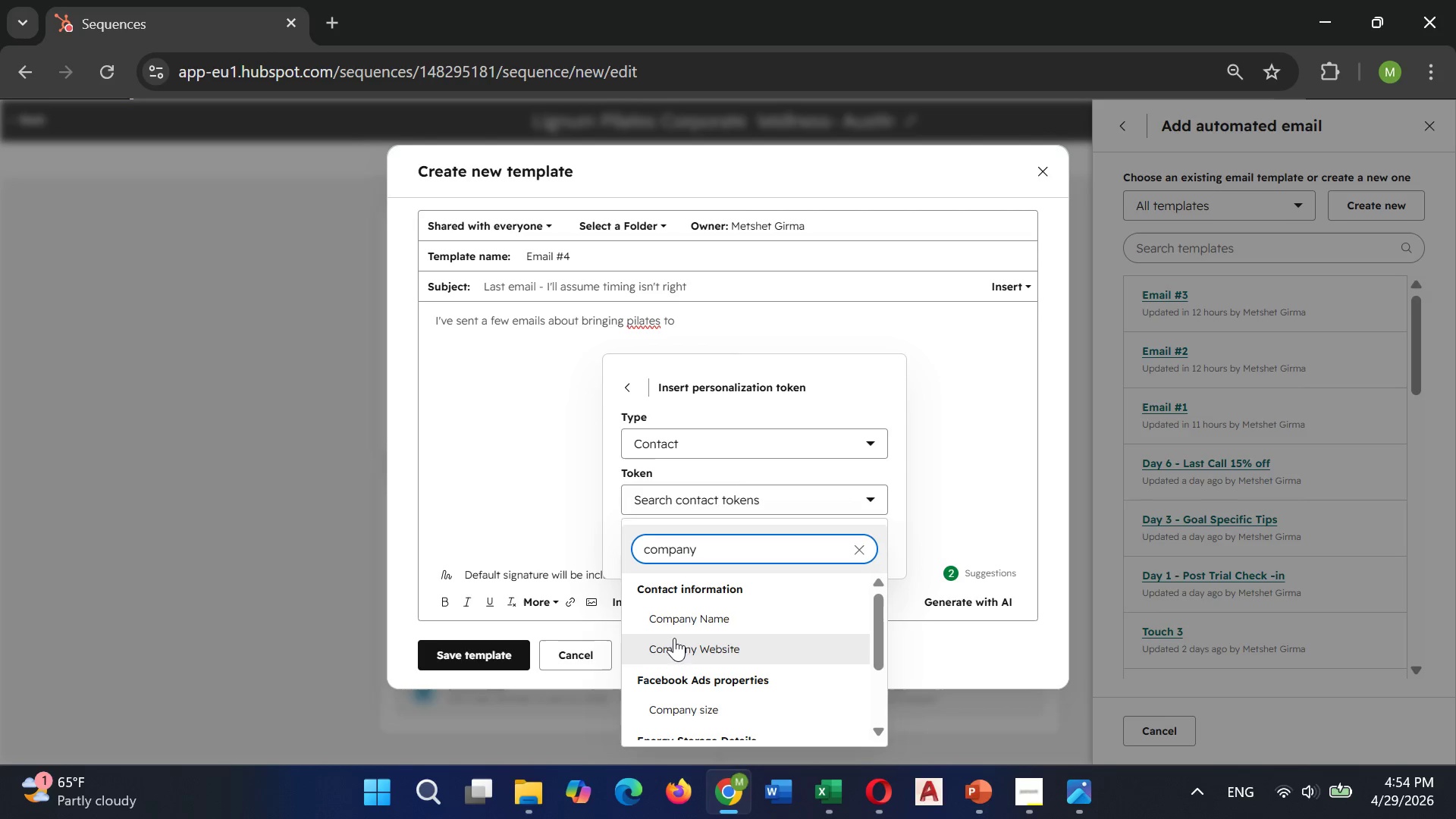 
left_click([678, 629])
 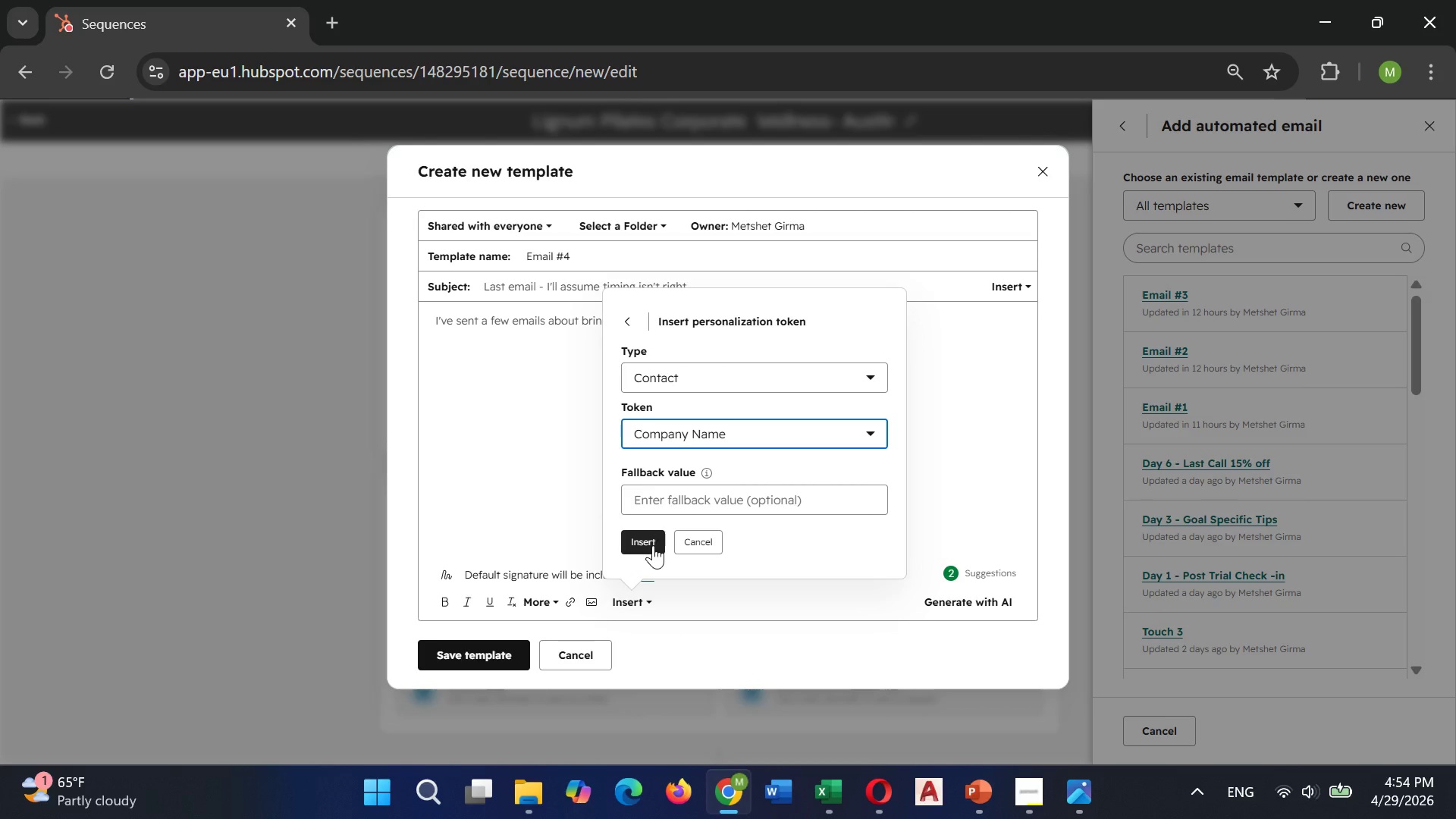 
left_click([653, 545])
 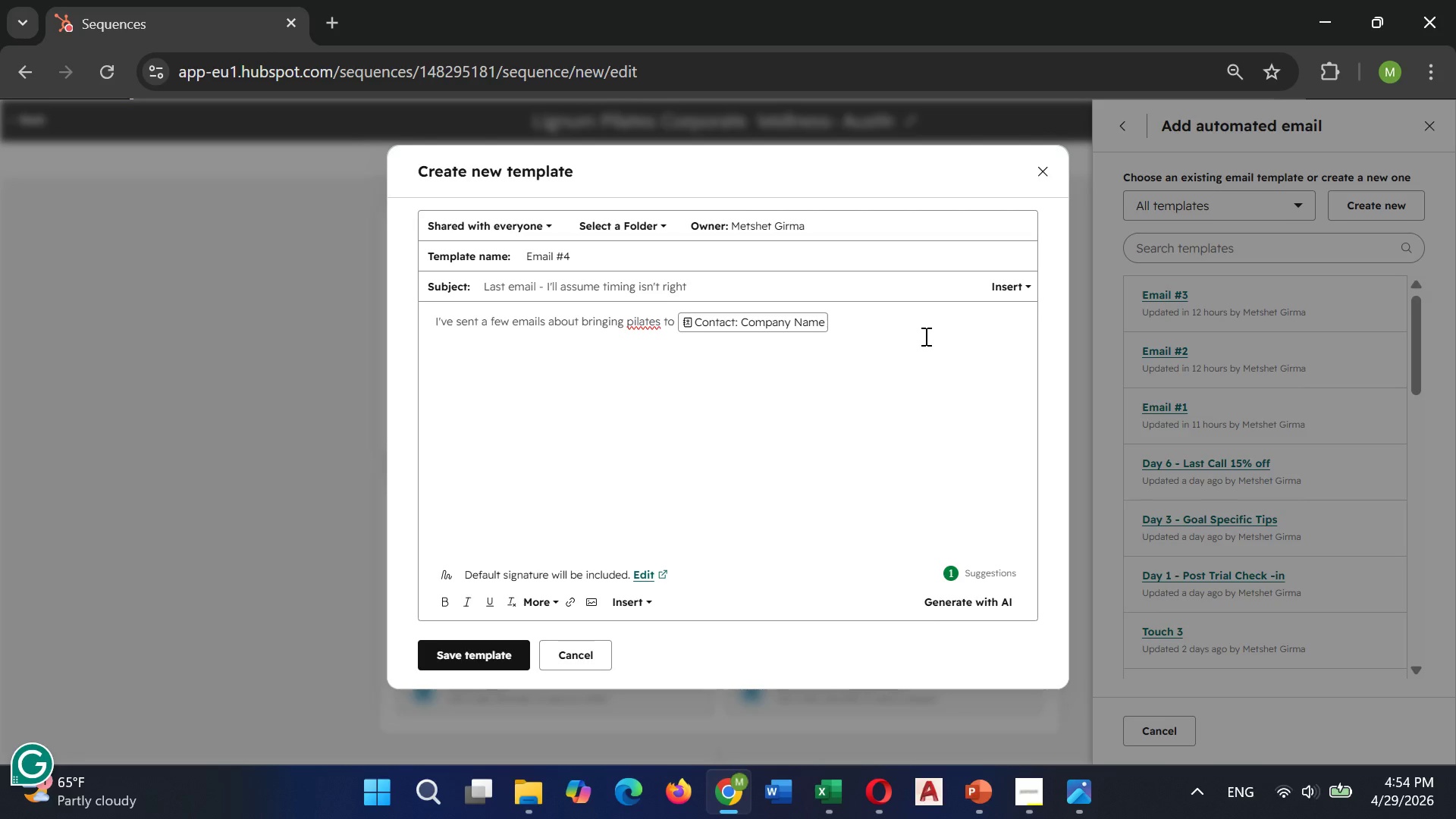 
wait(5.28)
 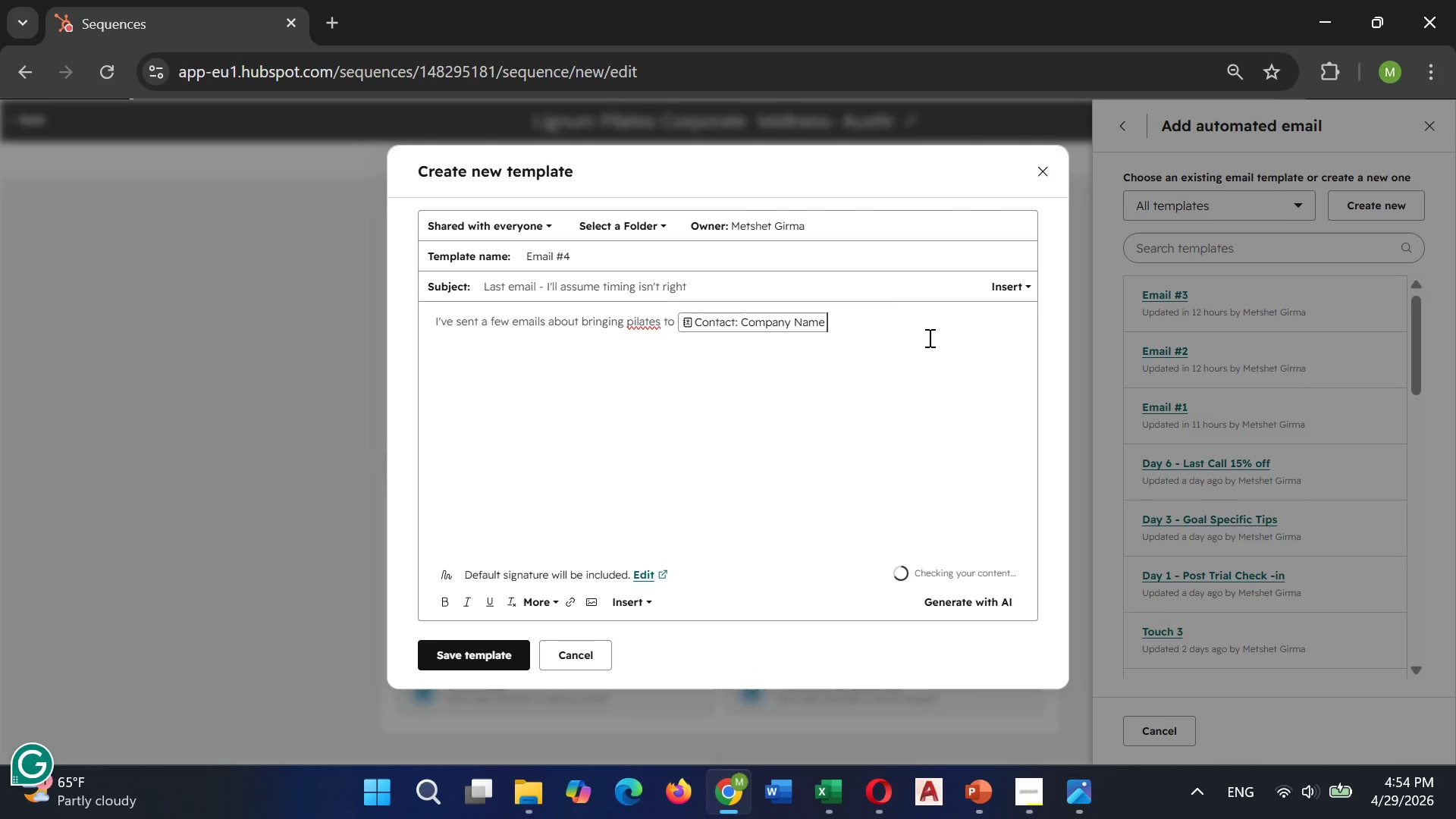 
type( to address )
 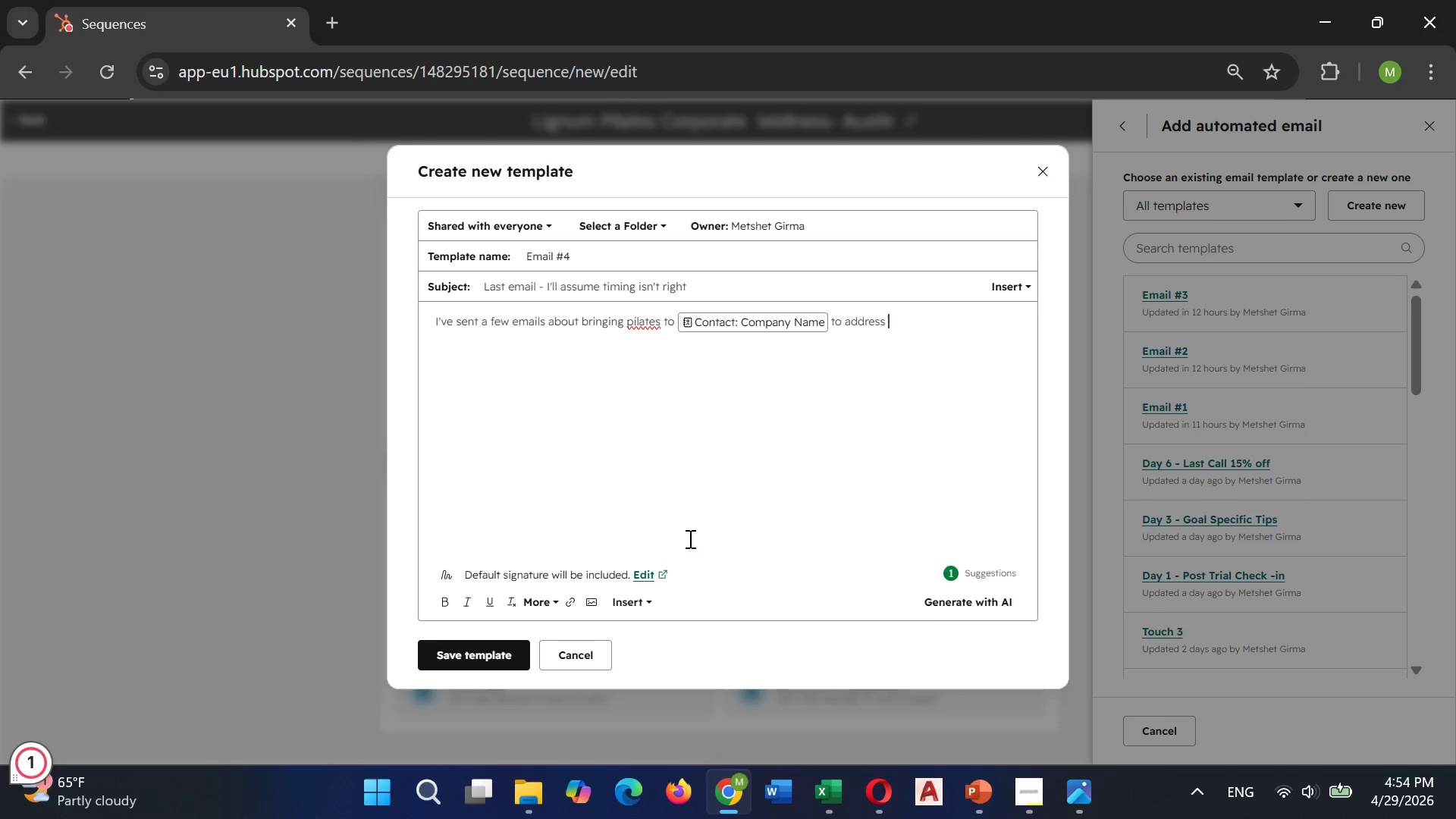 
wait(7.53)
 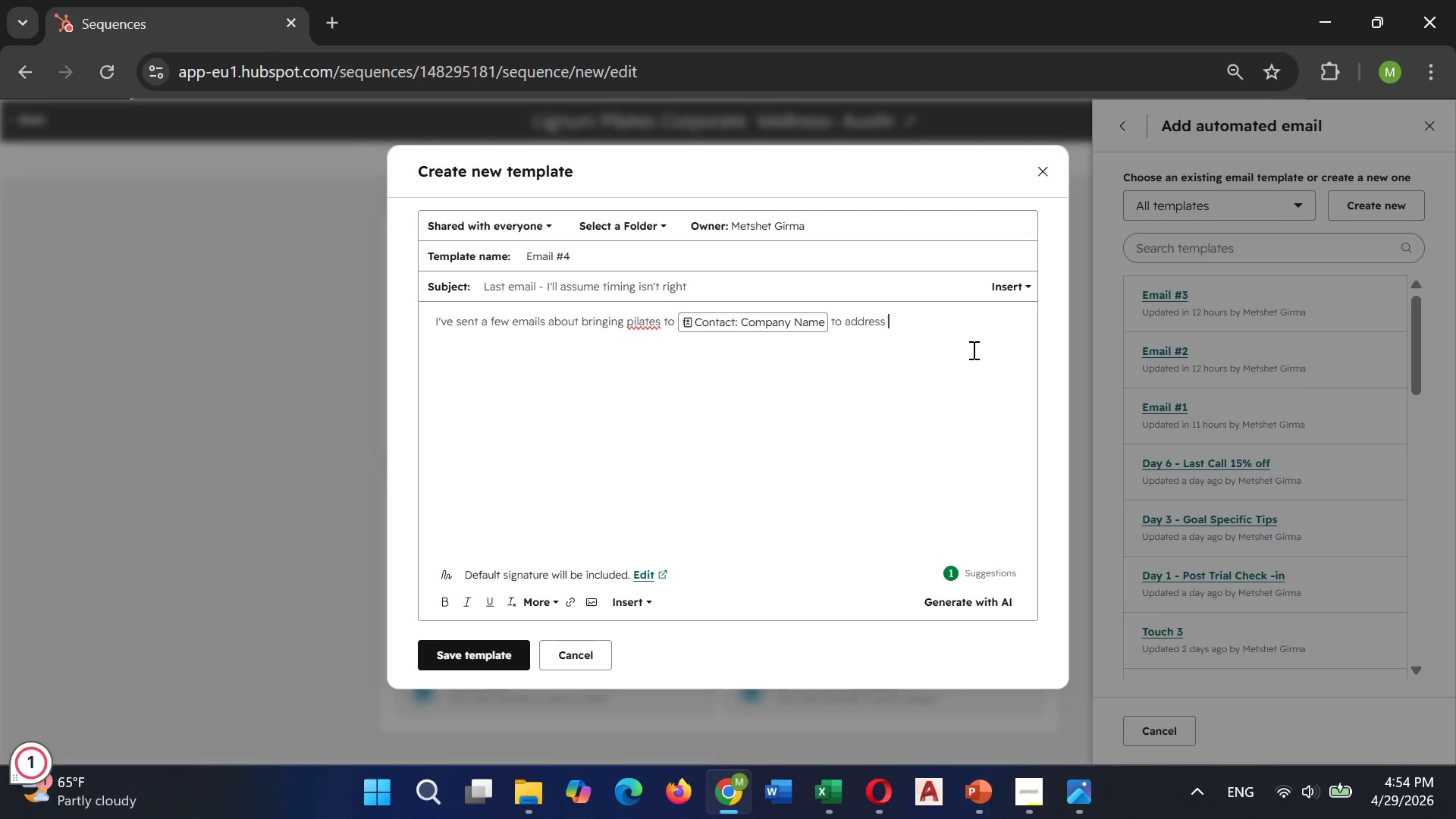 
left_click([620, 597])
 